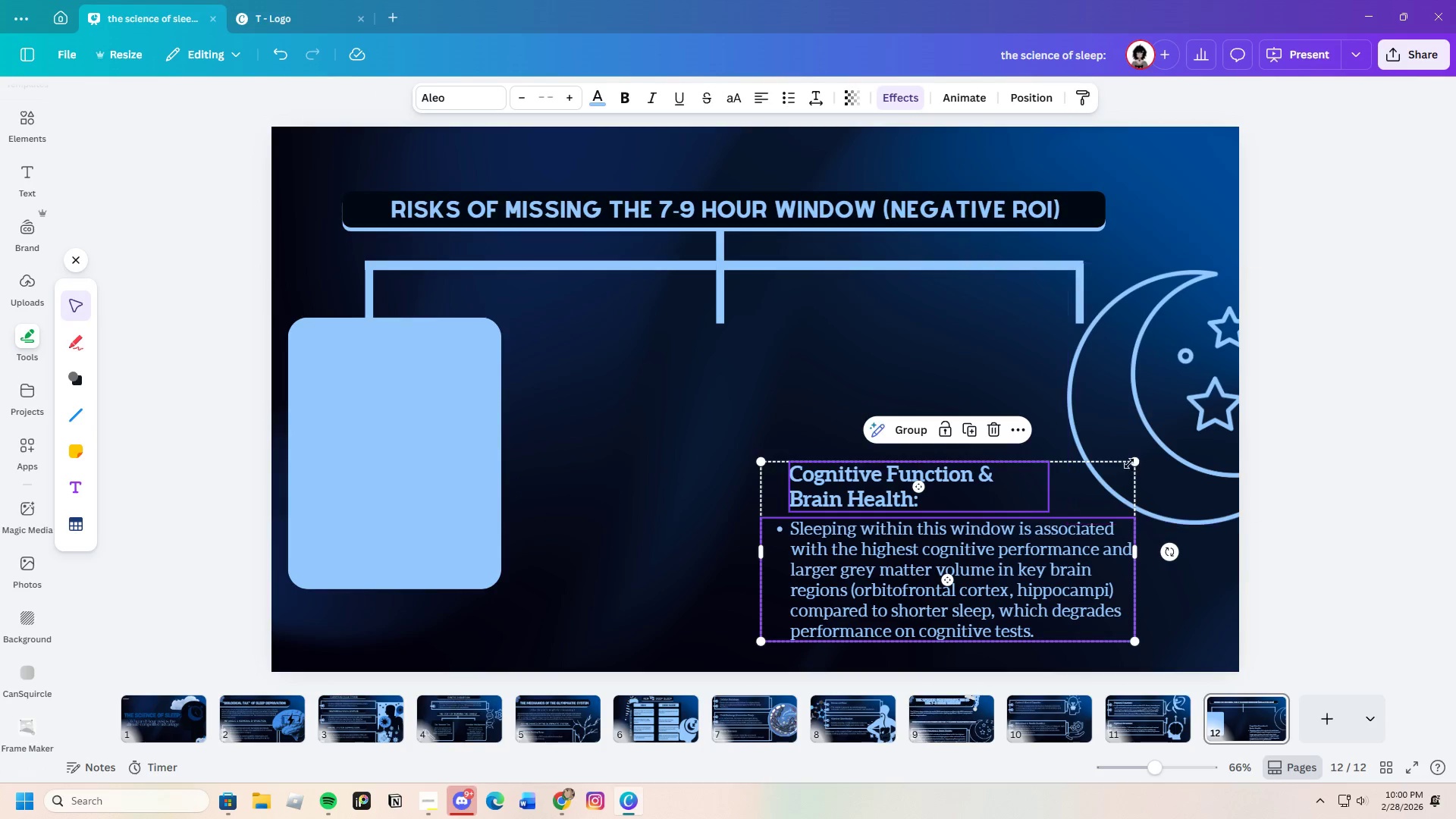 
left_click_drag(start_coordinate=[1133, 461], to_coordinate=[1055, 495])
 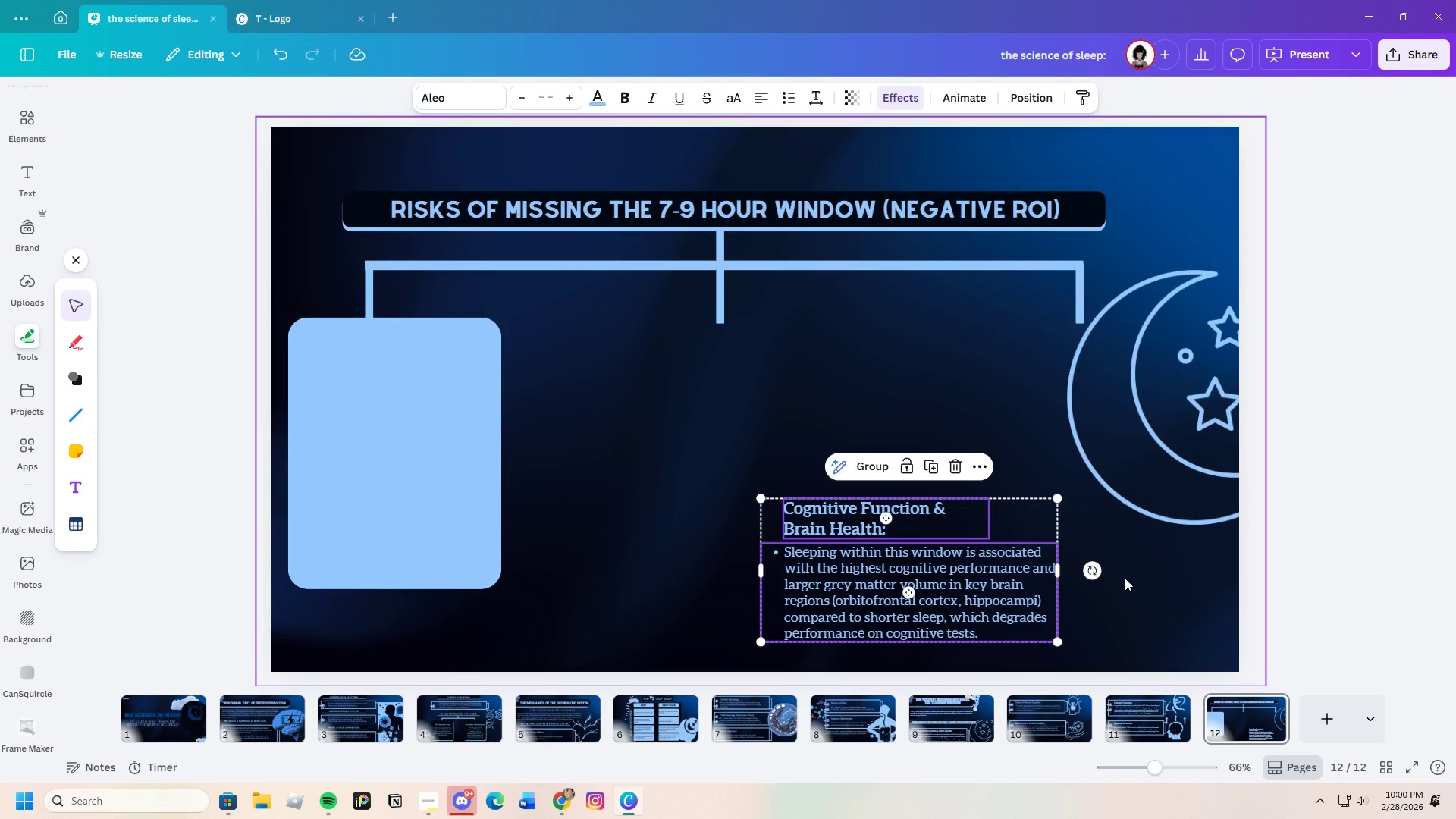 
left_click([1125, 578])
 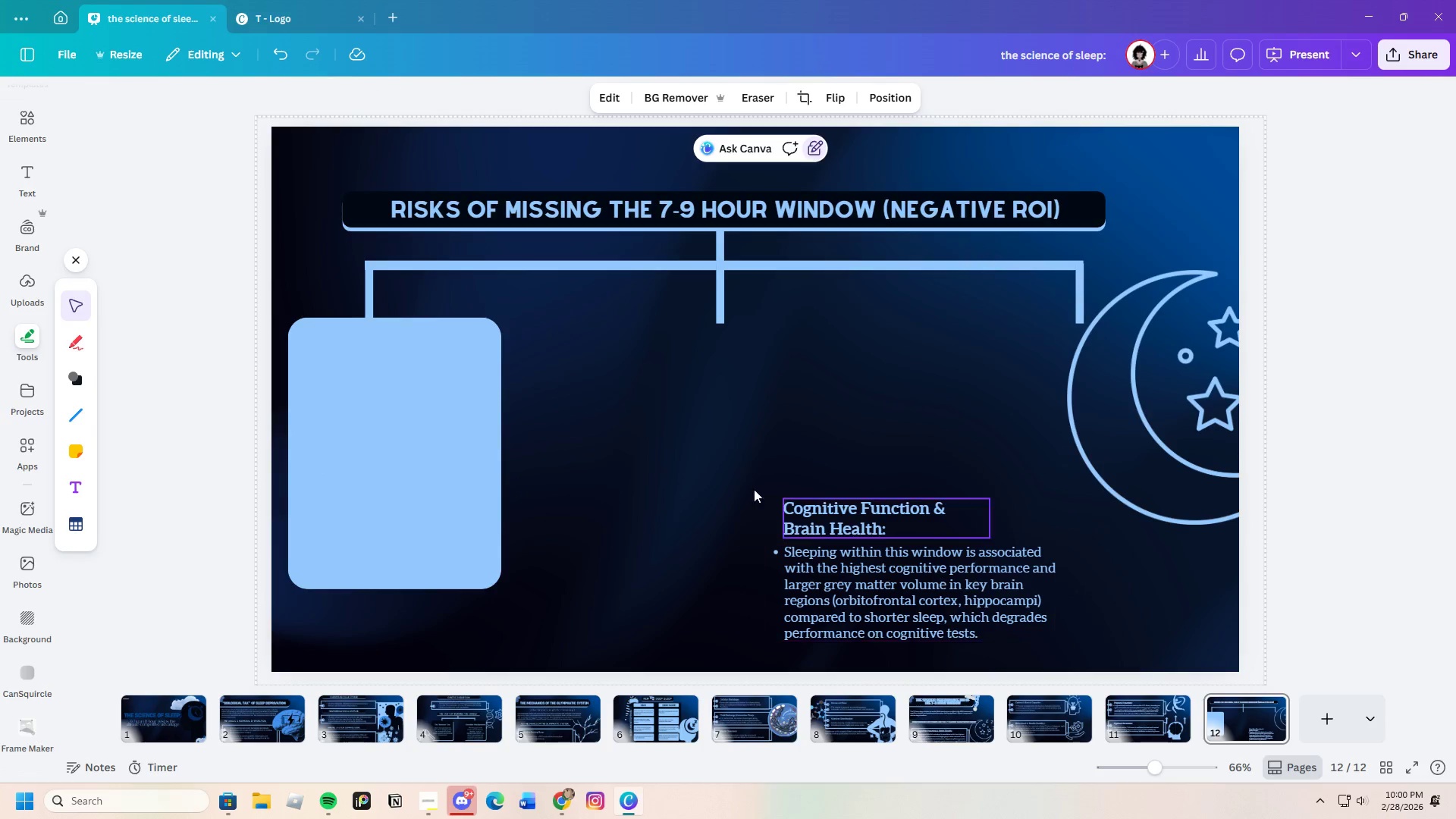 
left_click_drag(start_coordinate=[720, 458], to_coordinate=[1125, 607])
 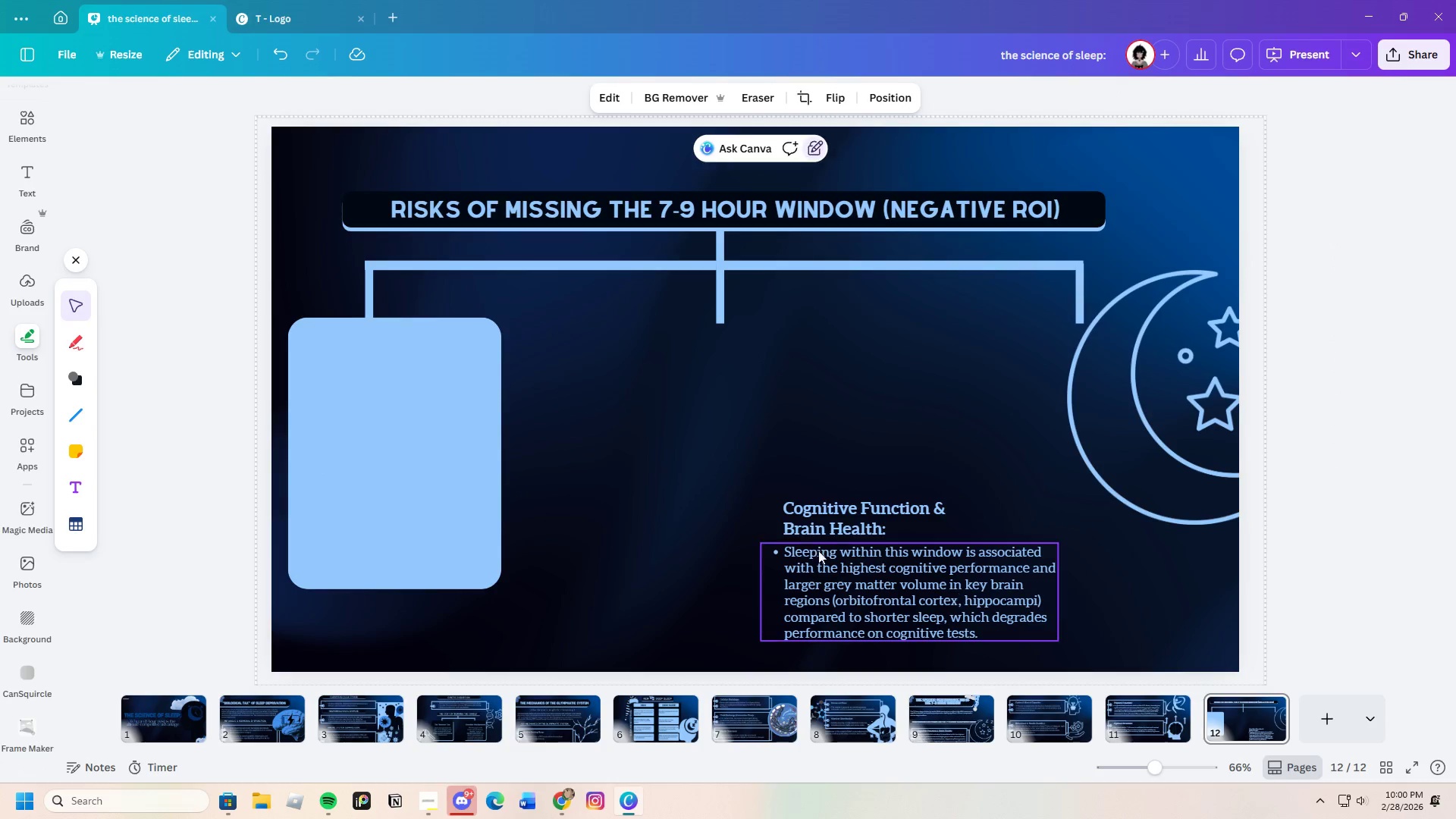 
left_click_drag(start_coordinate=[768, 482], to_coordinate=[1032, 612])
 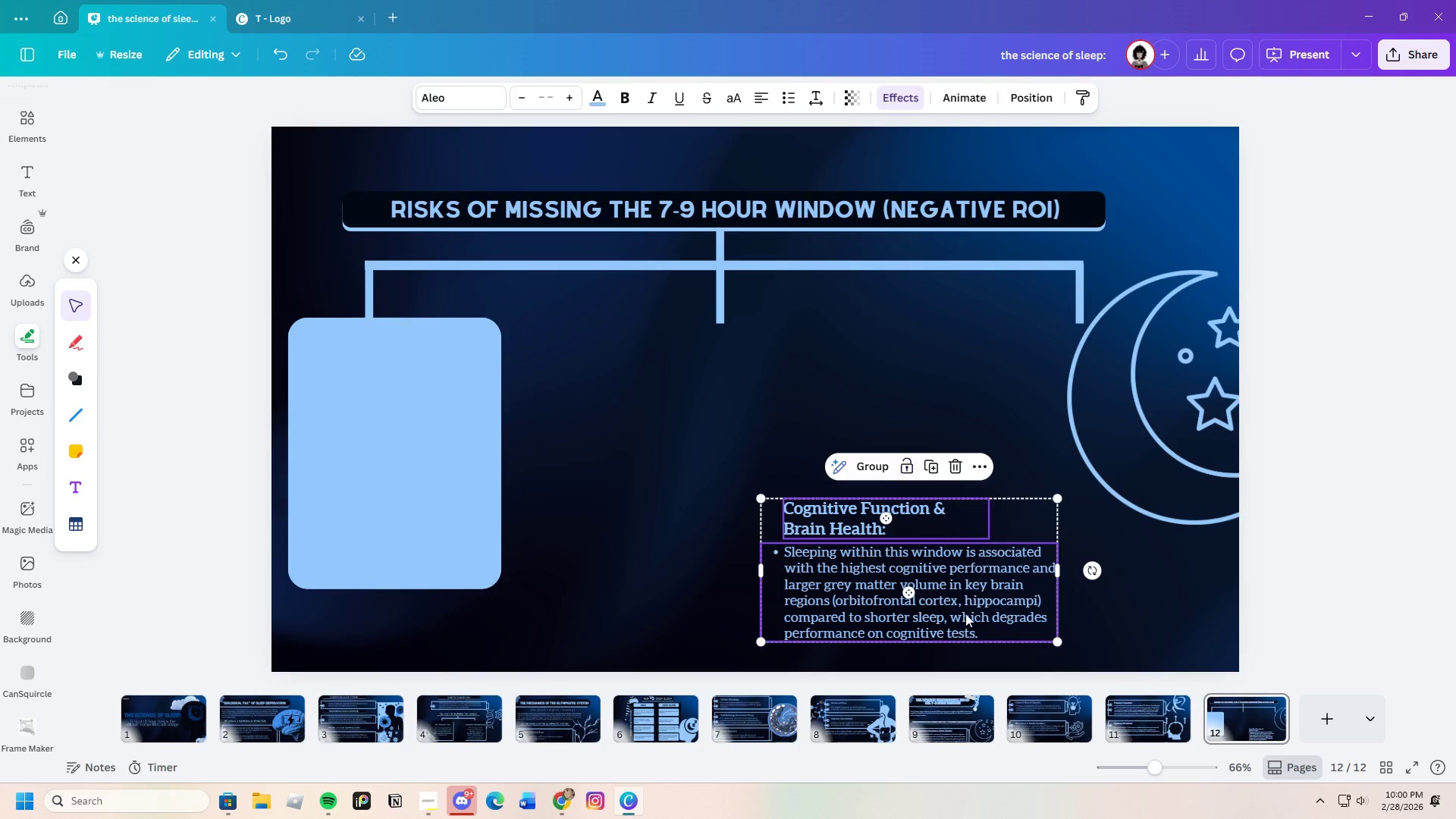 
left_click_drag(start_coordinate=[965, 613], to_coordinate=[1103, 237])
 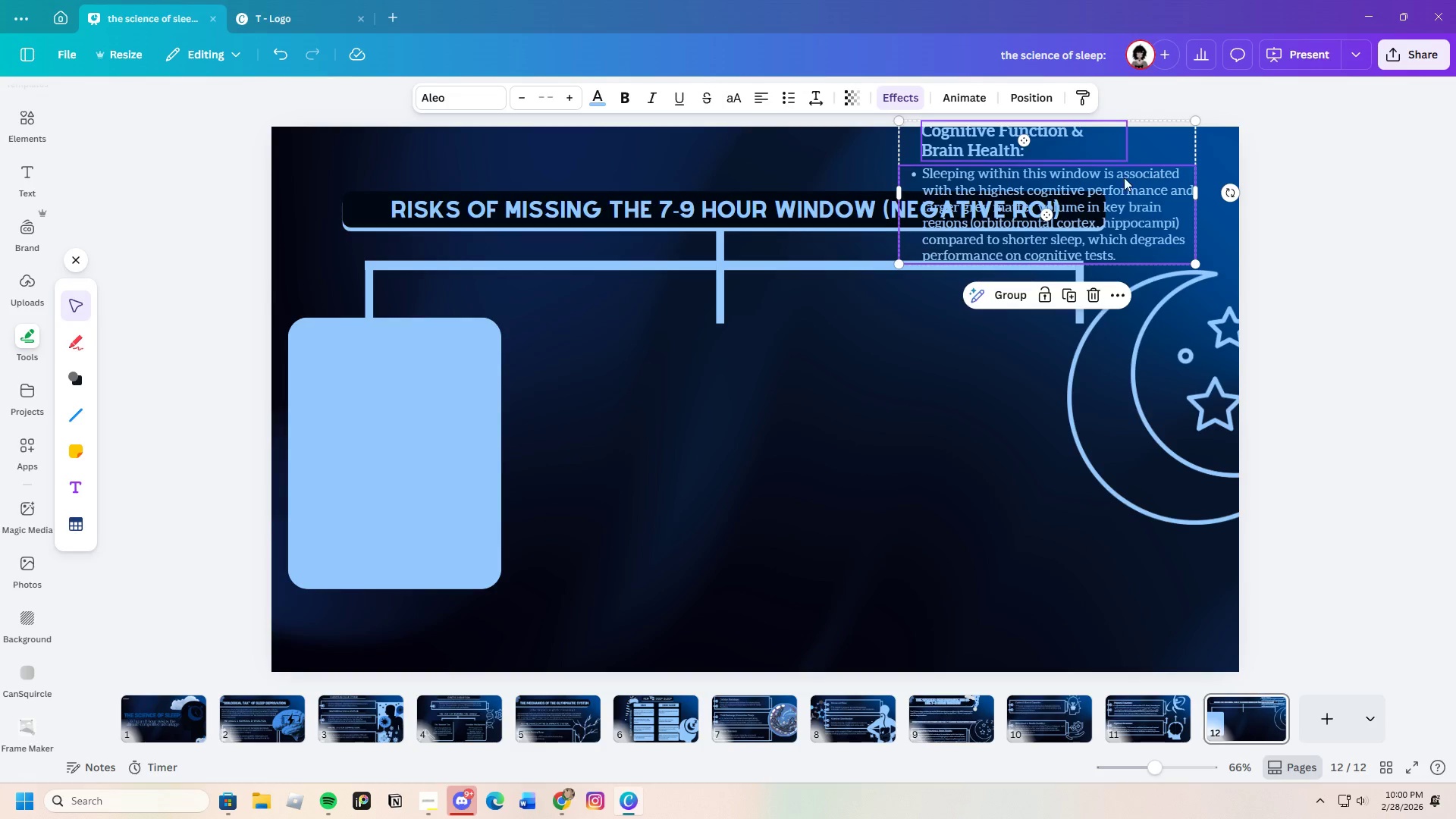 
left_click_drag(start_coordinate=[1111, 163], to_coordinate=[734, 494])
 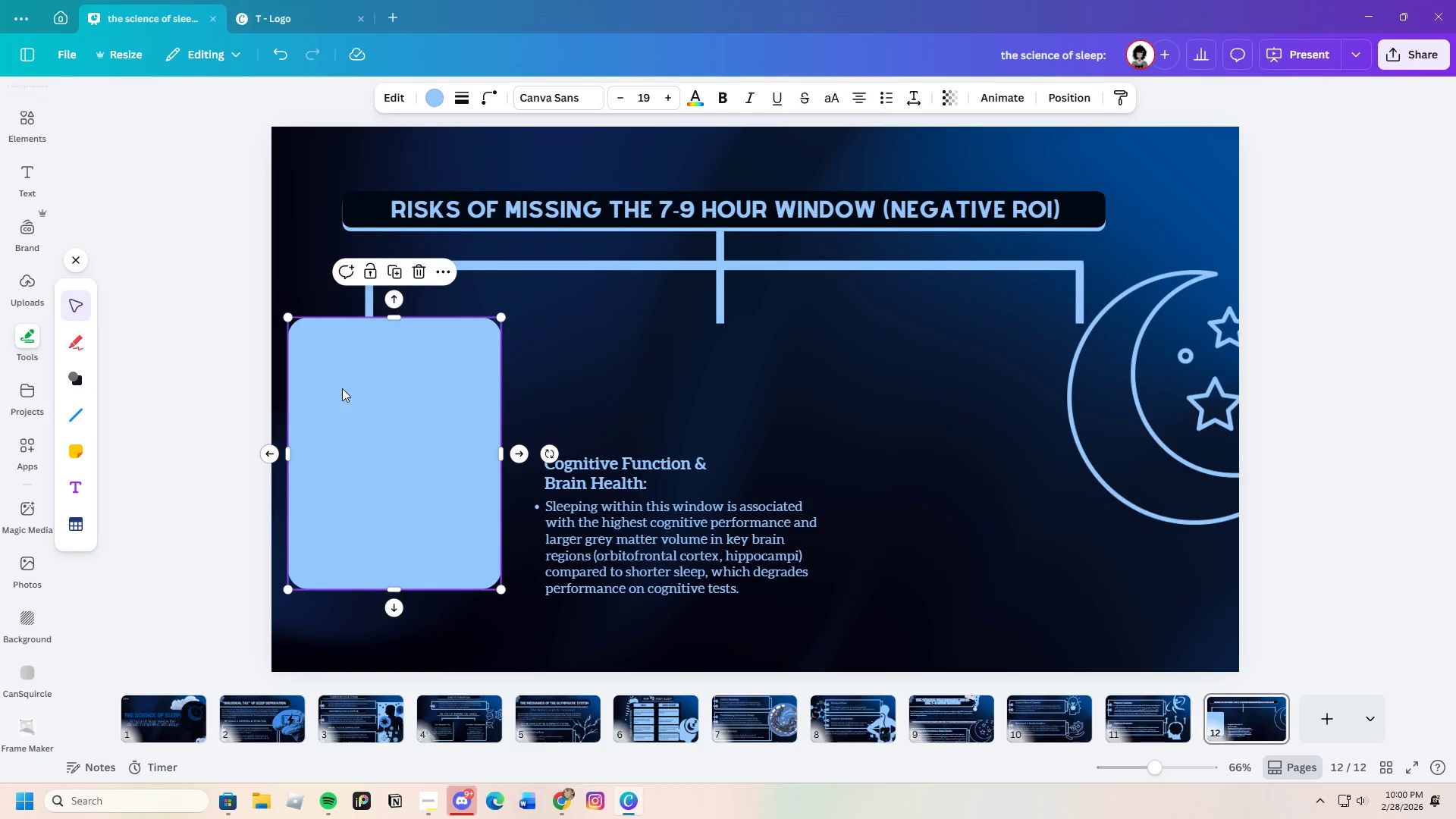 
key(Control+C)
 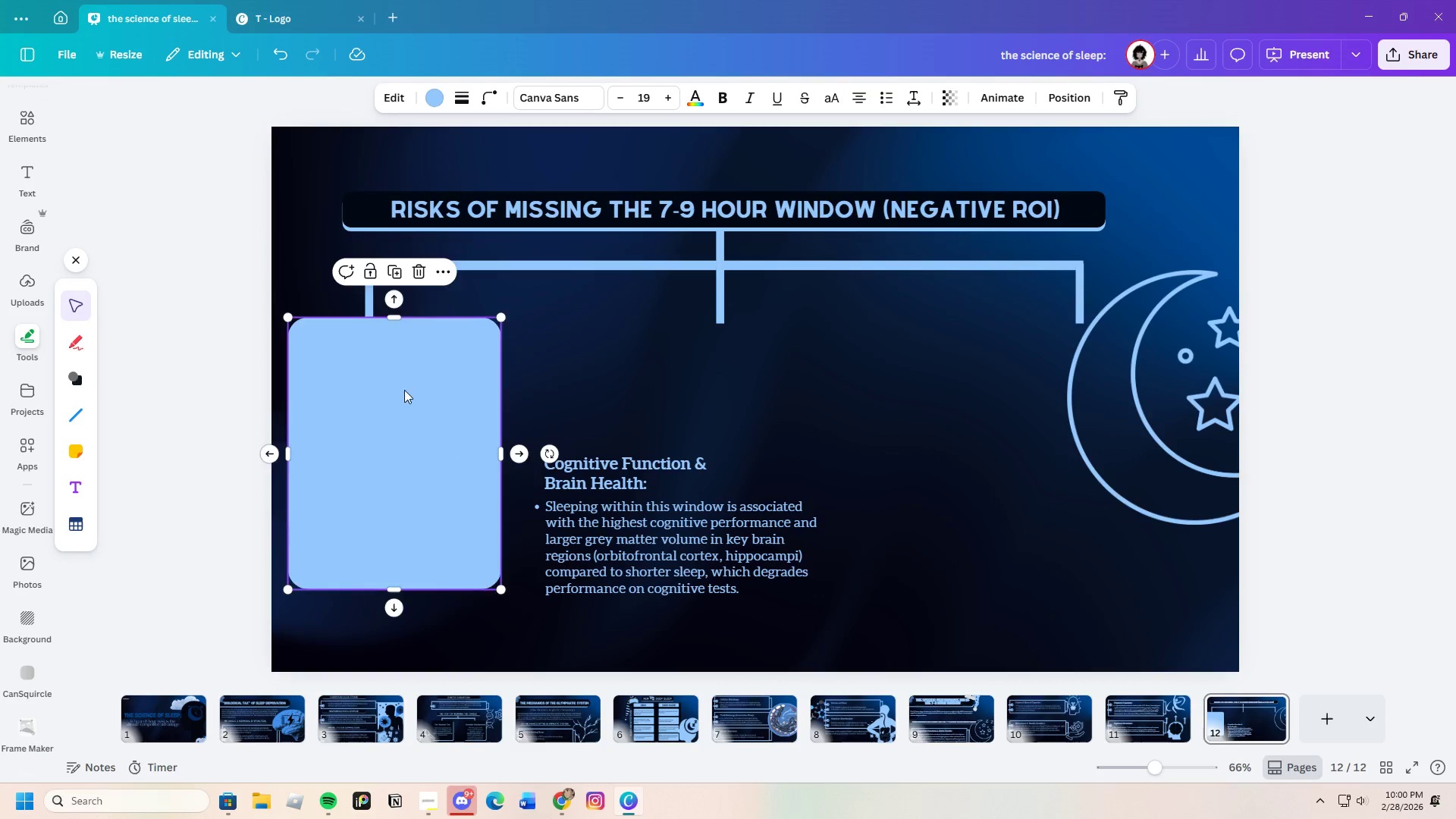 
key(Control+V)
 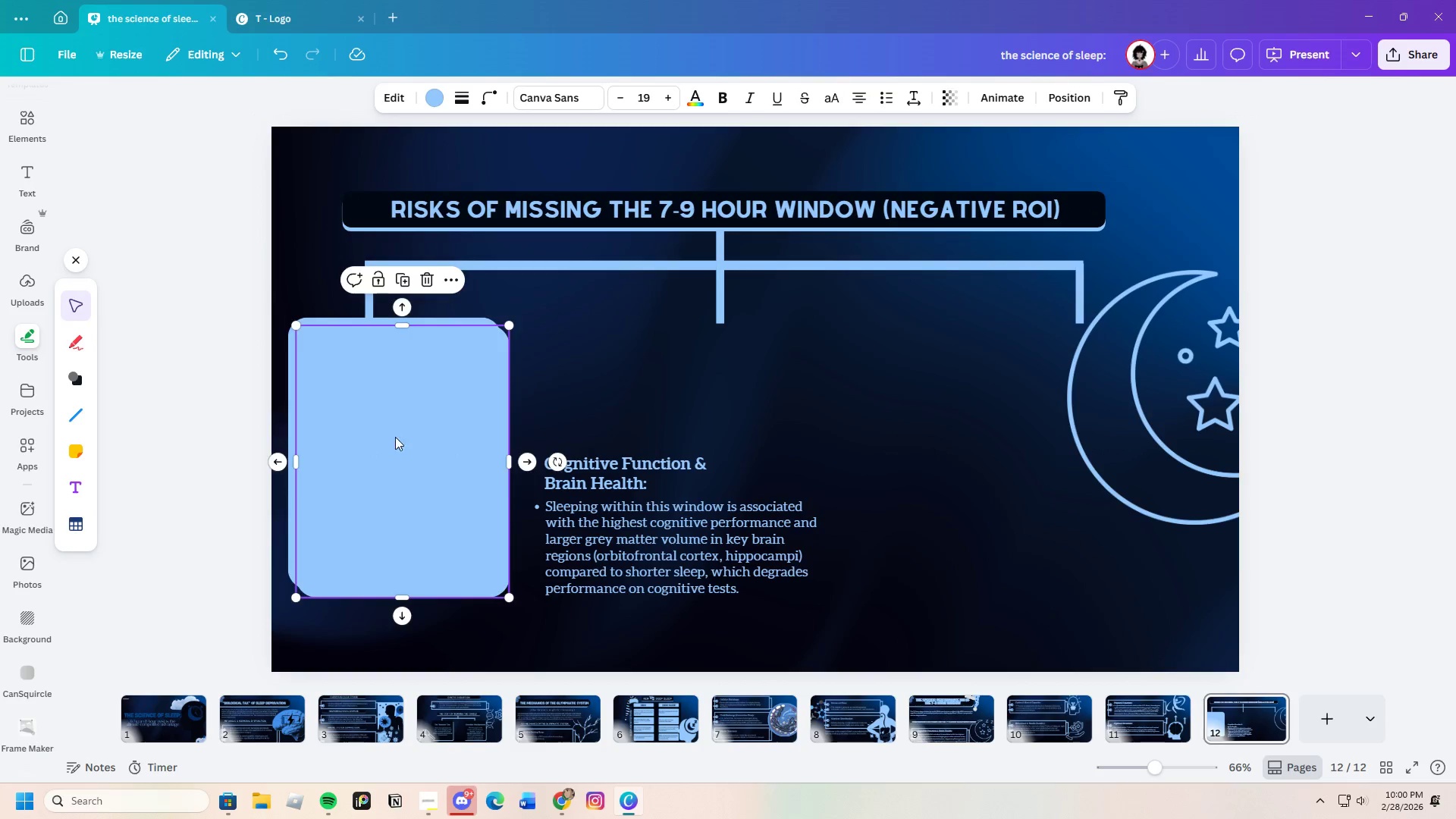 
left_click_drag(start_coordinate=[386, 432], to_coordinate=[1006, 420])
 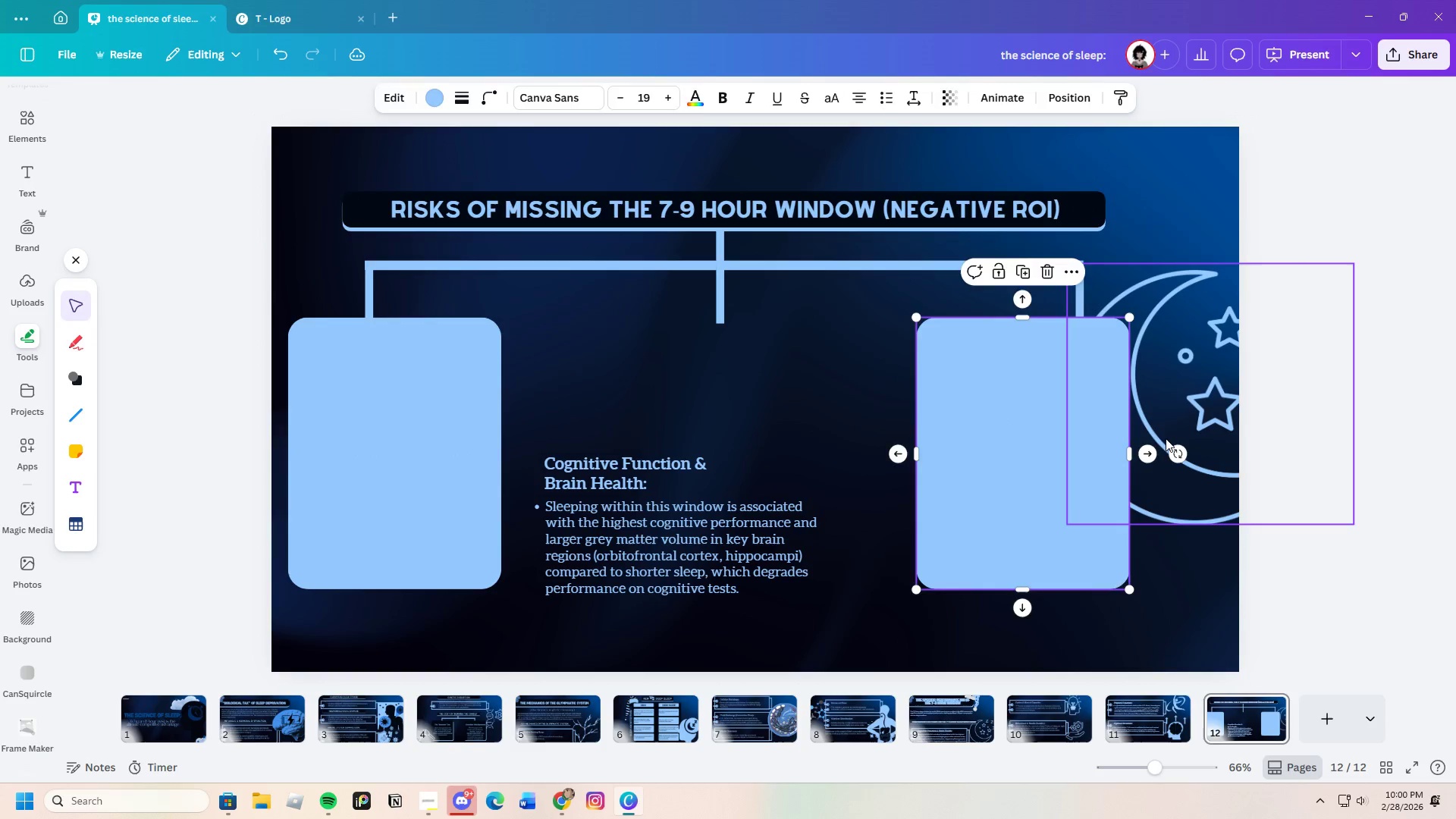 
left_click([1166, 438])
 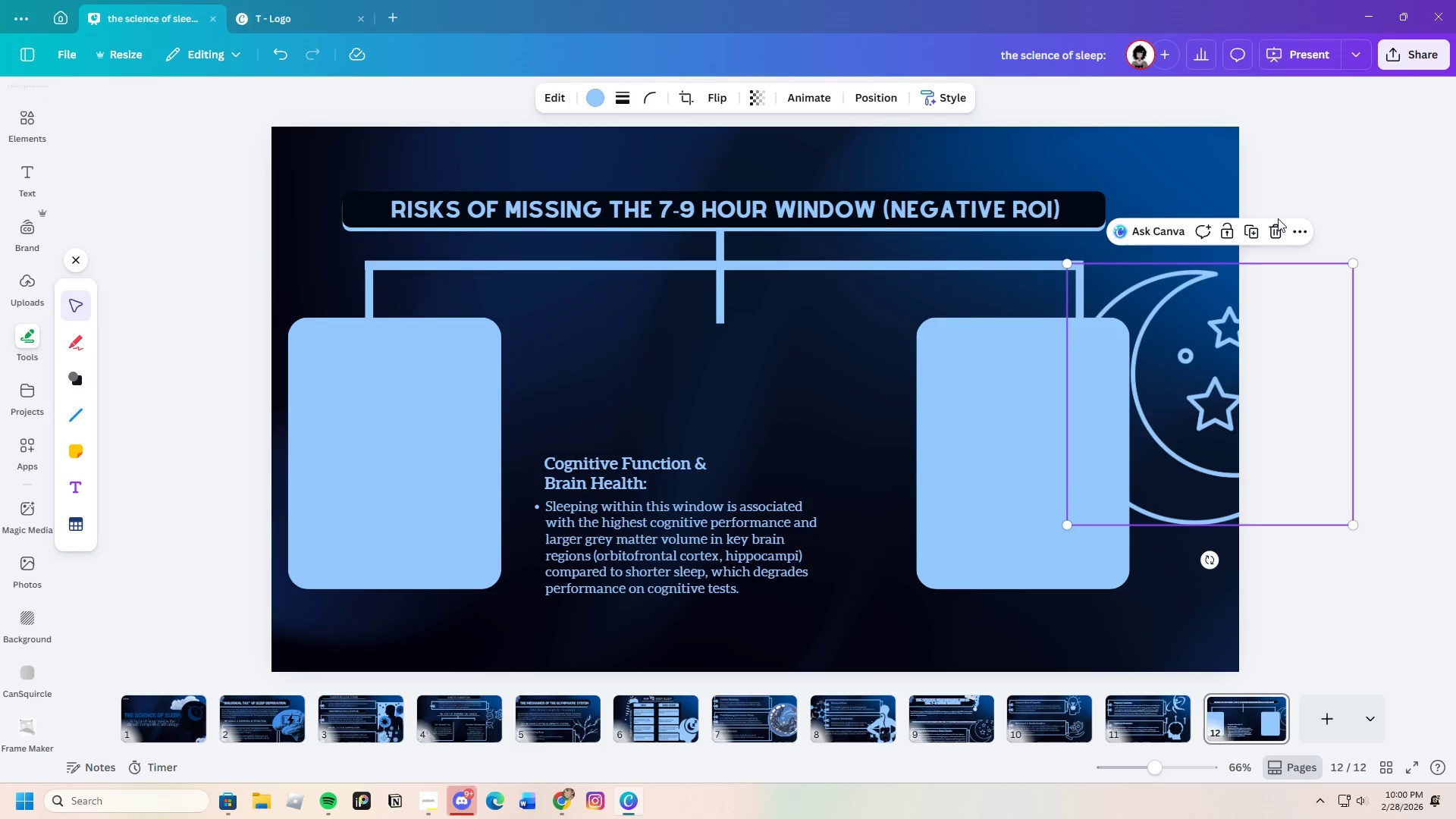 
left_click([1273, 221])
 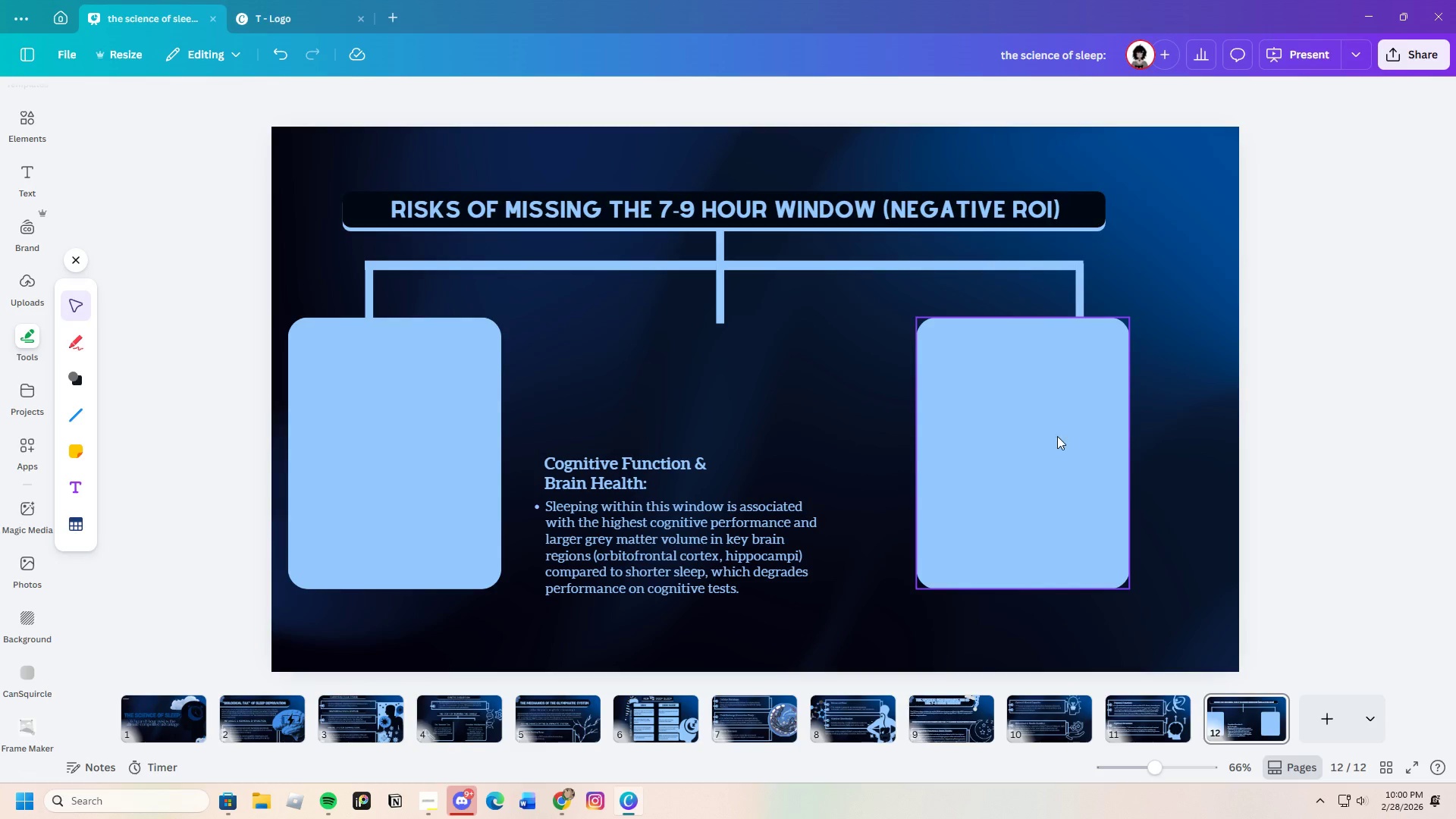 
left_click_drag(start_coordinate=[1055, 436], to_coordinate=[1151, 434])
 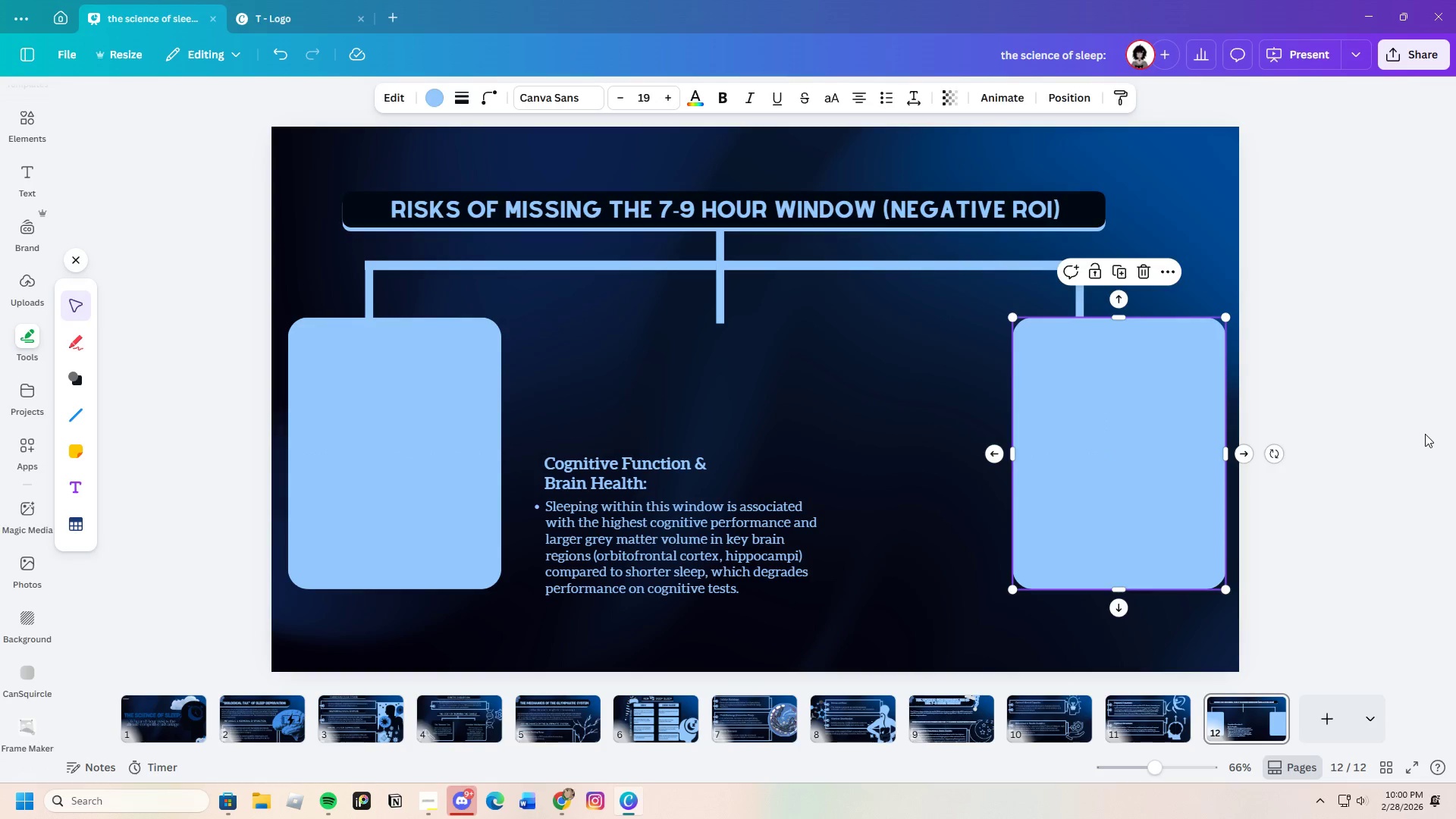 
left_click([1425, 434])
 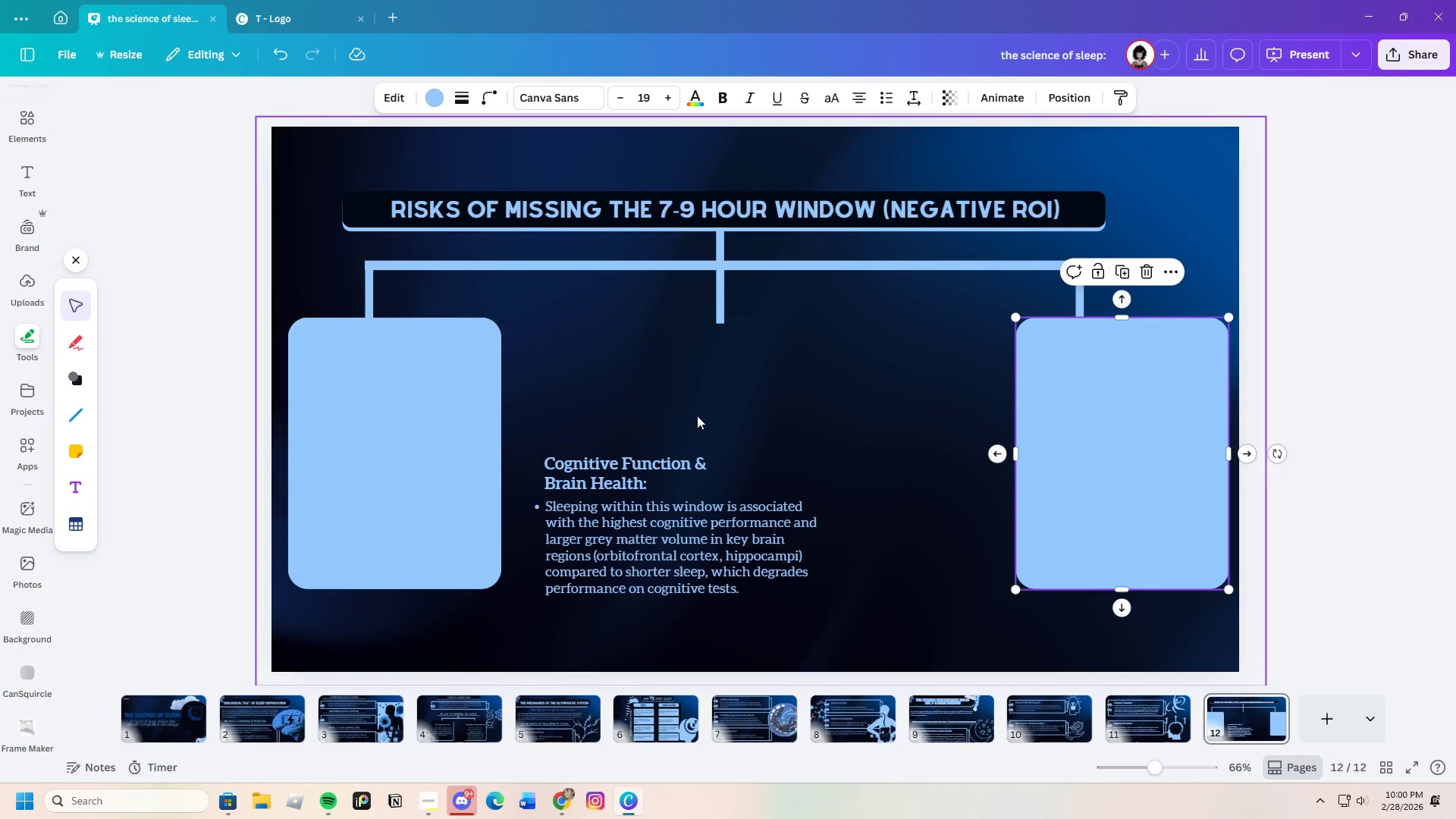 
left_click_drag(start_coordinate=[592, 425], to_coordinate=[748, 592])
 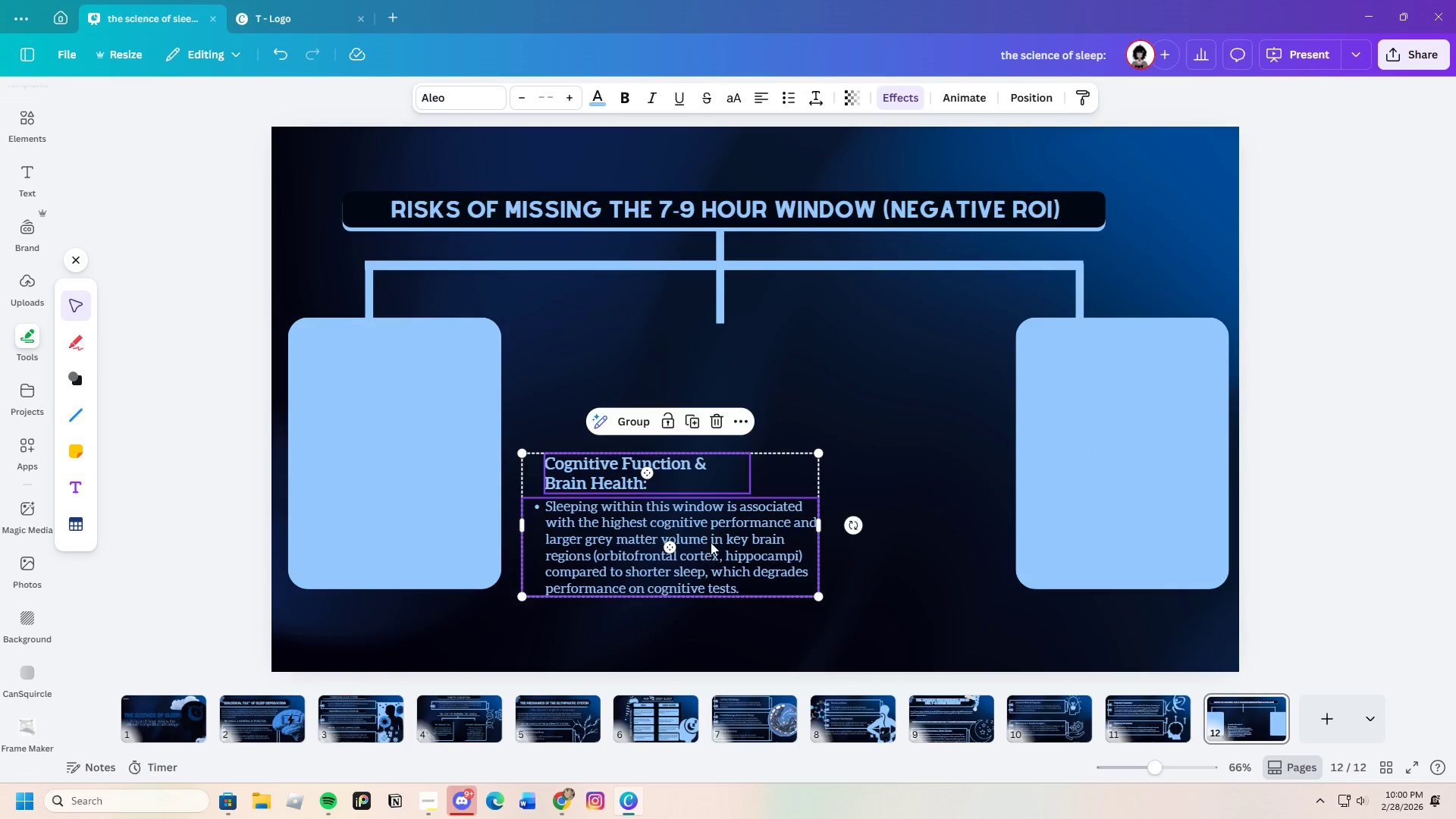 
left_click_drag(start_coordinate=[711, 542], to_coordinate=[905, 652])
 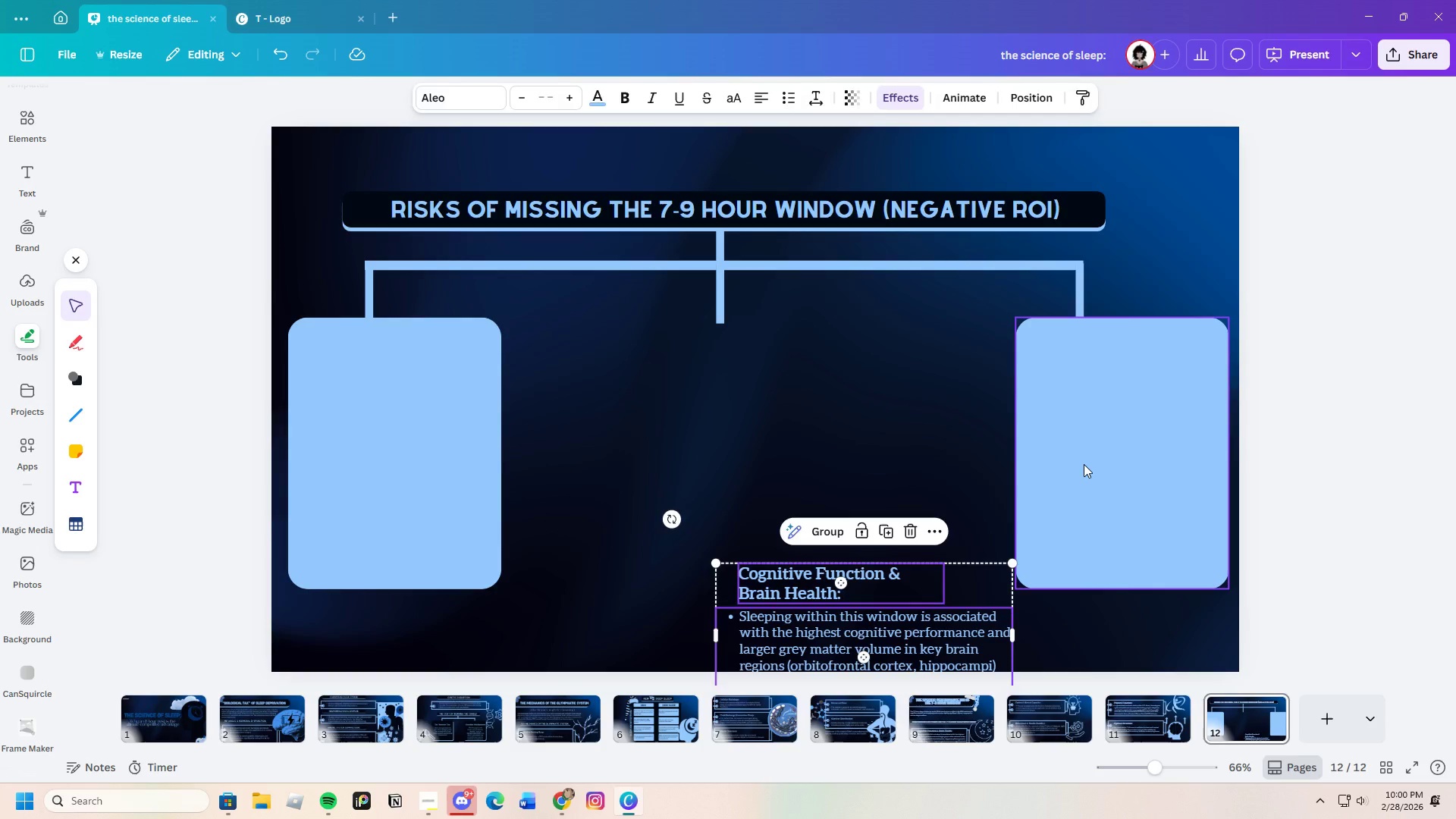 
left_click([1084, 464])
 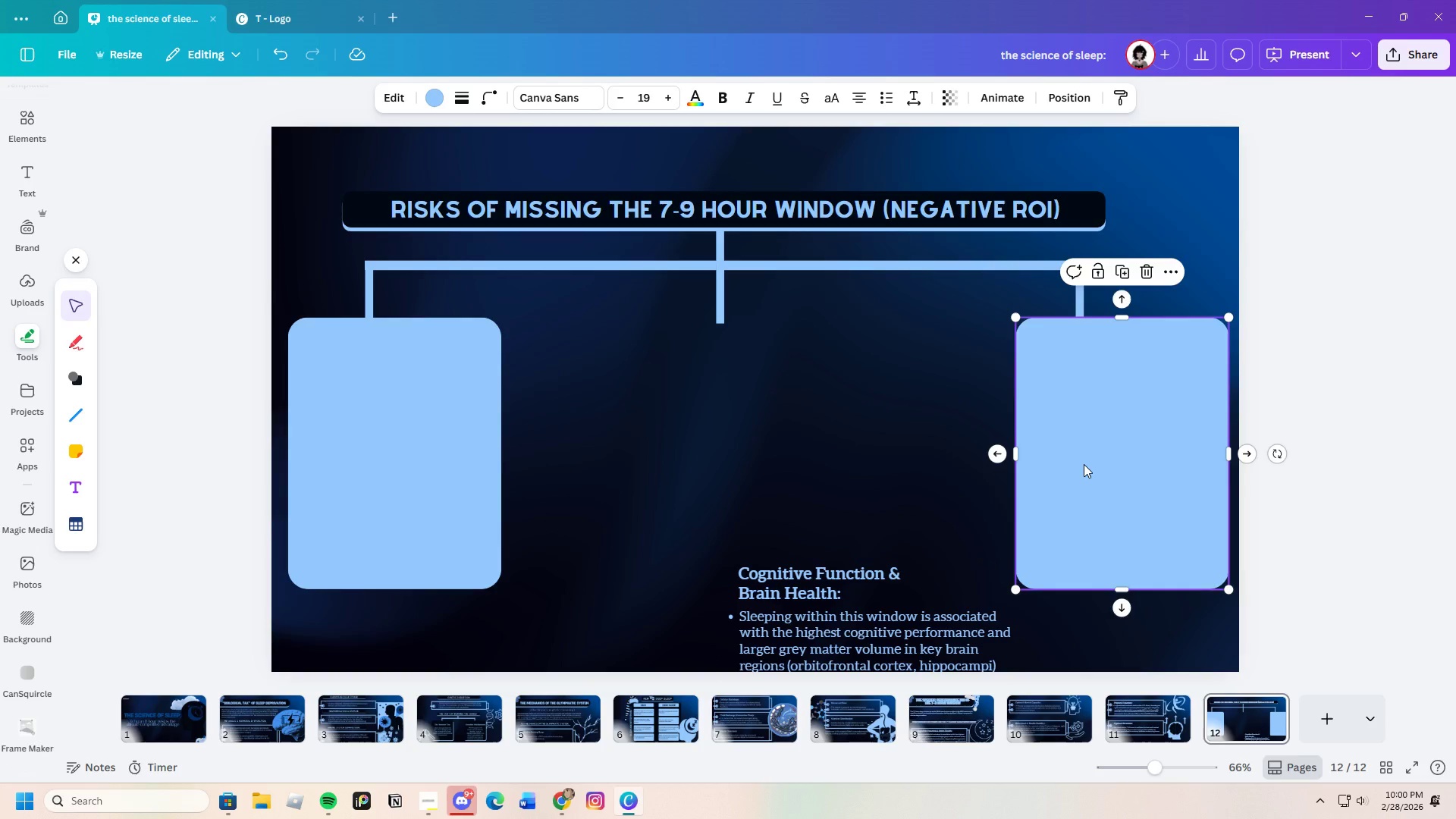 
left_click_drag(start_coordinate=[1090, 460], to_coordinate=[1081, 461])
 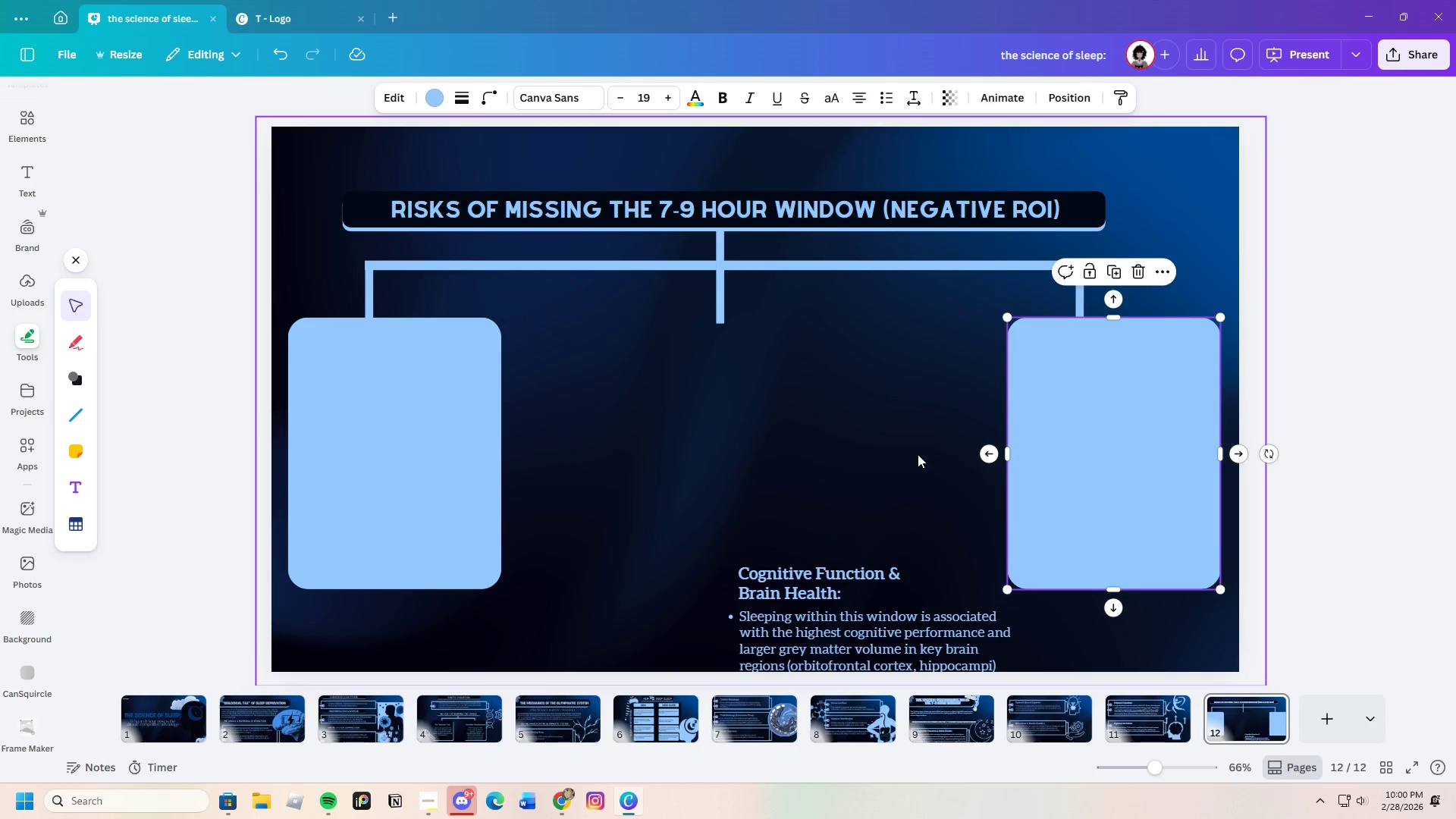 
left_click([918, 454])
 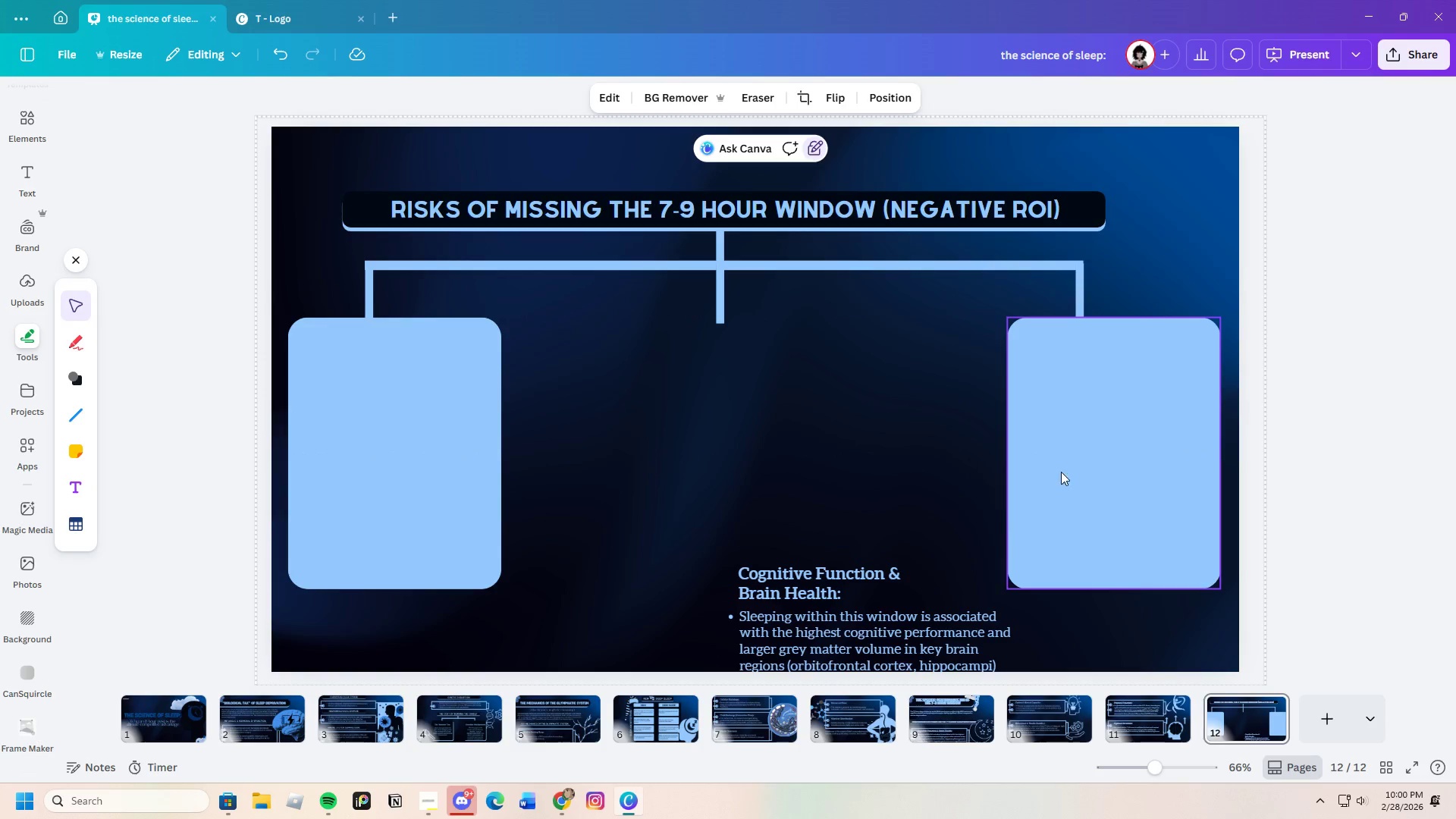 
left_click([1069, 472])
 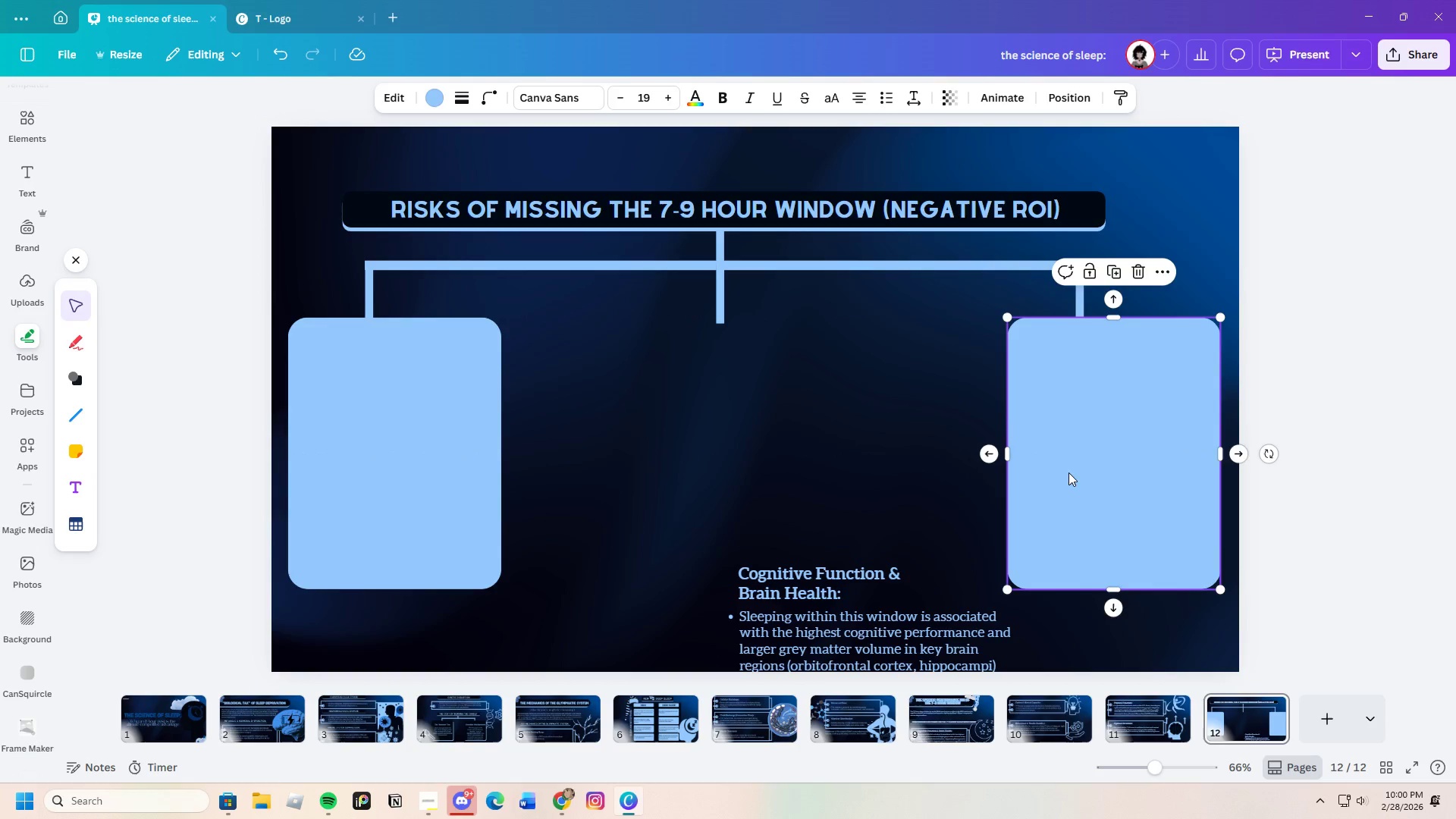 
key(Control+C)
 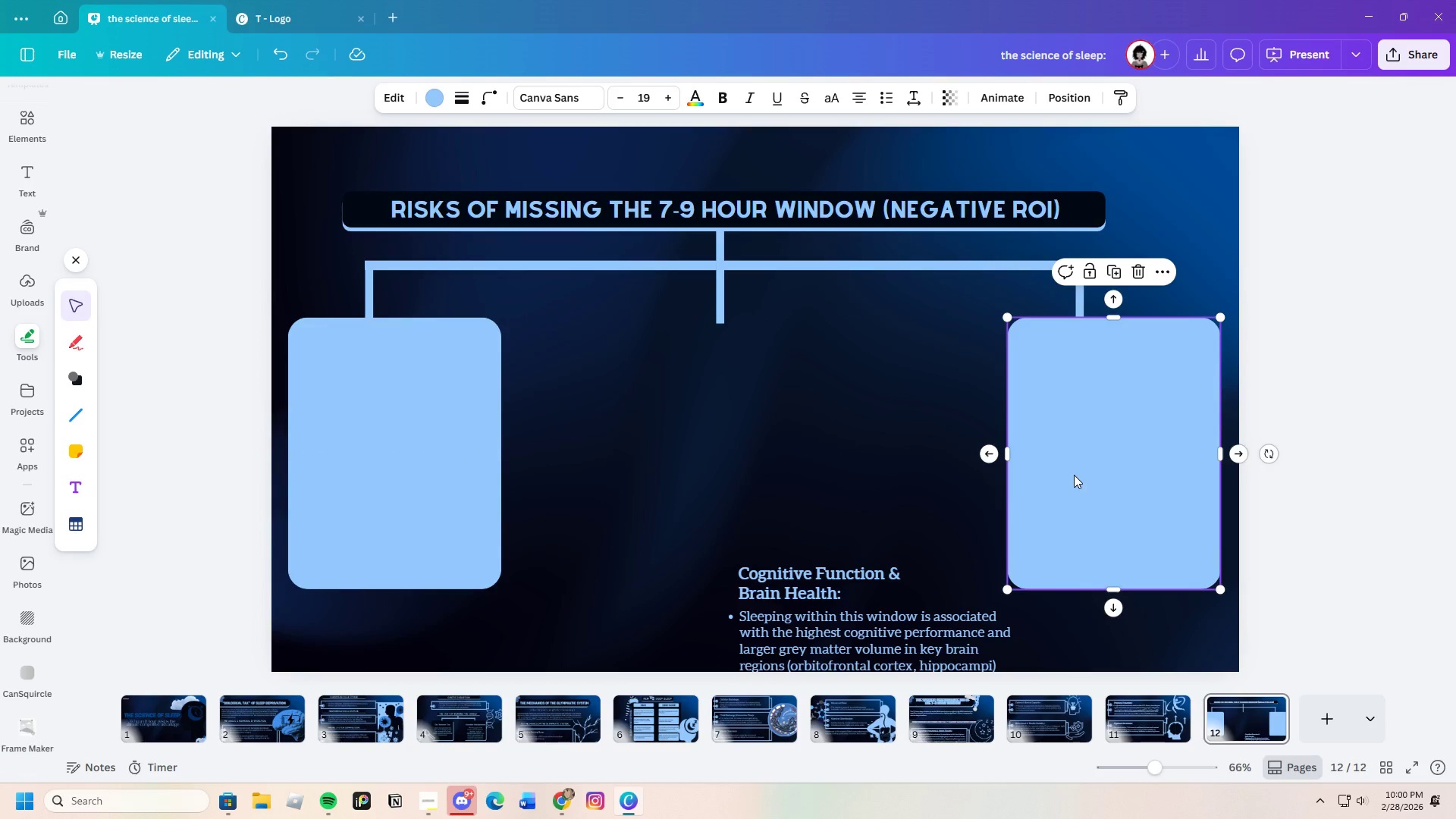 
key(Control+V)
 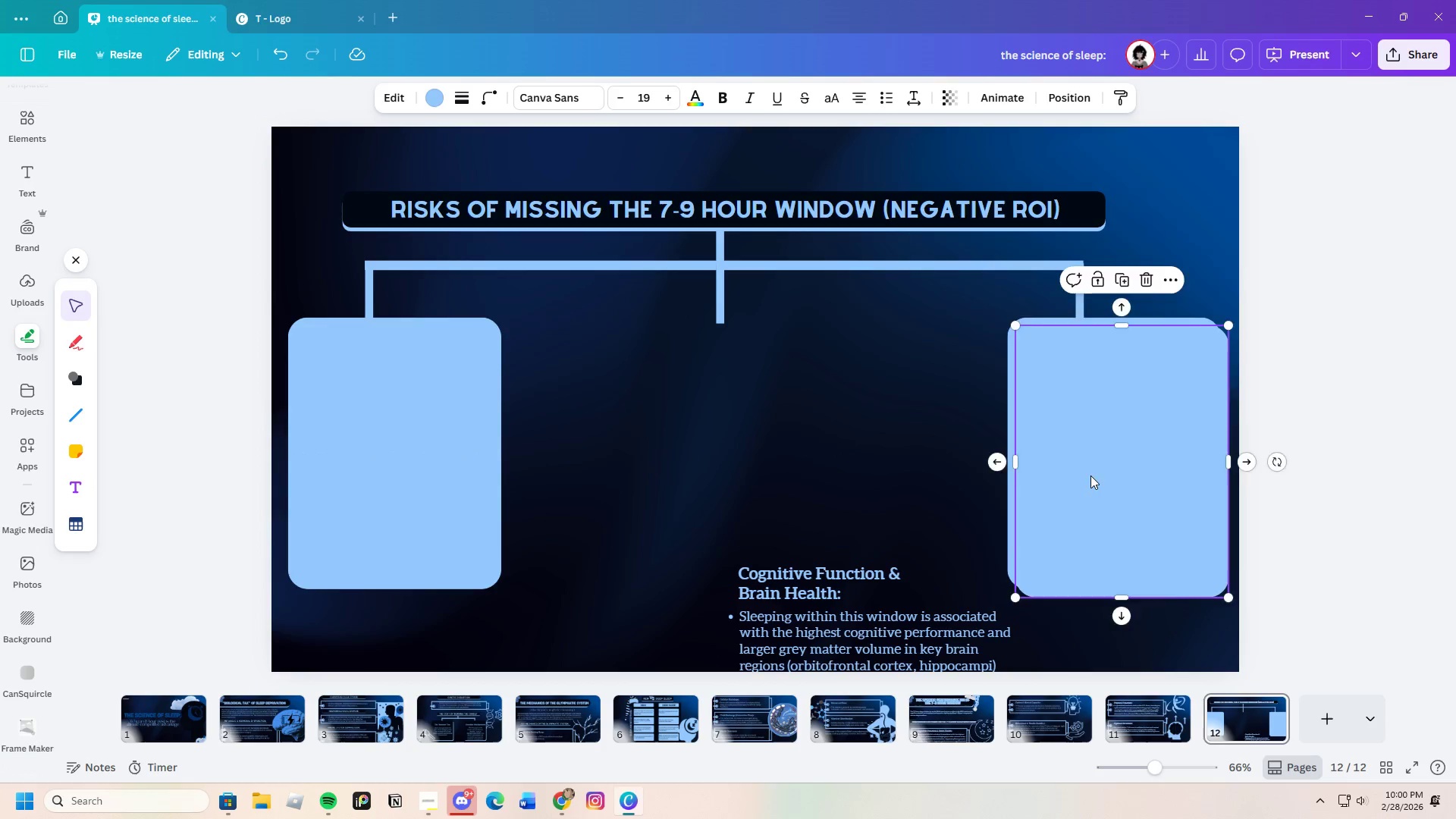 
left_click_drag(start_coordinate=[1101, 477], to_coordinate=[702, 469])
 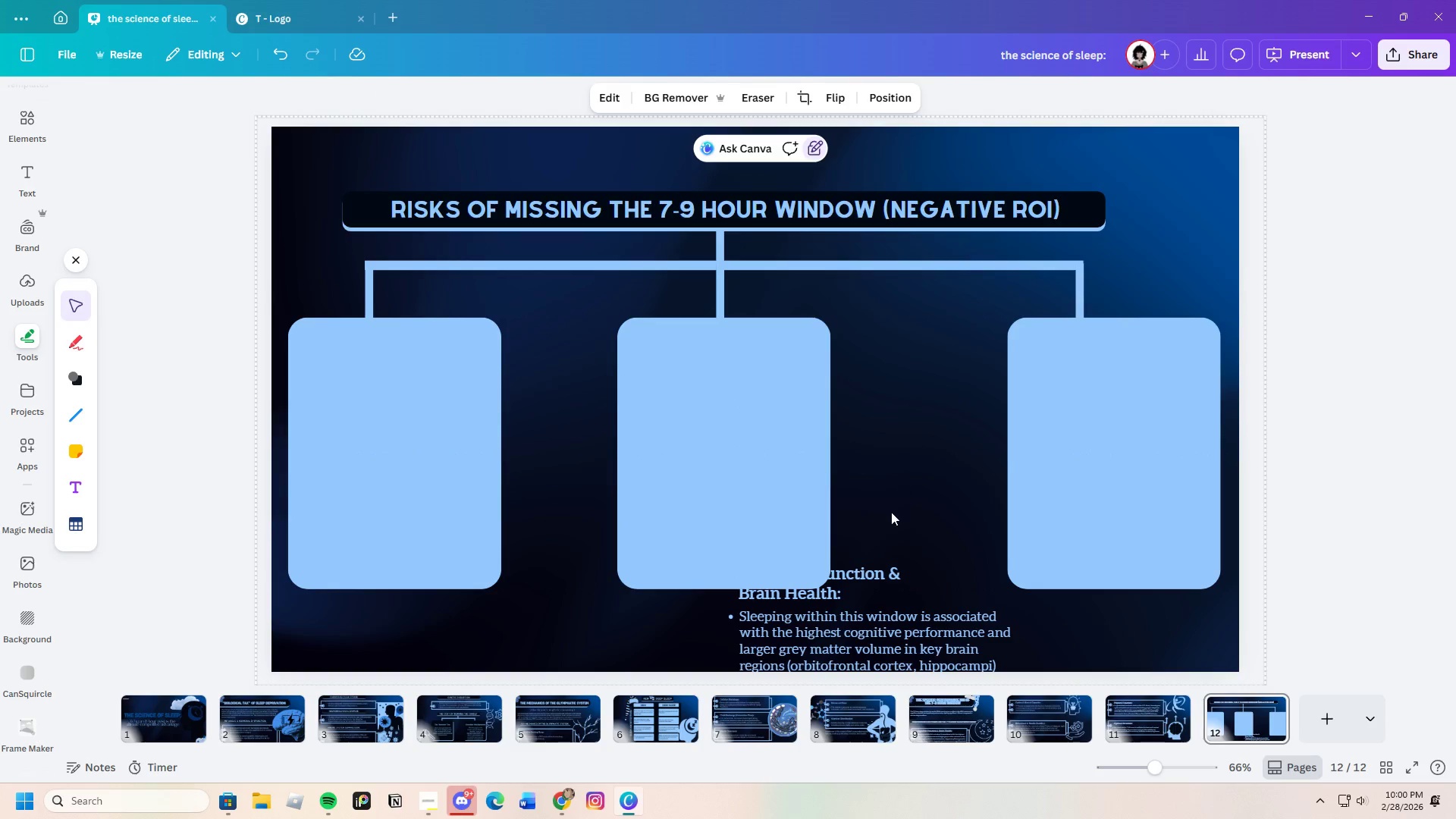 
left_click([874, 574])
 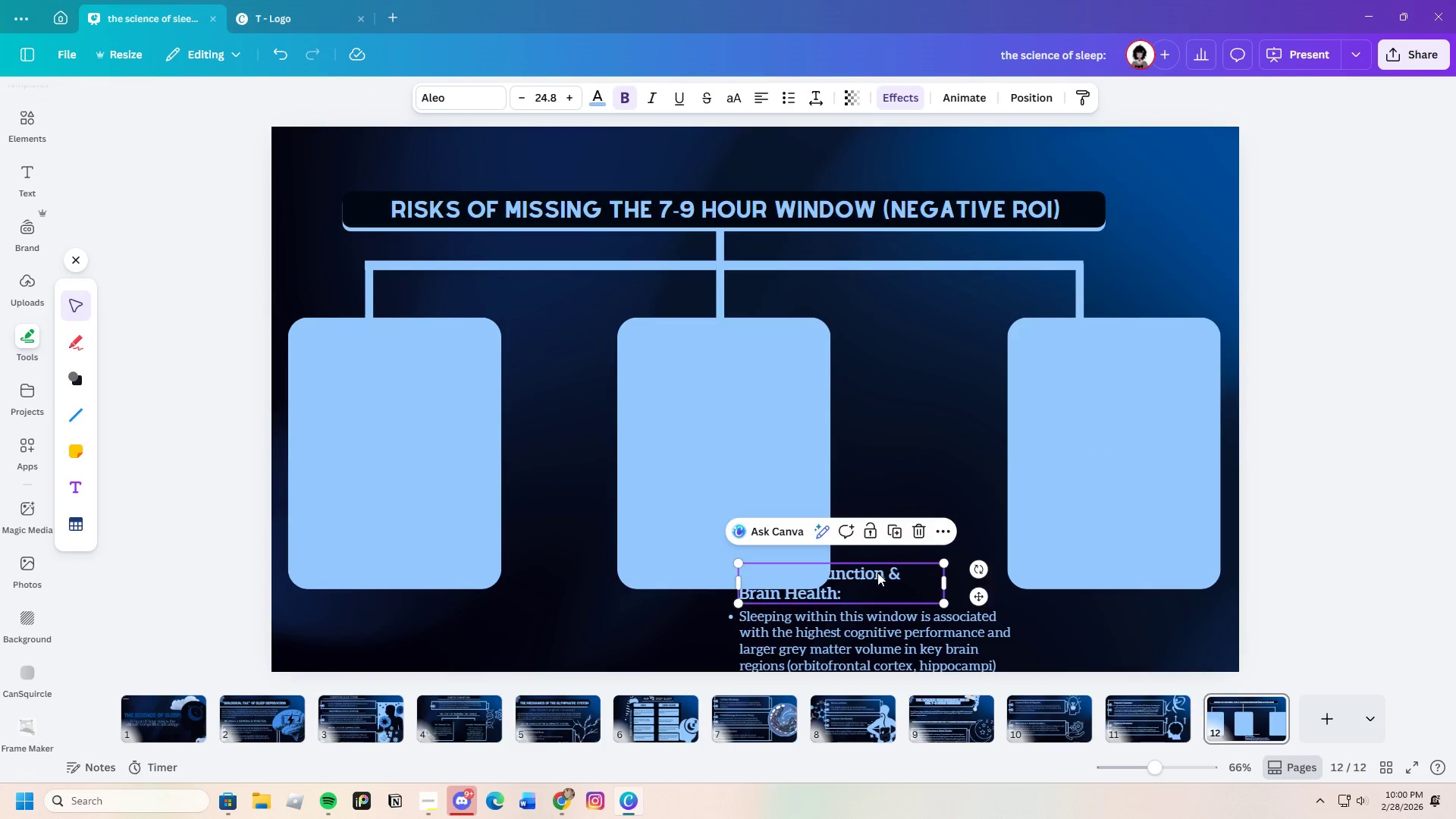 
left_click_drag(start_coordinate=[874, 573], to_coordinate=[908, 532])
 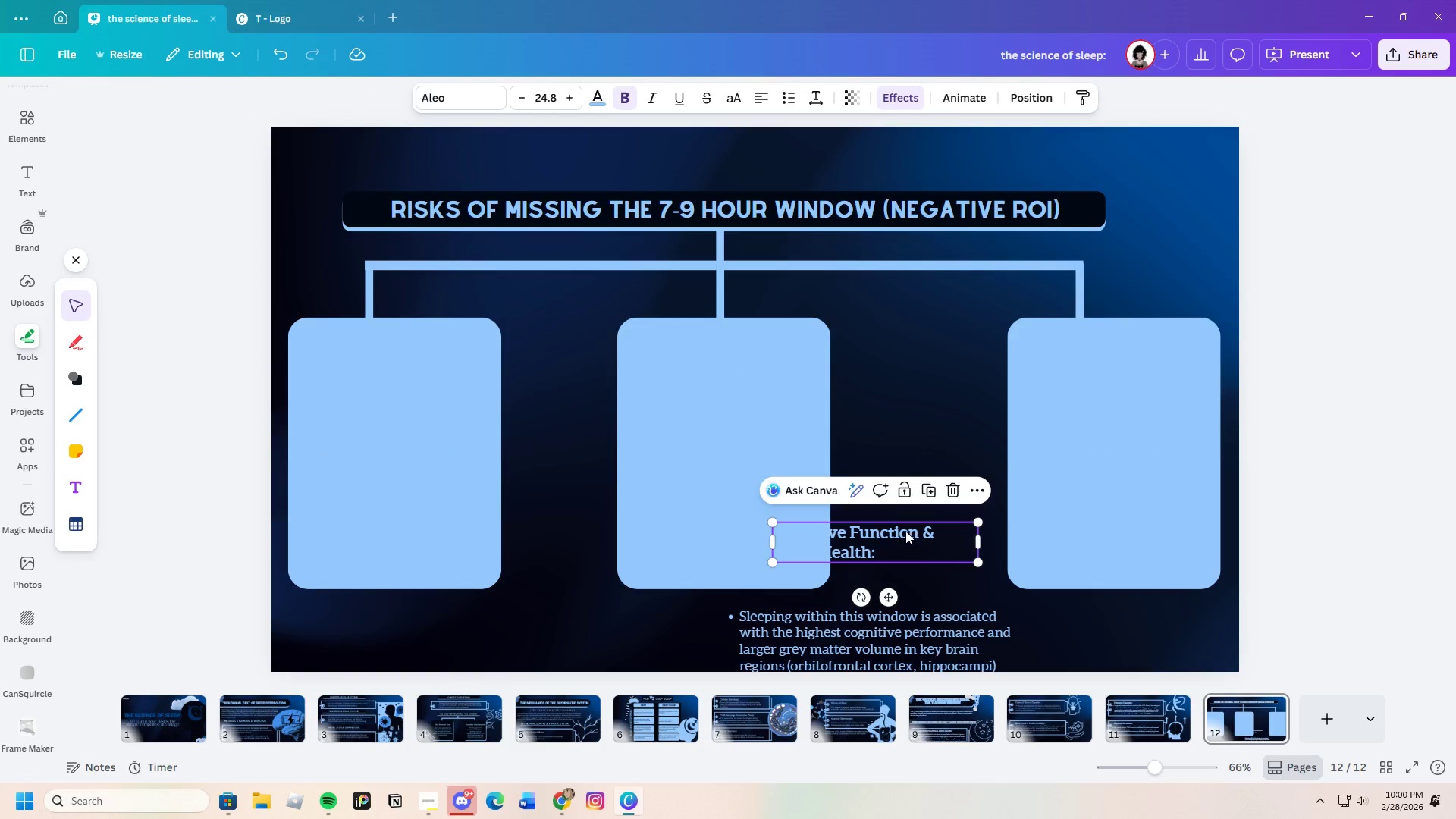 
left_click([905, 531])
 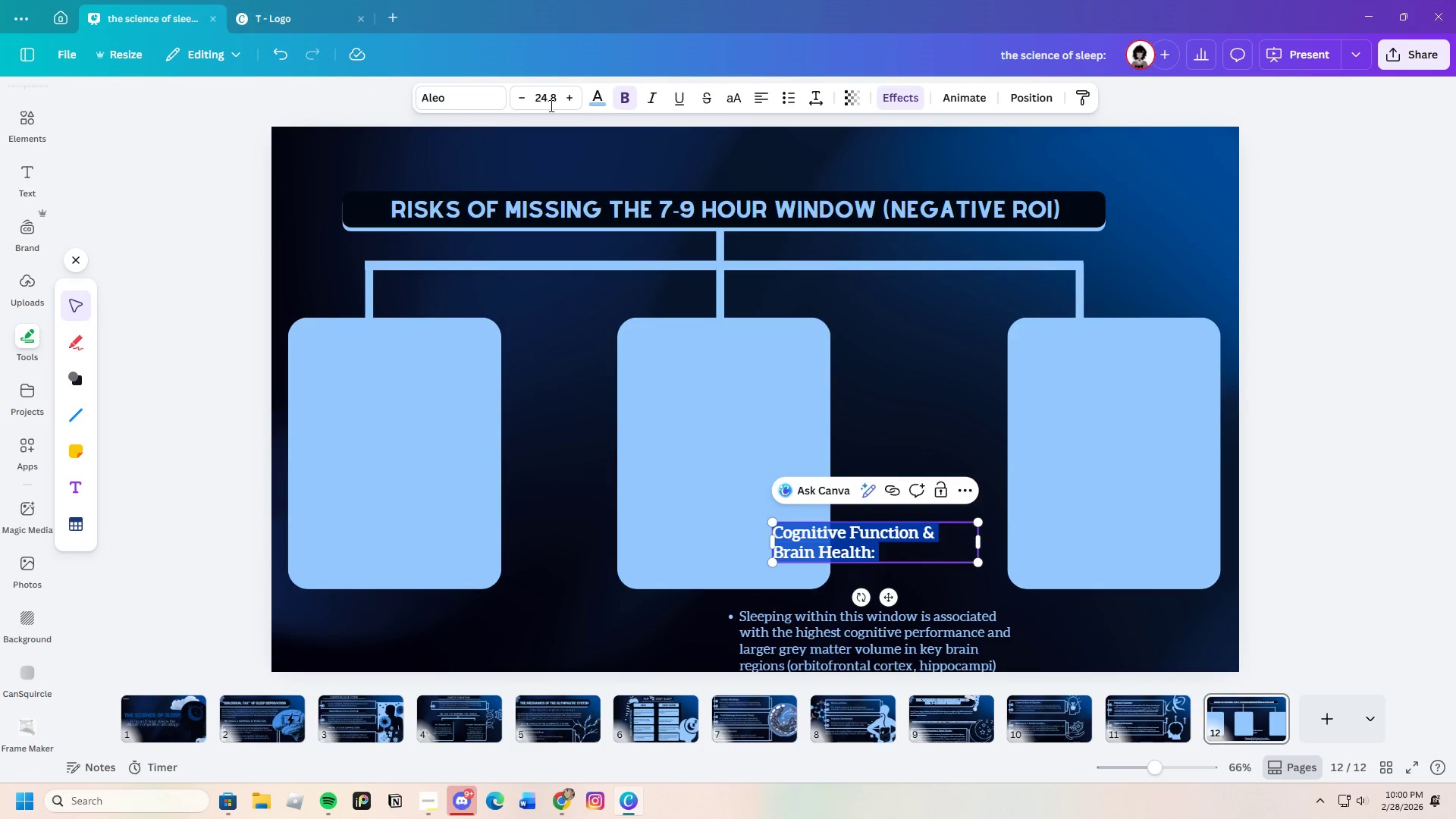 
left_click([597, 100])
 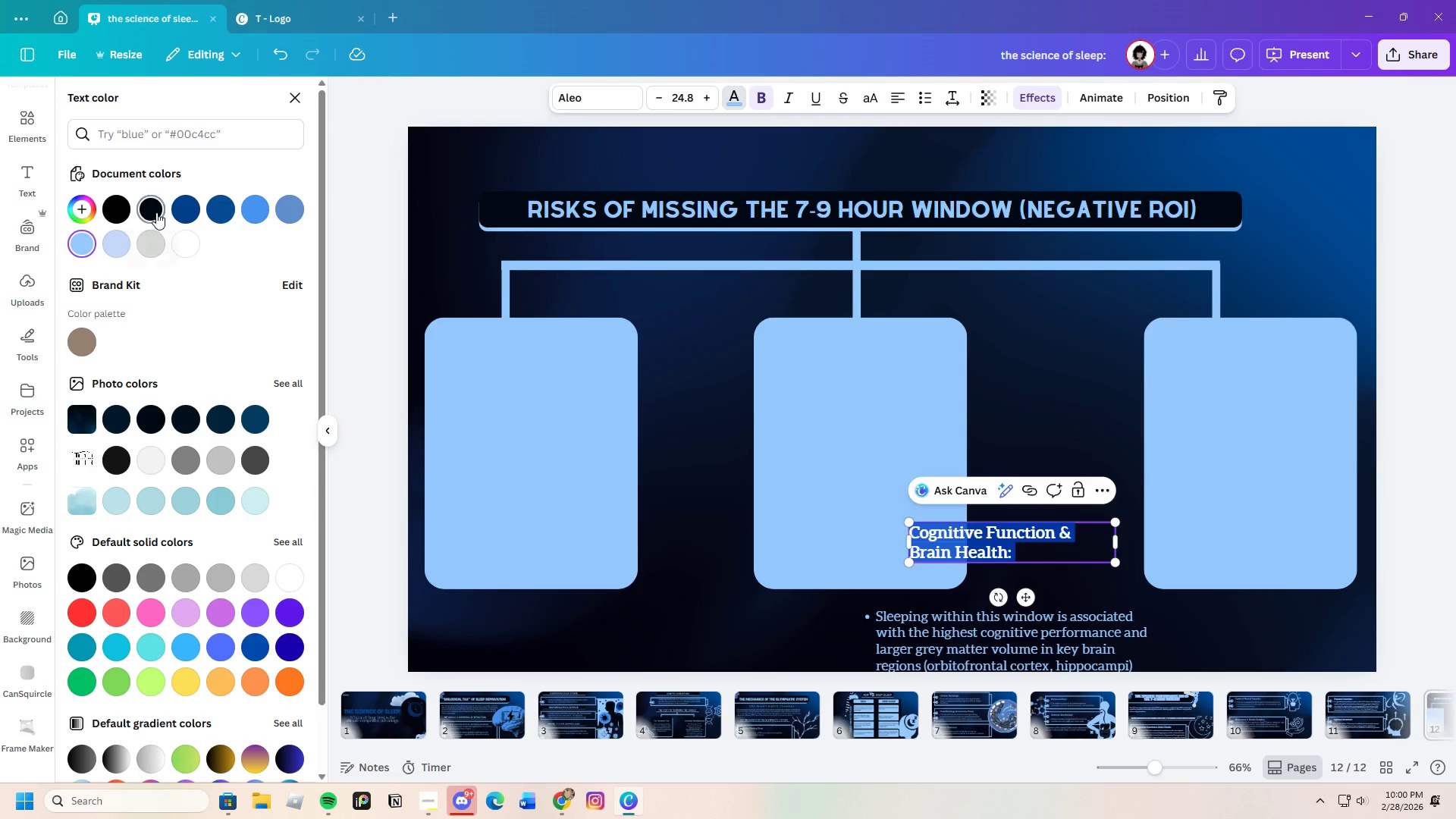 
left_click([154, 212])
 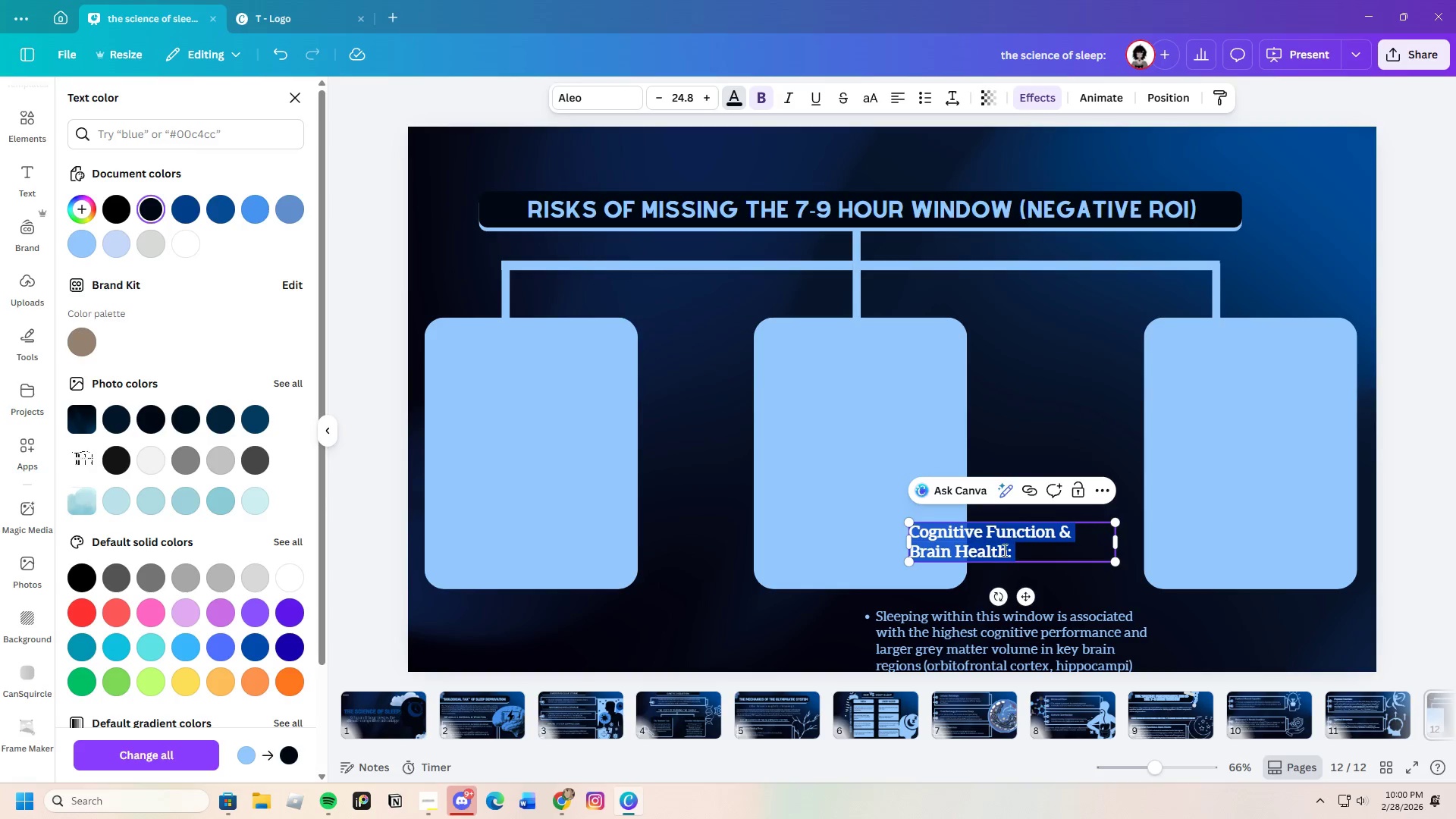 
left_click([1001, 546])
 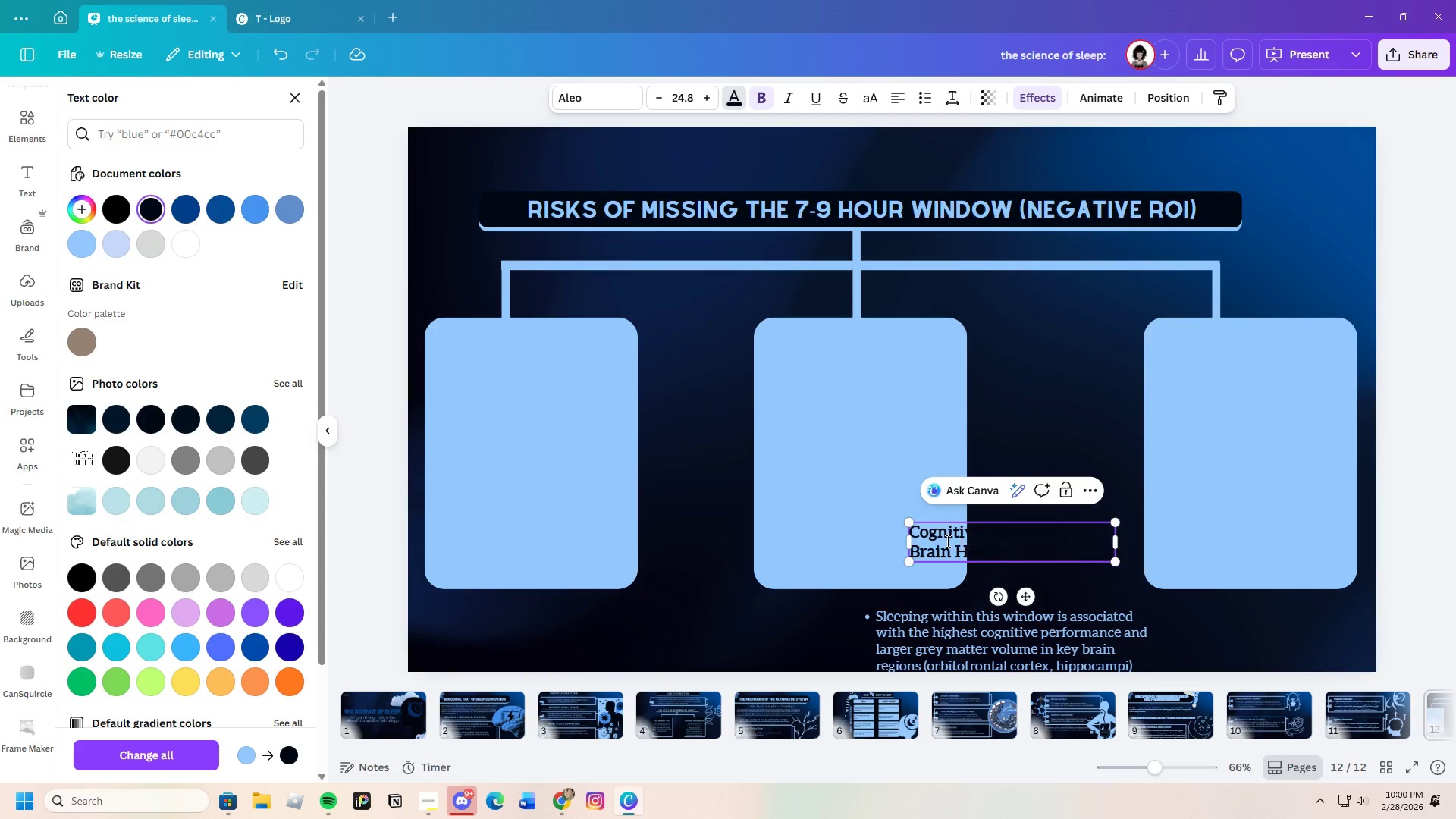 
left_click([937, 541])
 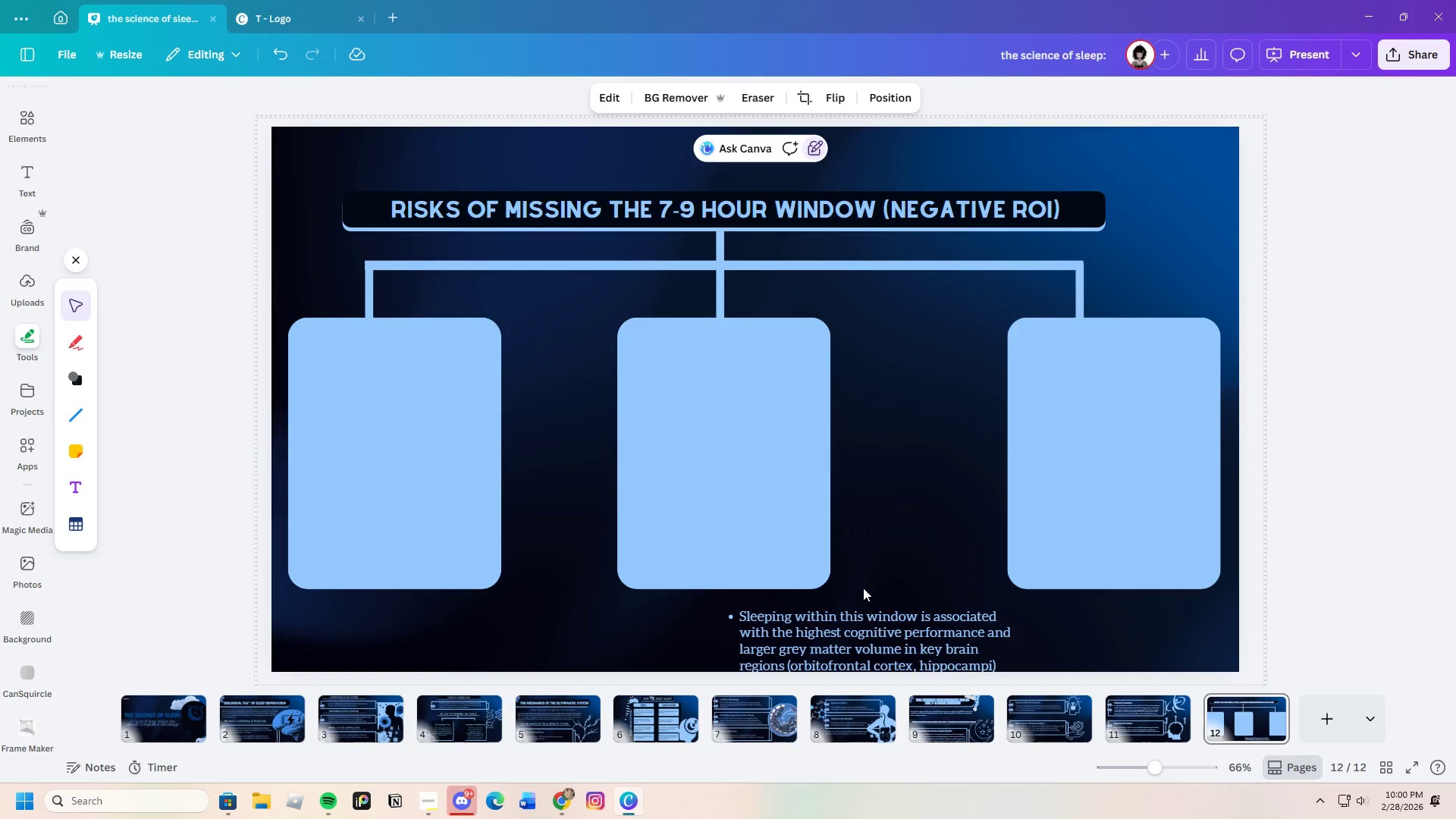 
left_click([856, 544])
 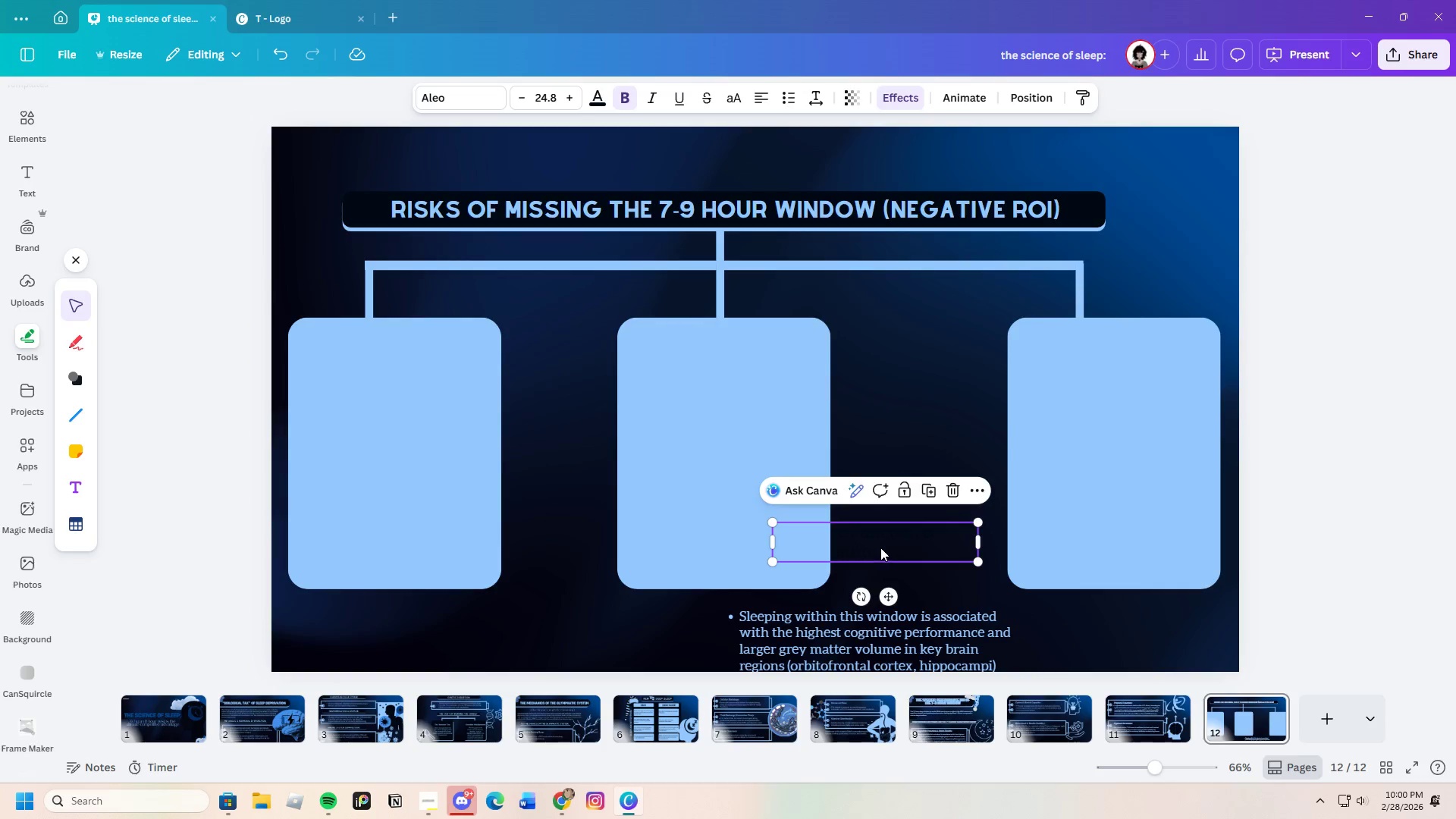 
left_click_drag(start_coordinate=[880, 548], to_coordinate=[736, 442])
 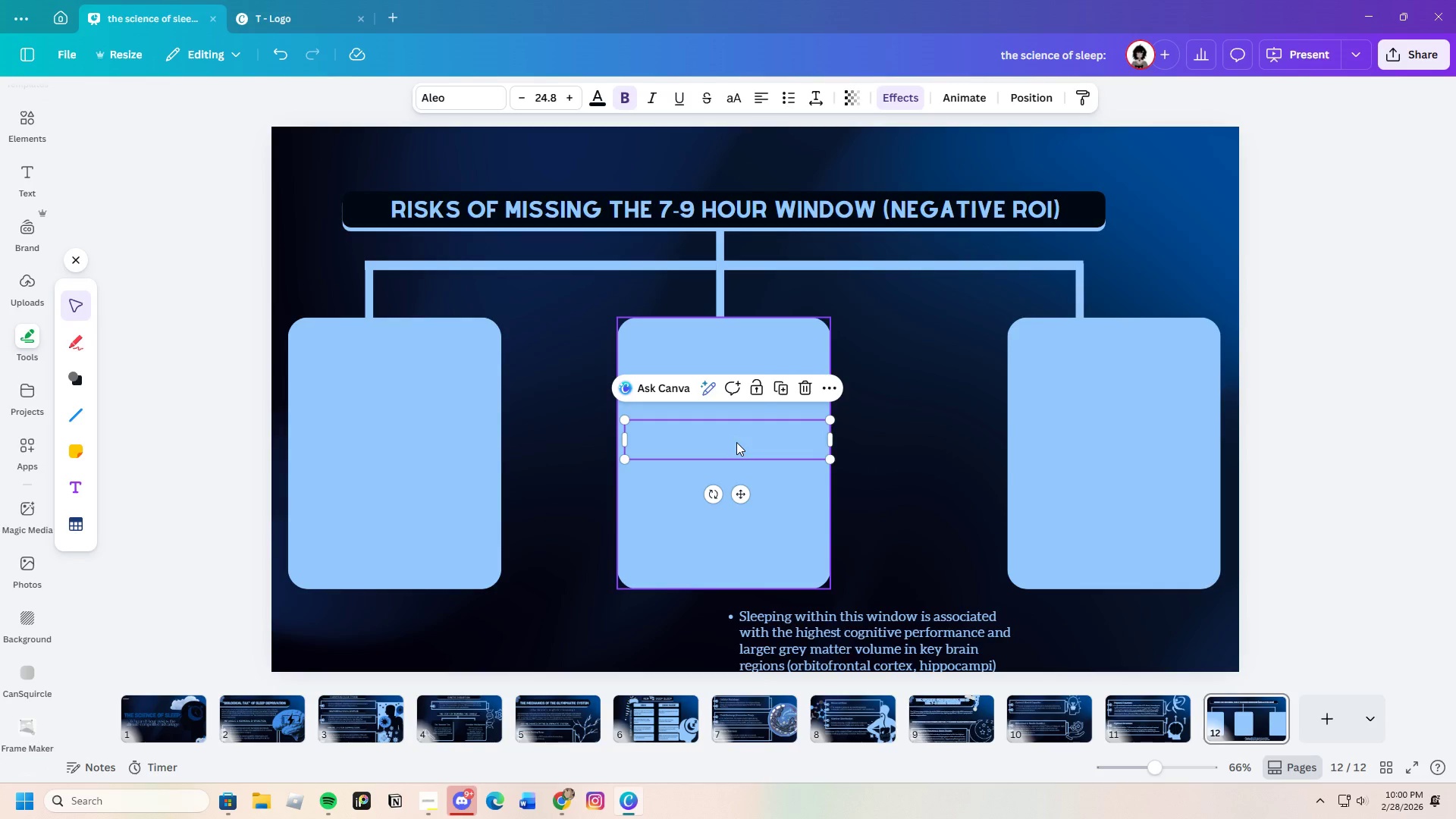 
right_click([736, 442])
 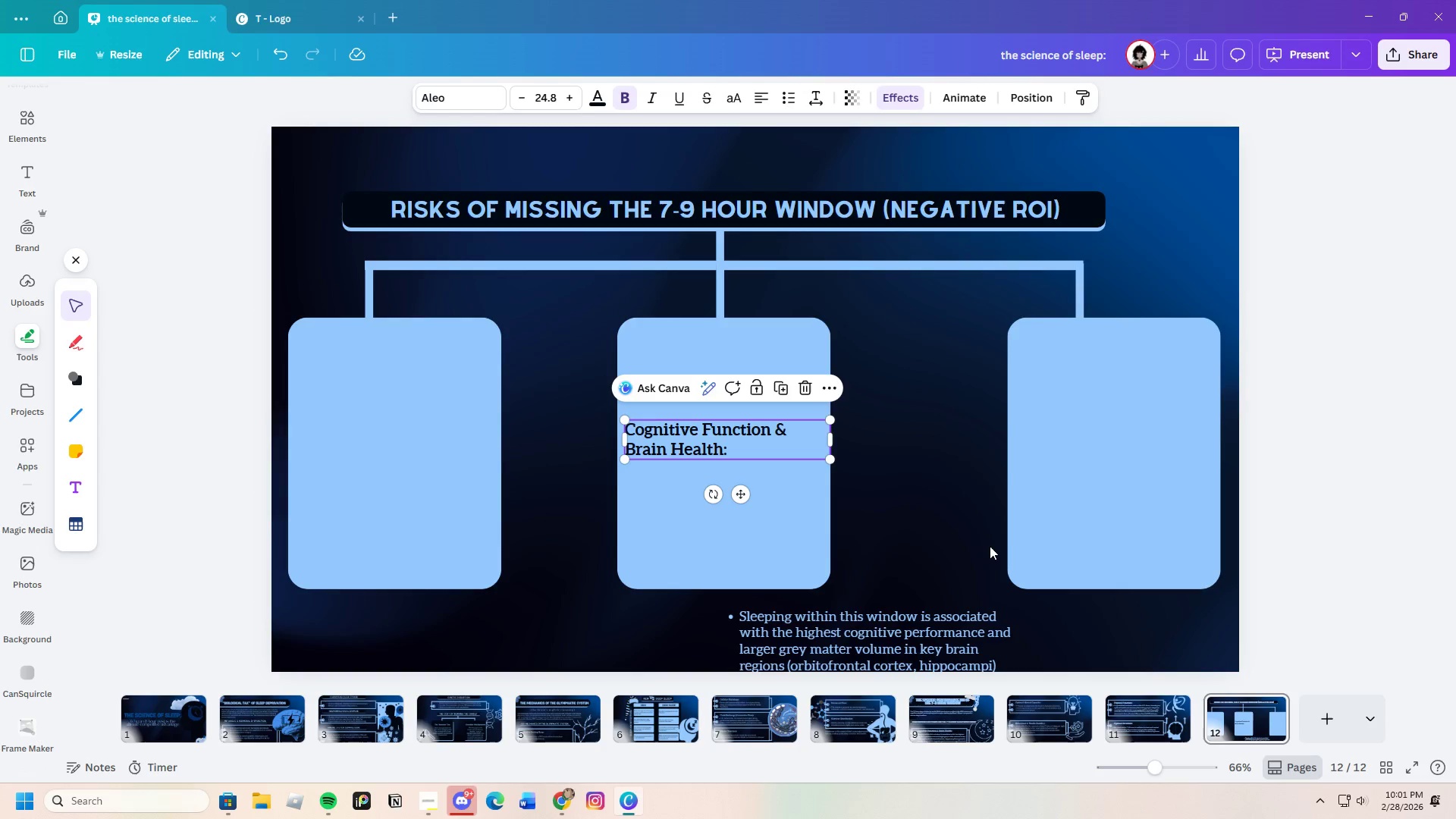 
left_click_drag(start_coordinate=[764, 437], to_coordinate=[435, 346])
 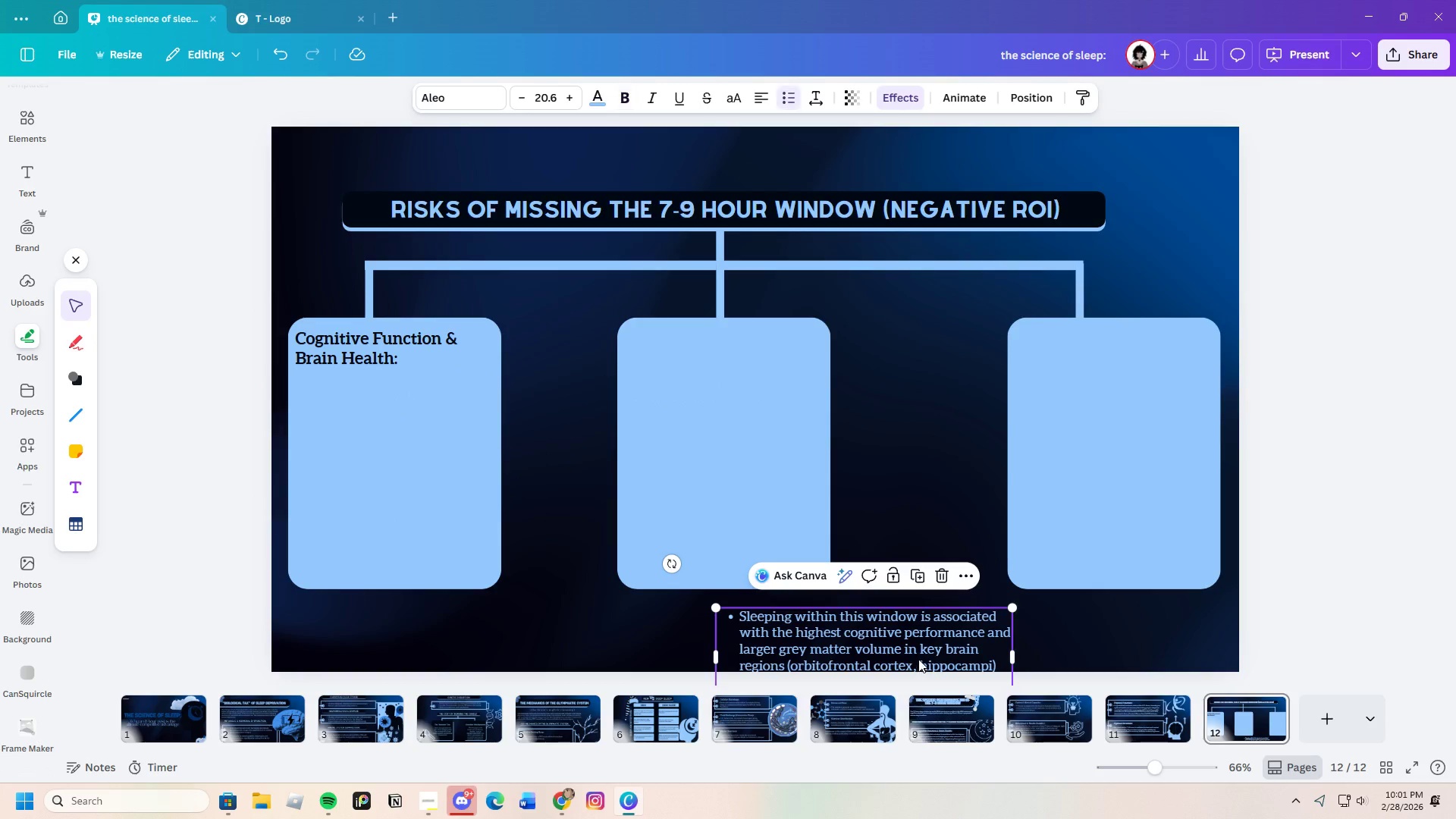 
left_click_drag(start_coordinate=[918, 652], to_coordinate=[500, 476])
 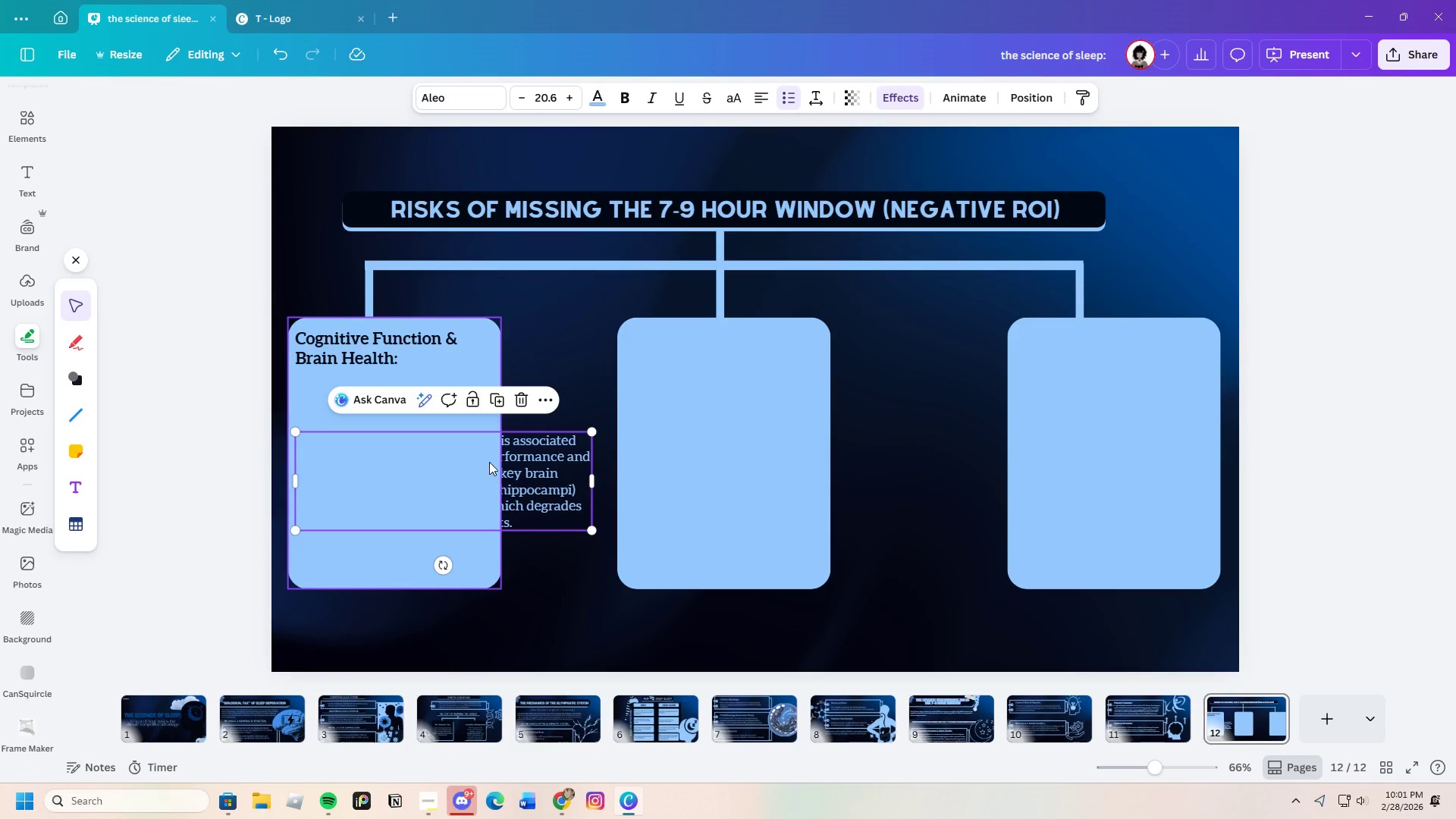 
right_click([488, 459])
 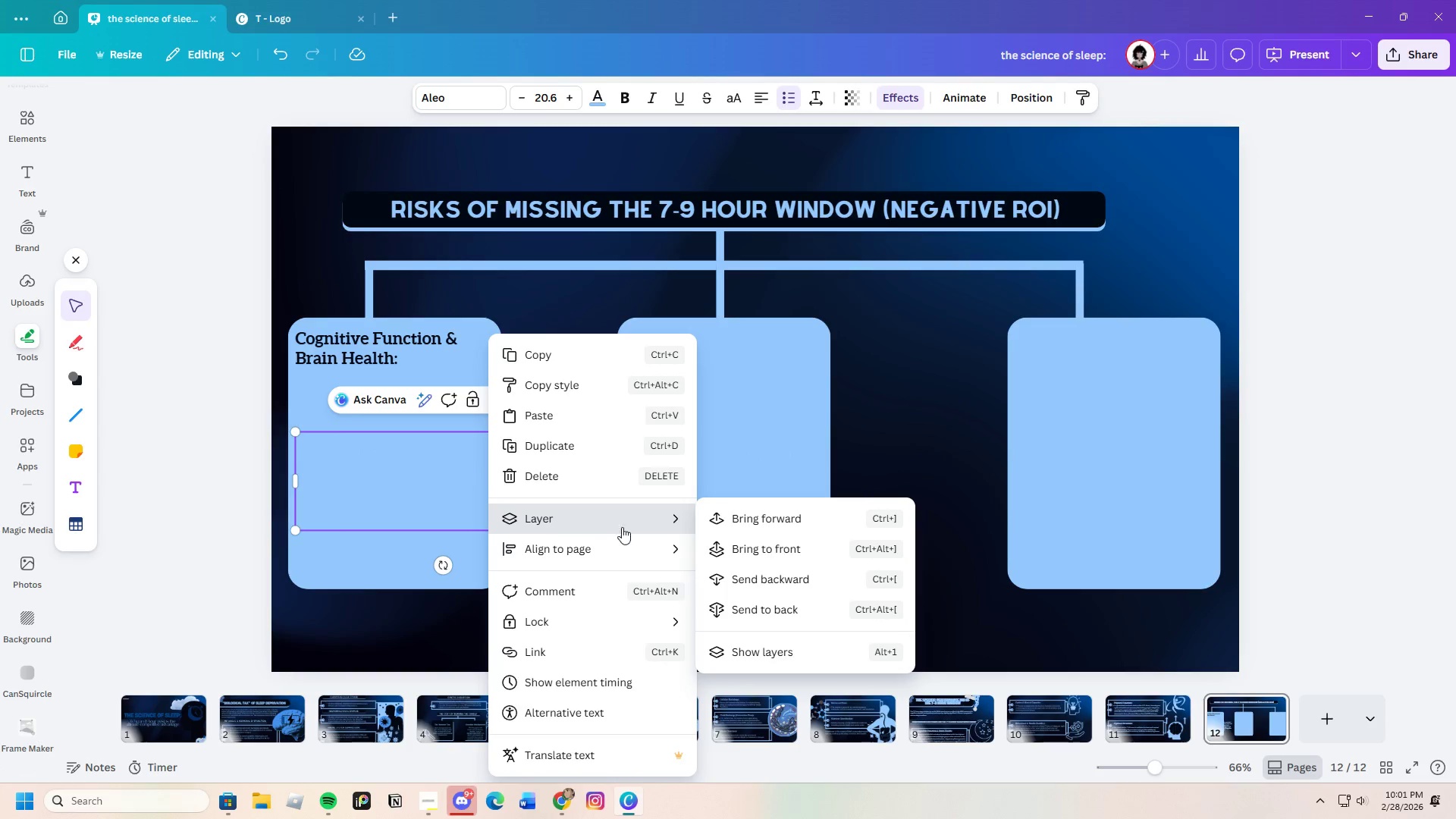 
left_click([775, 553])
 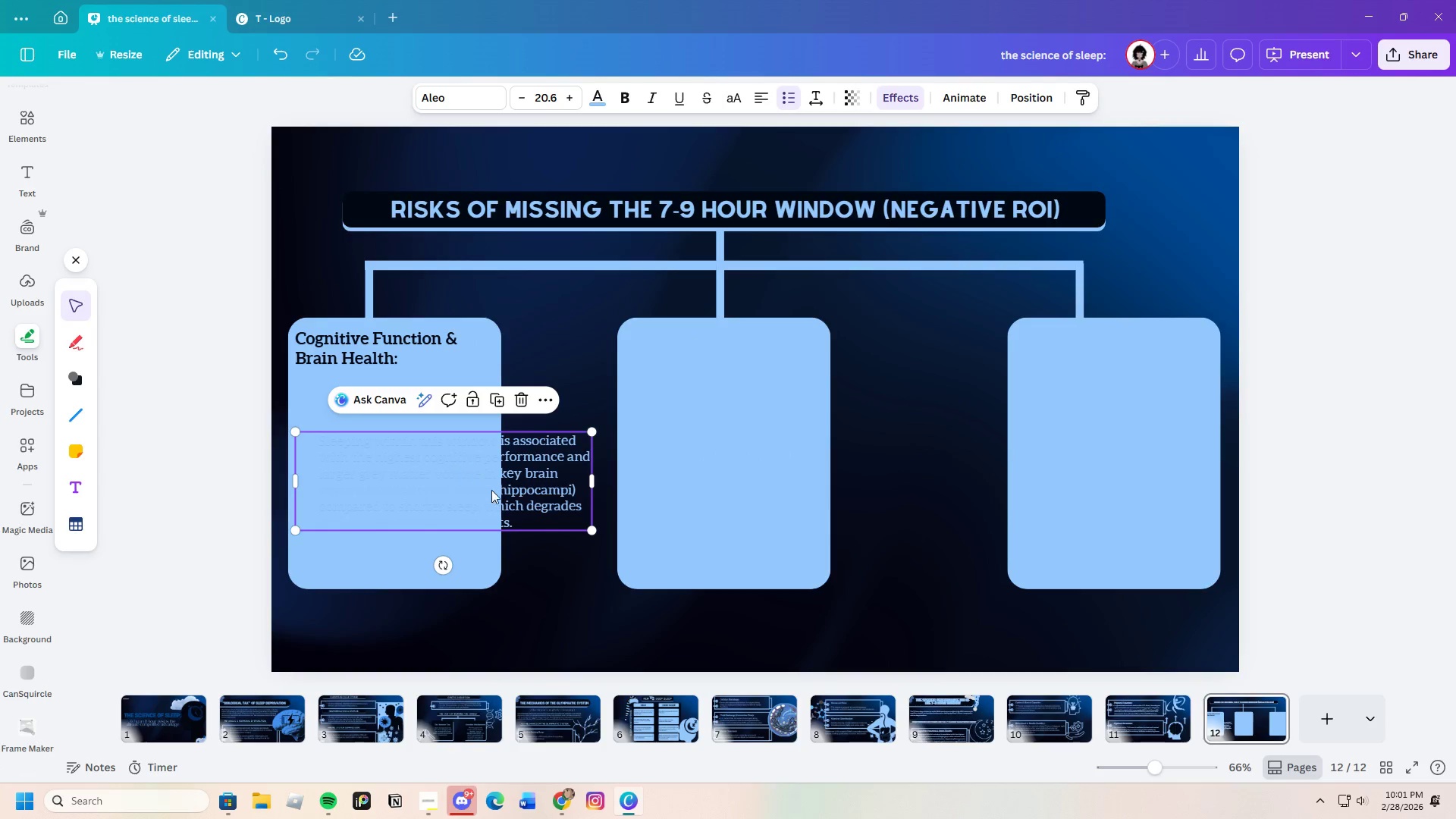 
left_click([540, 515])
 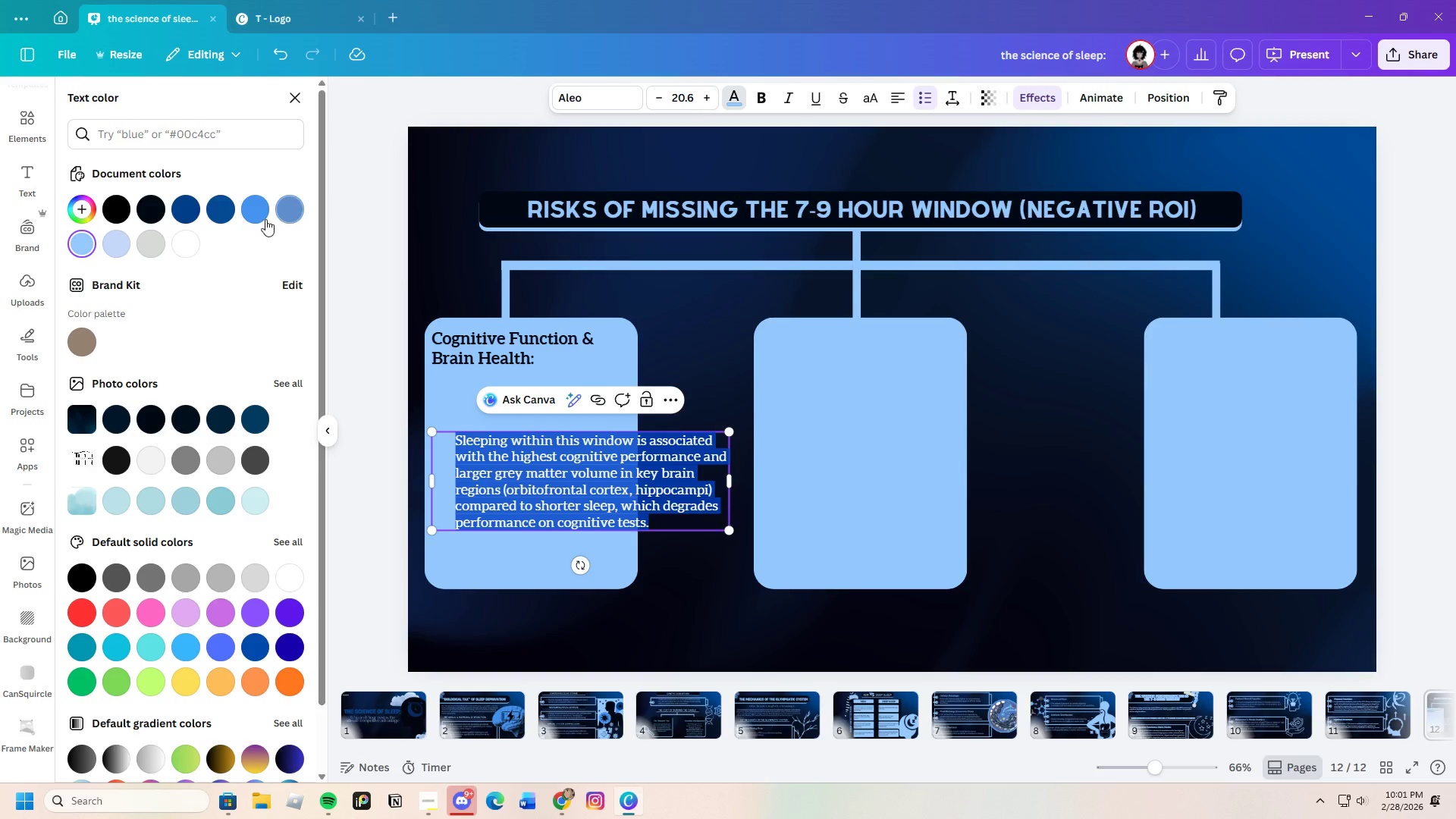 
left_click([147, 213])
 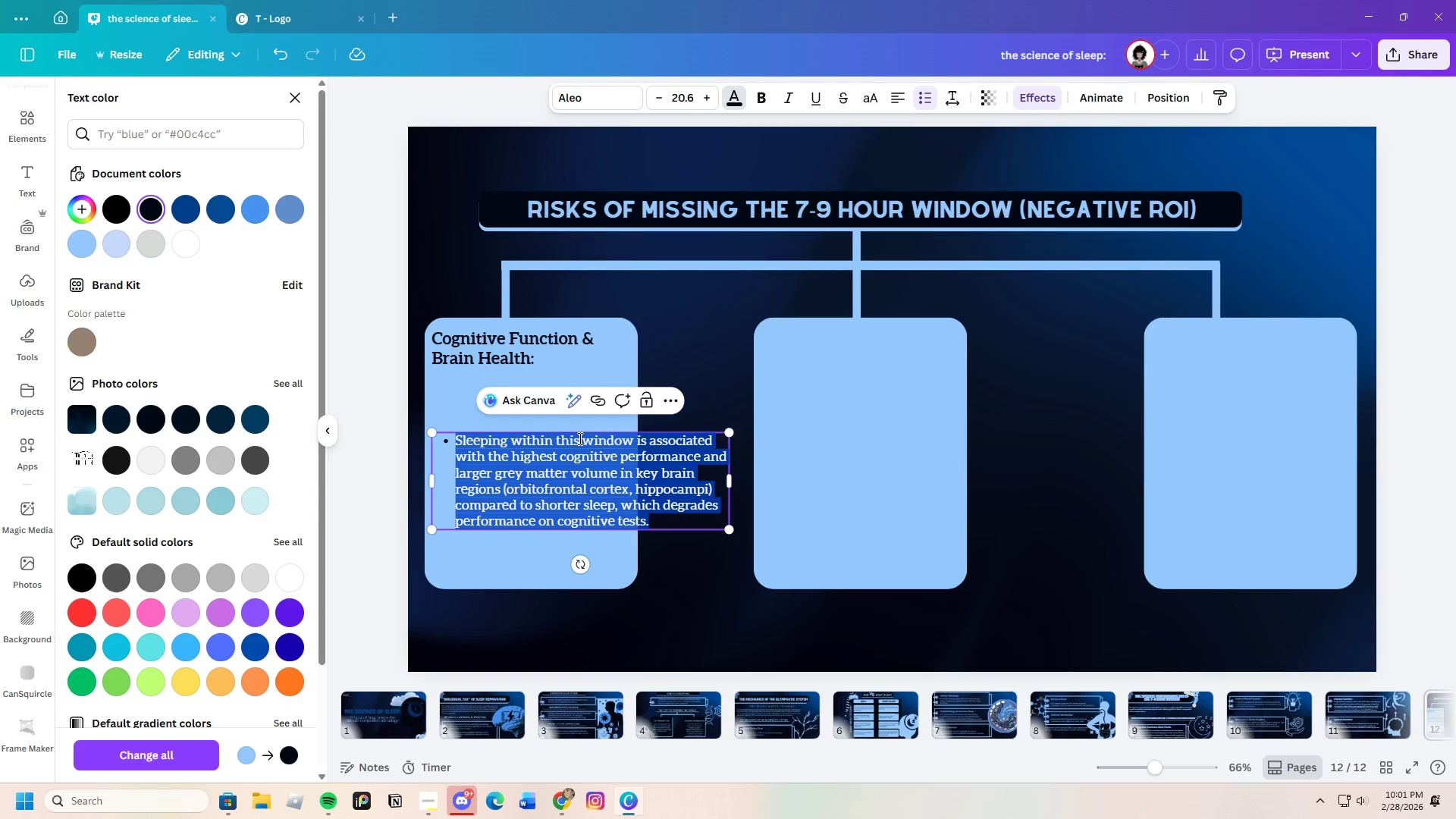 
left_click([582, 447])
 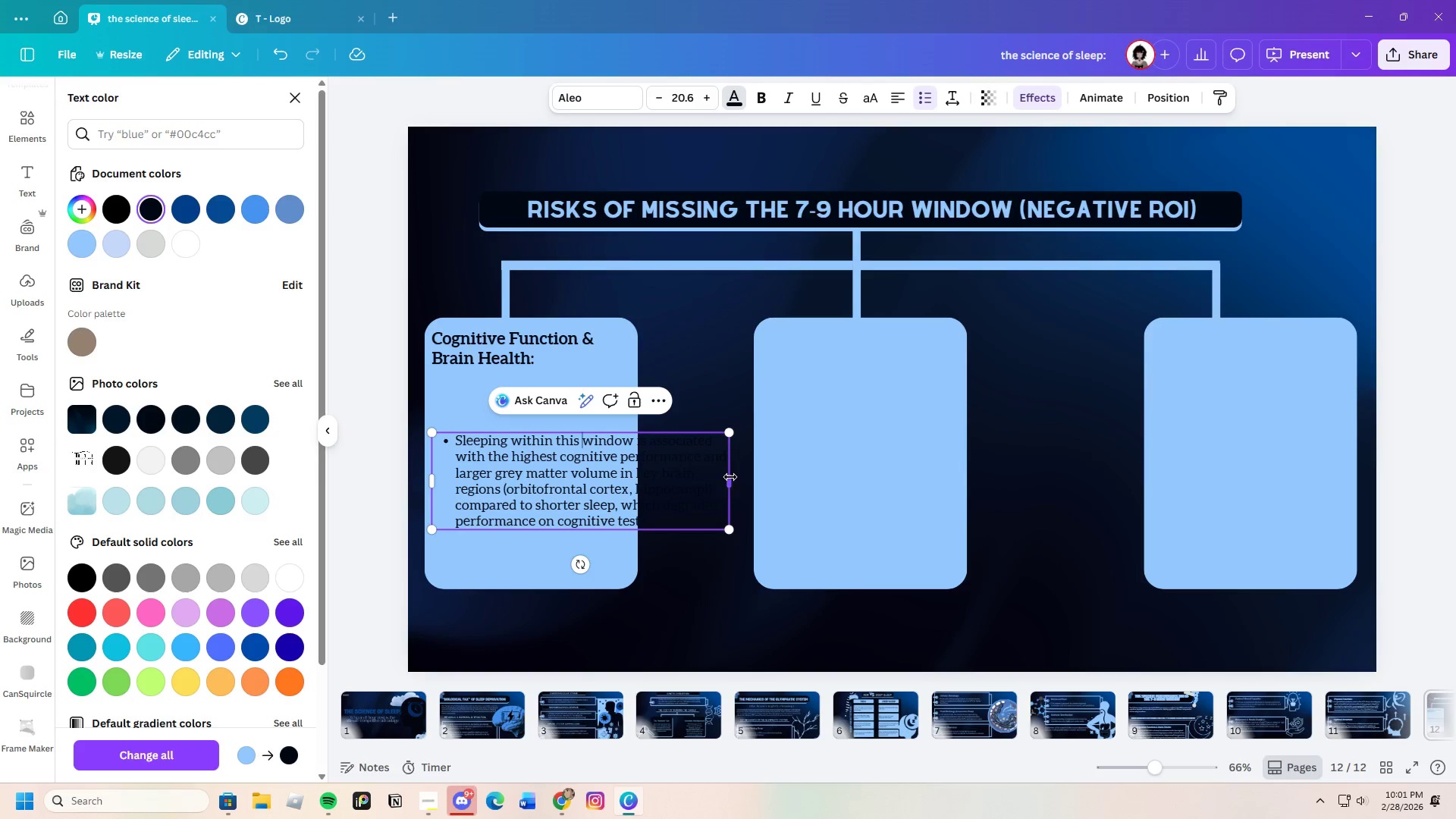 
left_click_drag(start_coordinate=[730, 482], to_coordinate=[609, 466])
 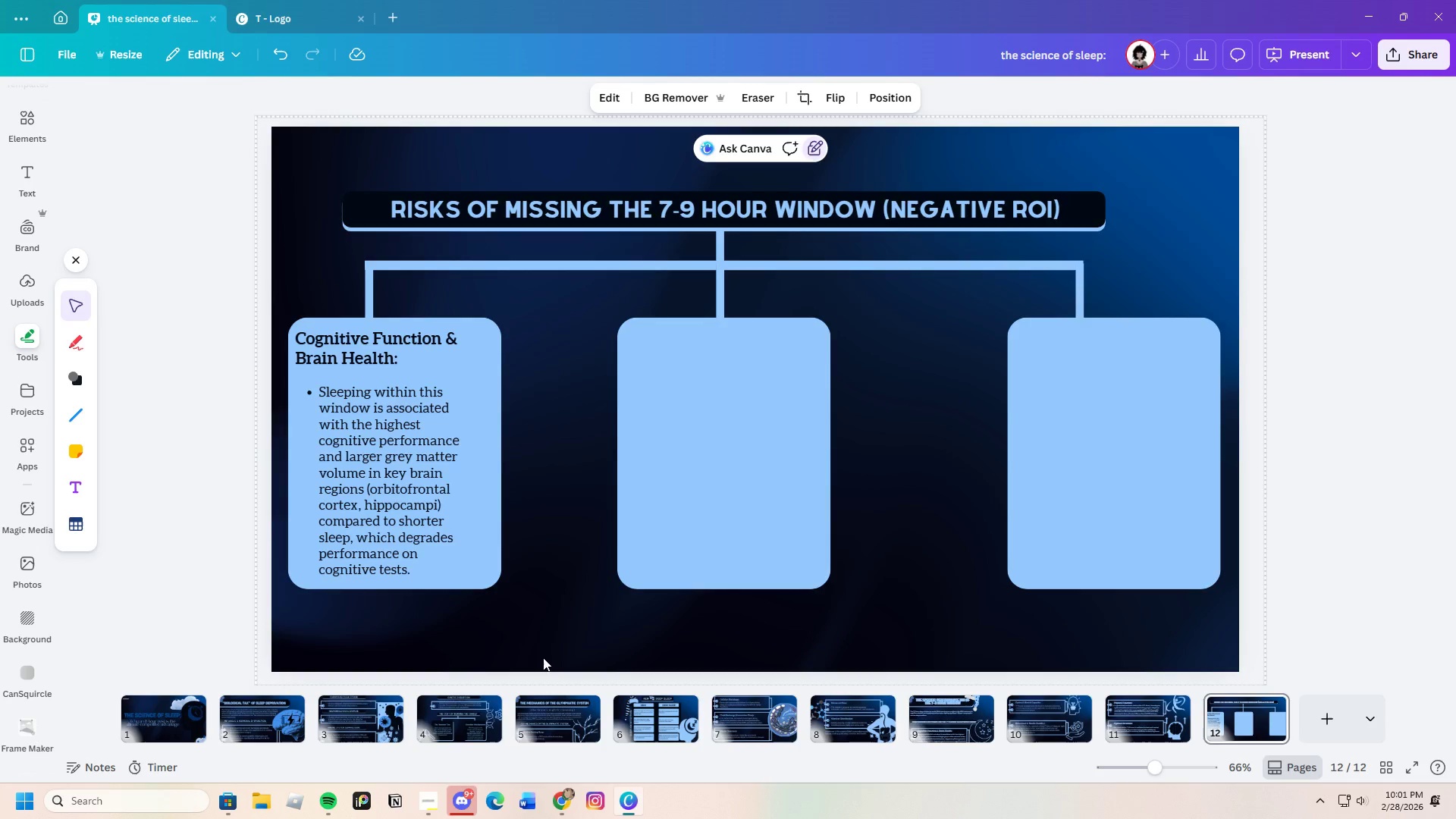 
wait(5.44)
 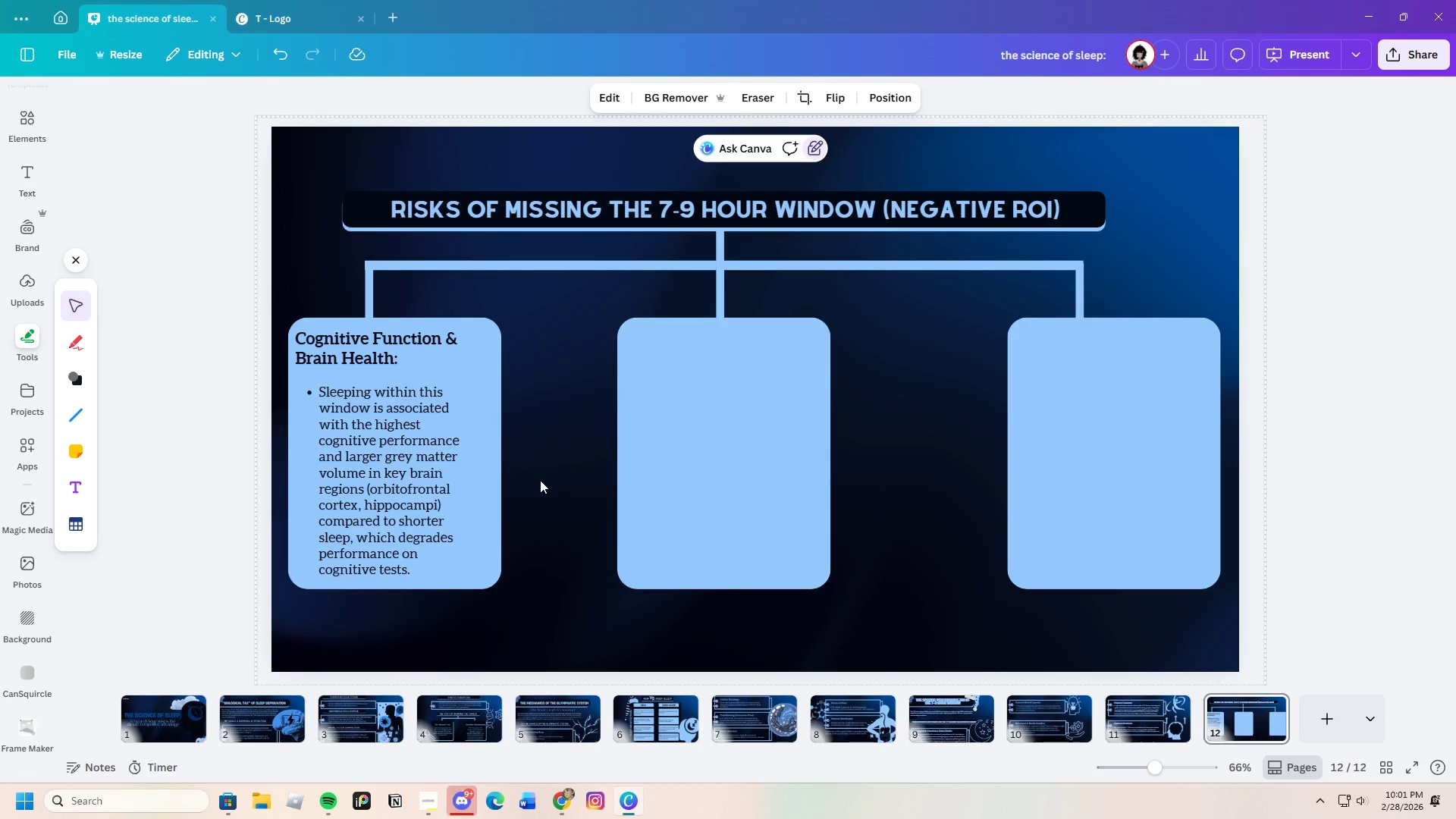 
double_click([376, 347])
 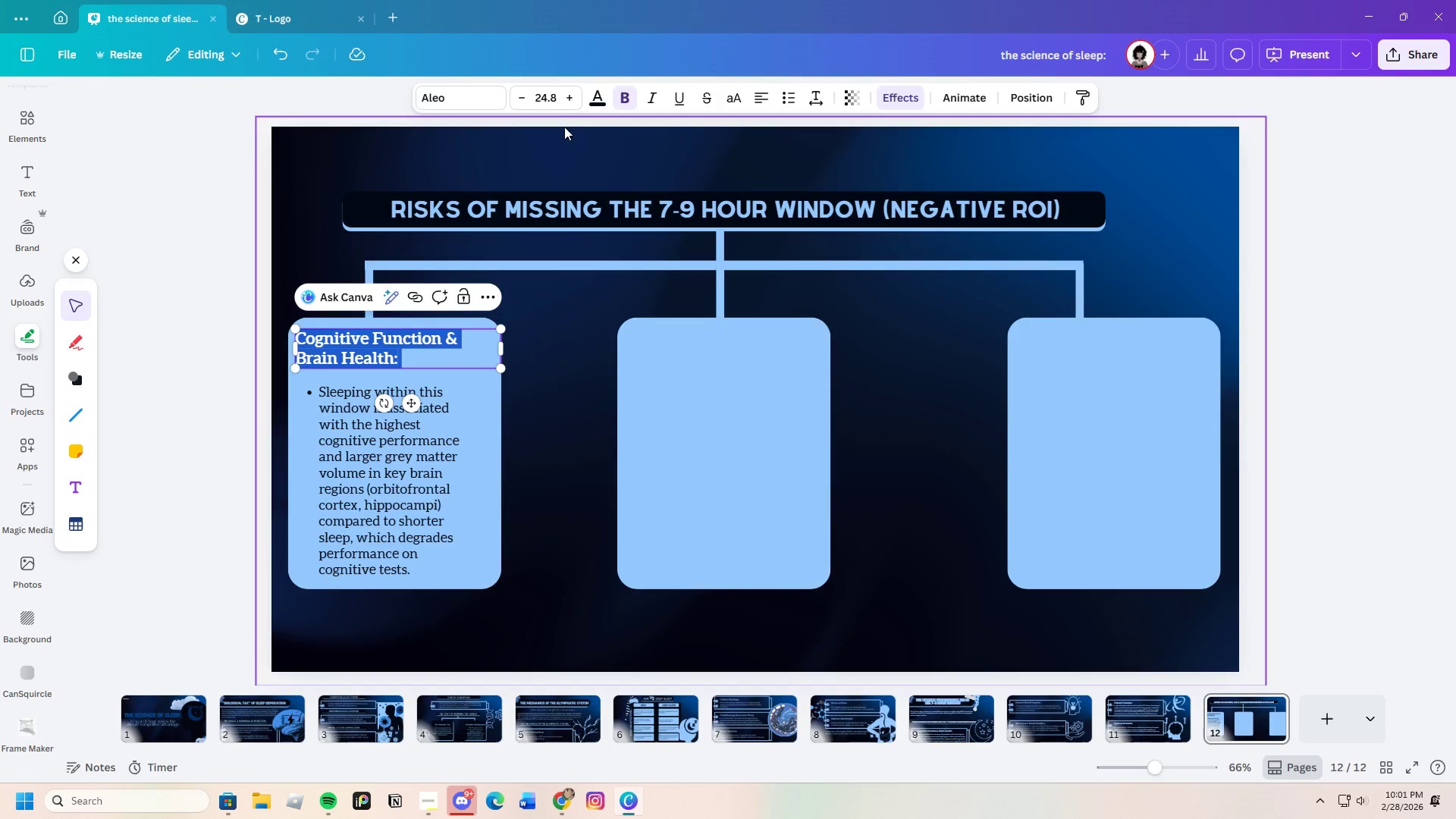 
left_click([601, 98])
 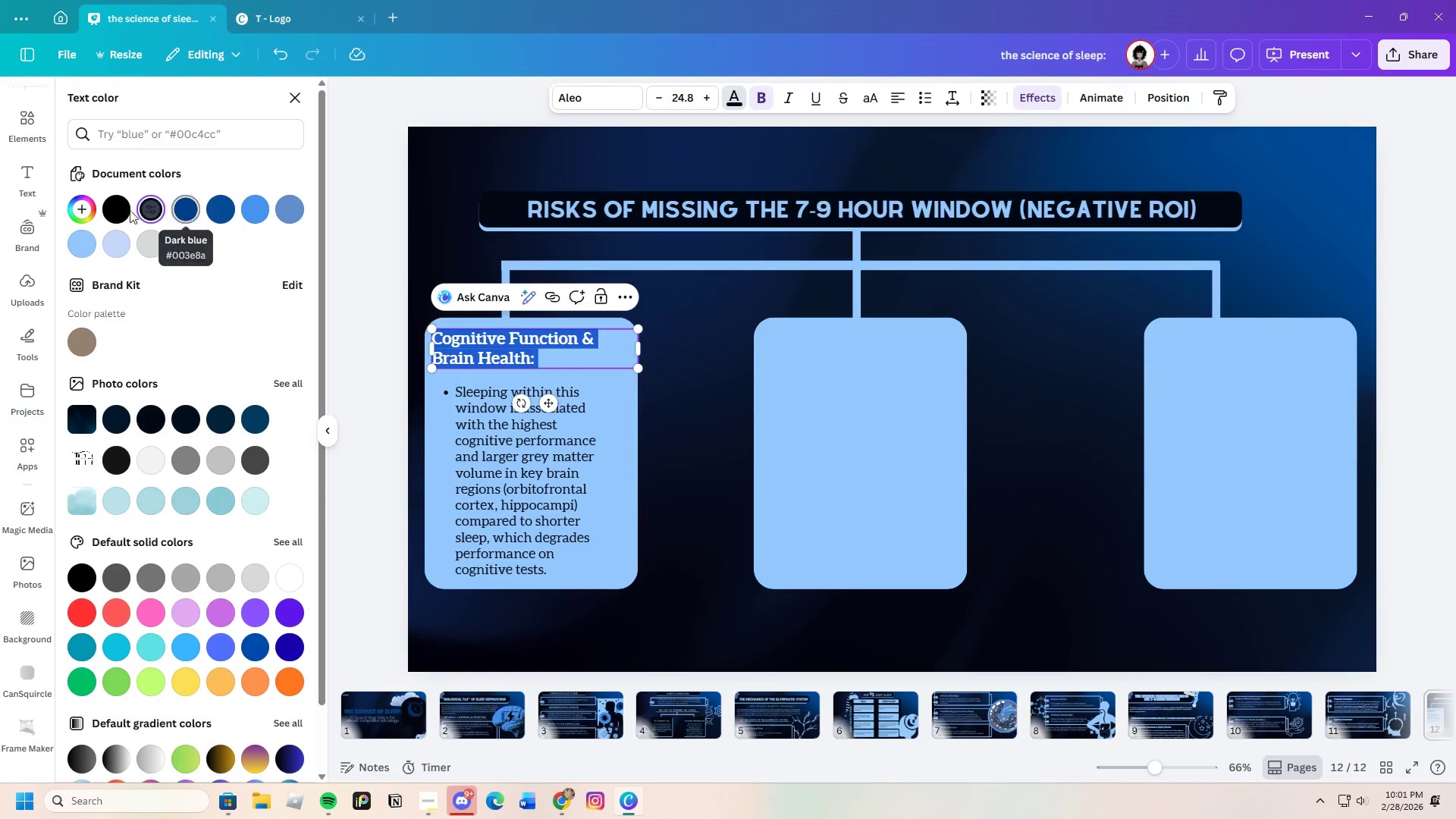 
left_click([119, 209])
 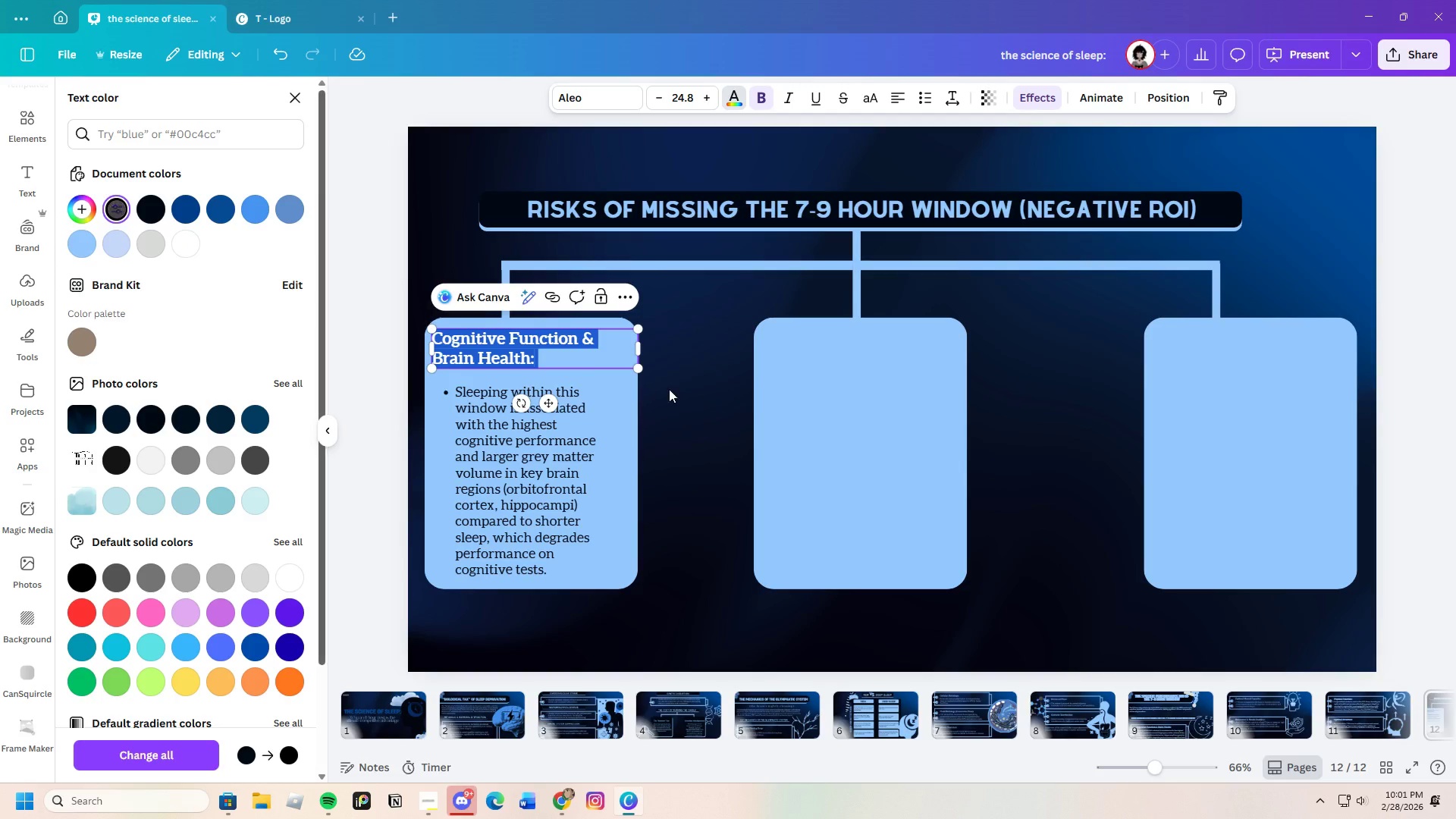 
left_click([747, 410])
 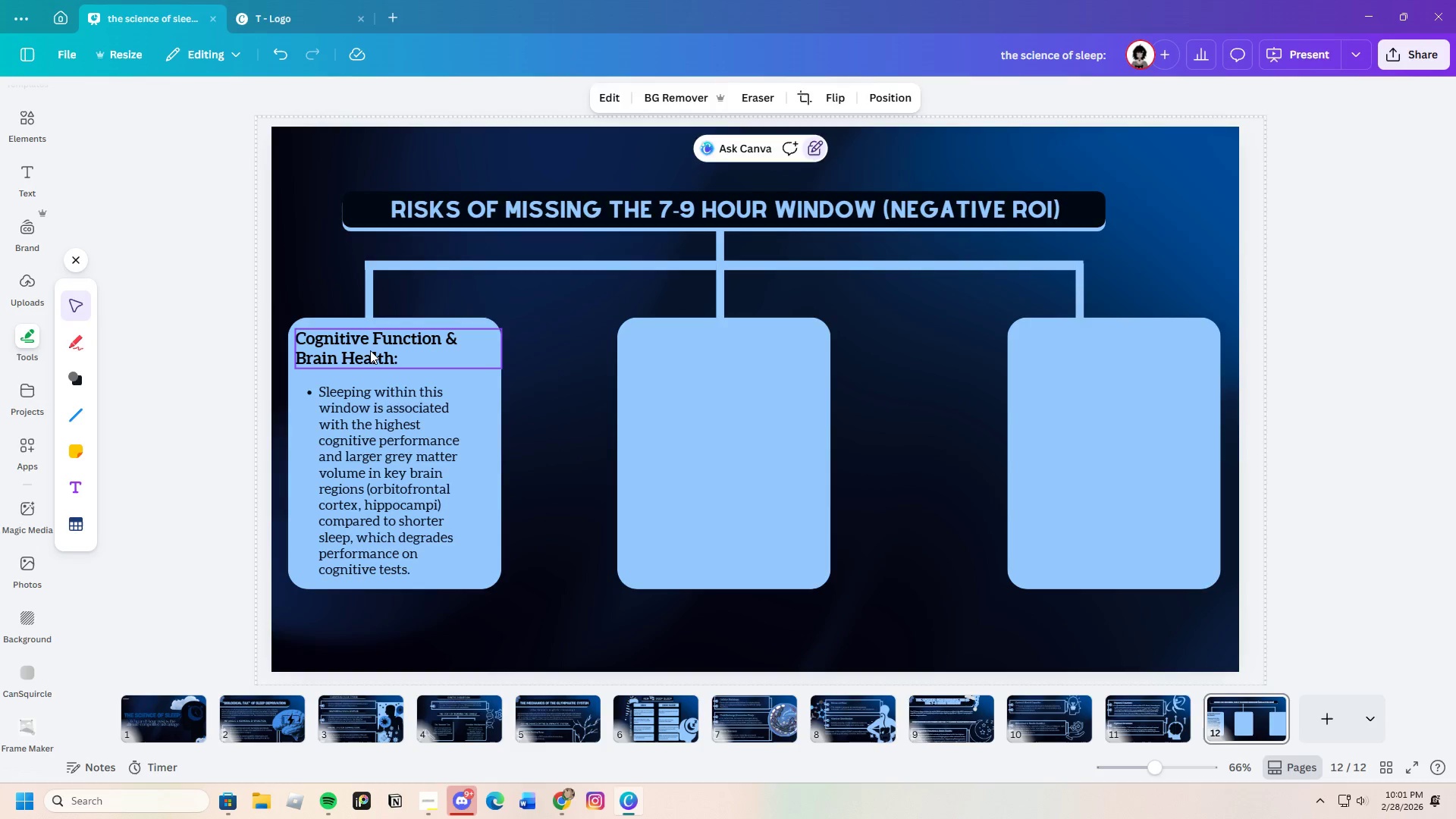 
double_click([370, 350])
 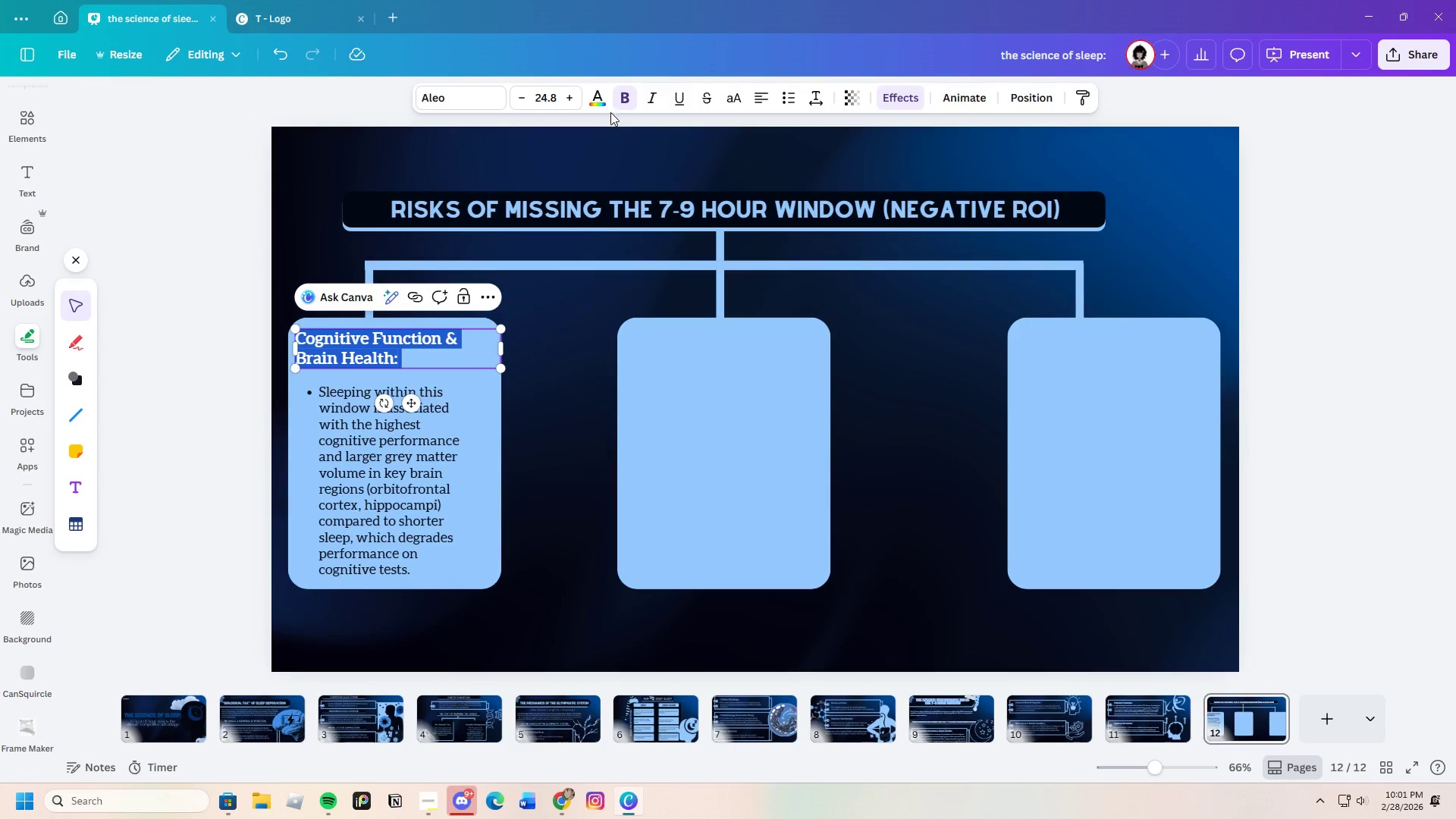 
left_click([601, 100])
 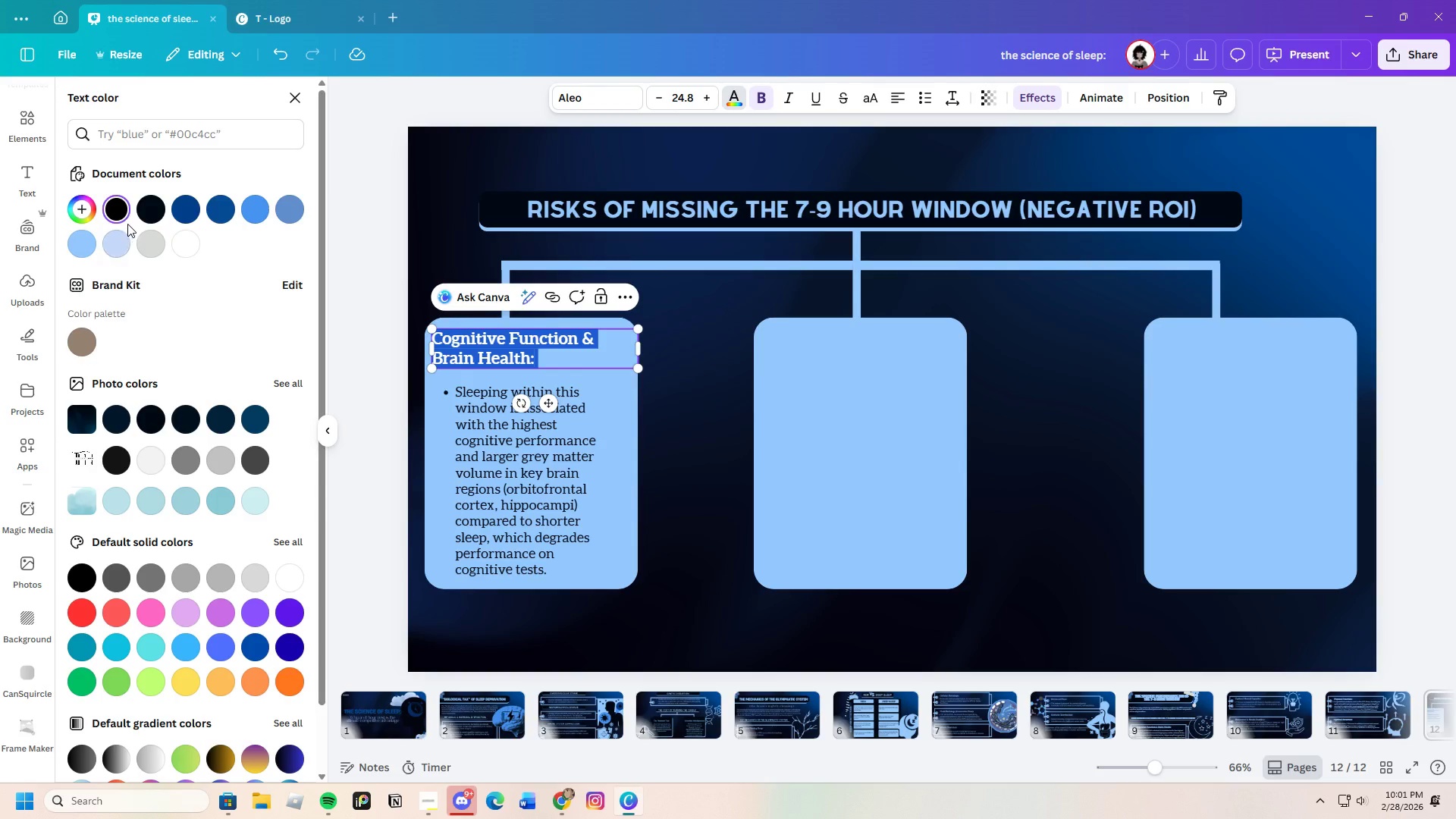 
left_click([145, 209])
 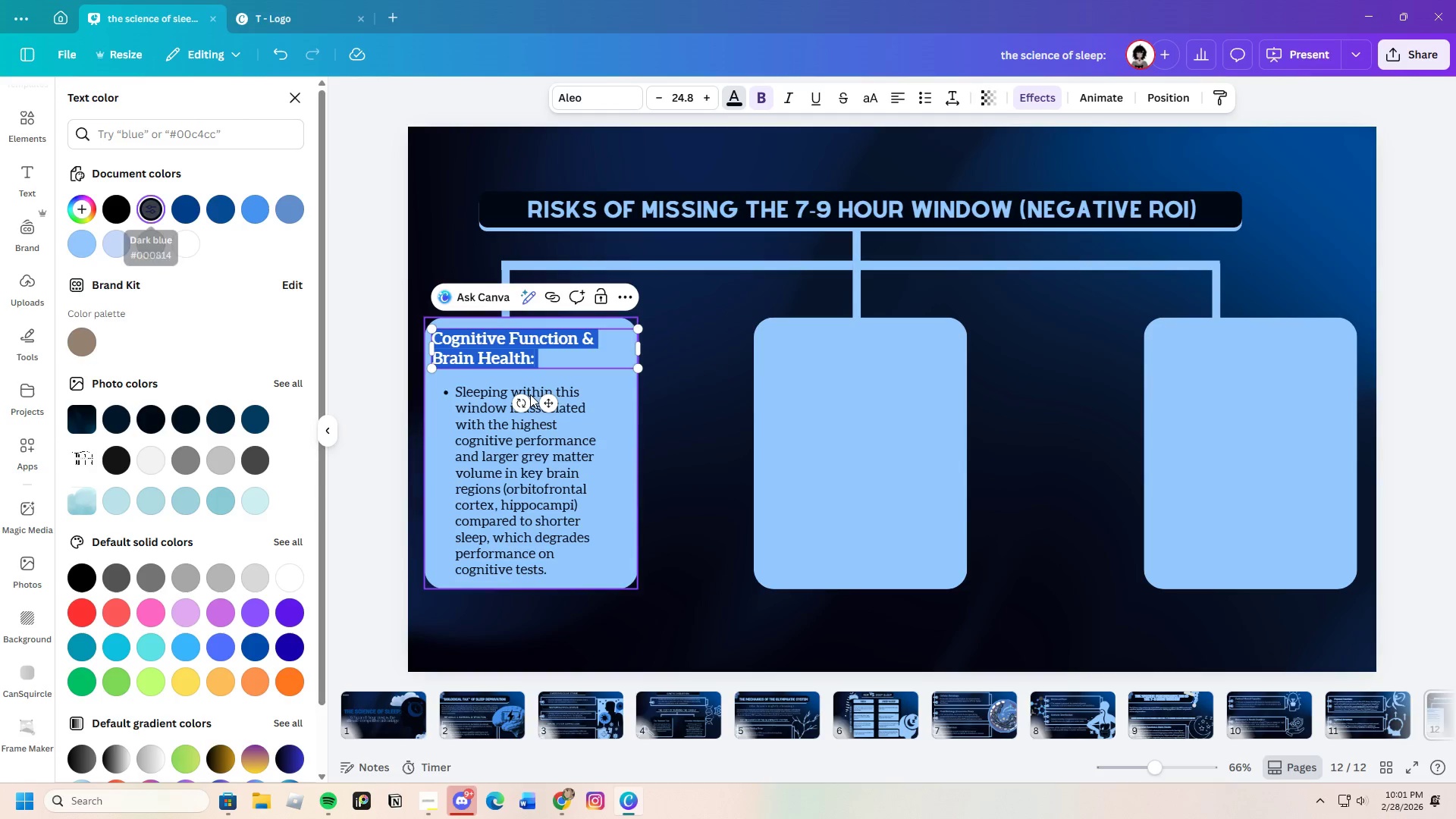 
left_click([573, 413])
 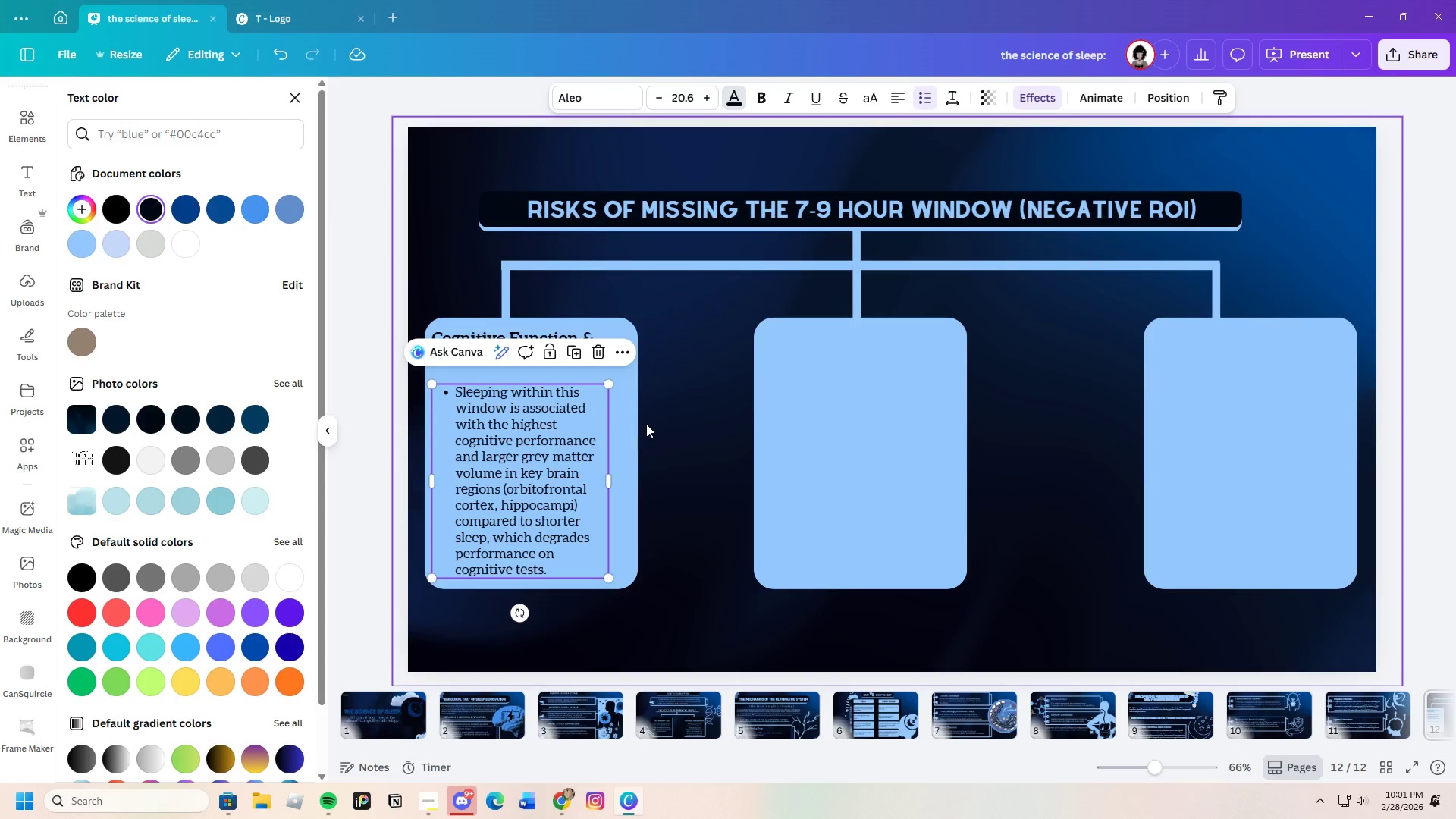 
left_click([646, 425])
 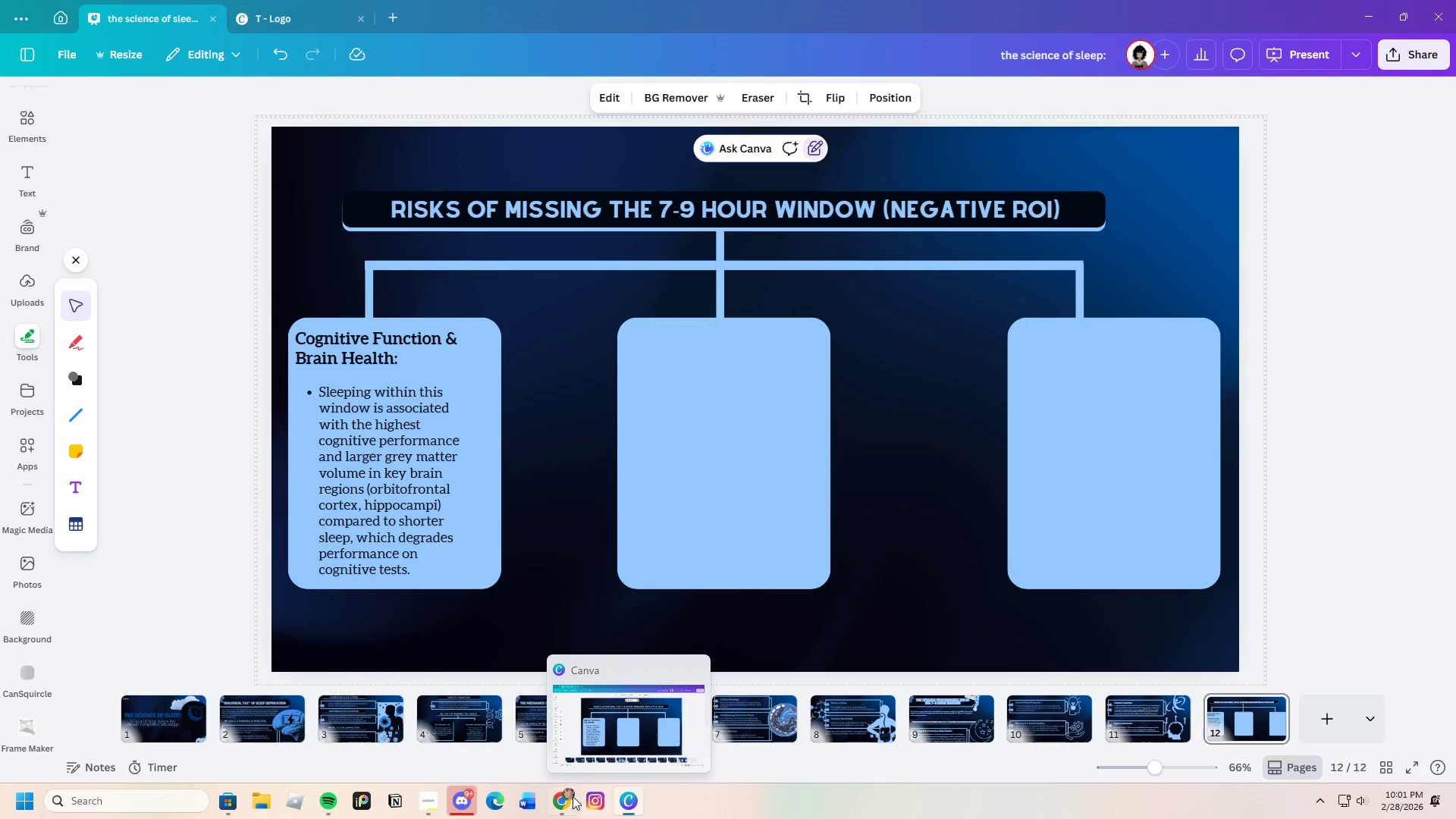 
left_click([566, 800])
 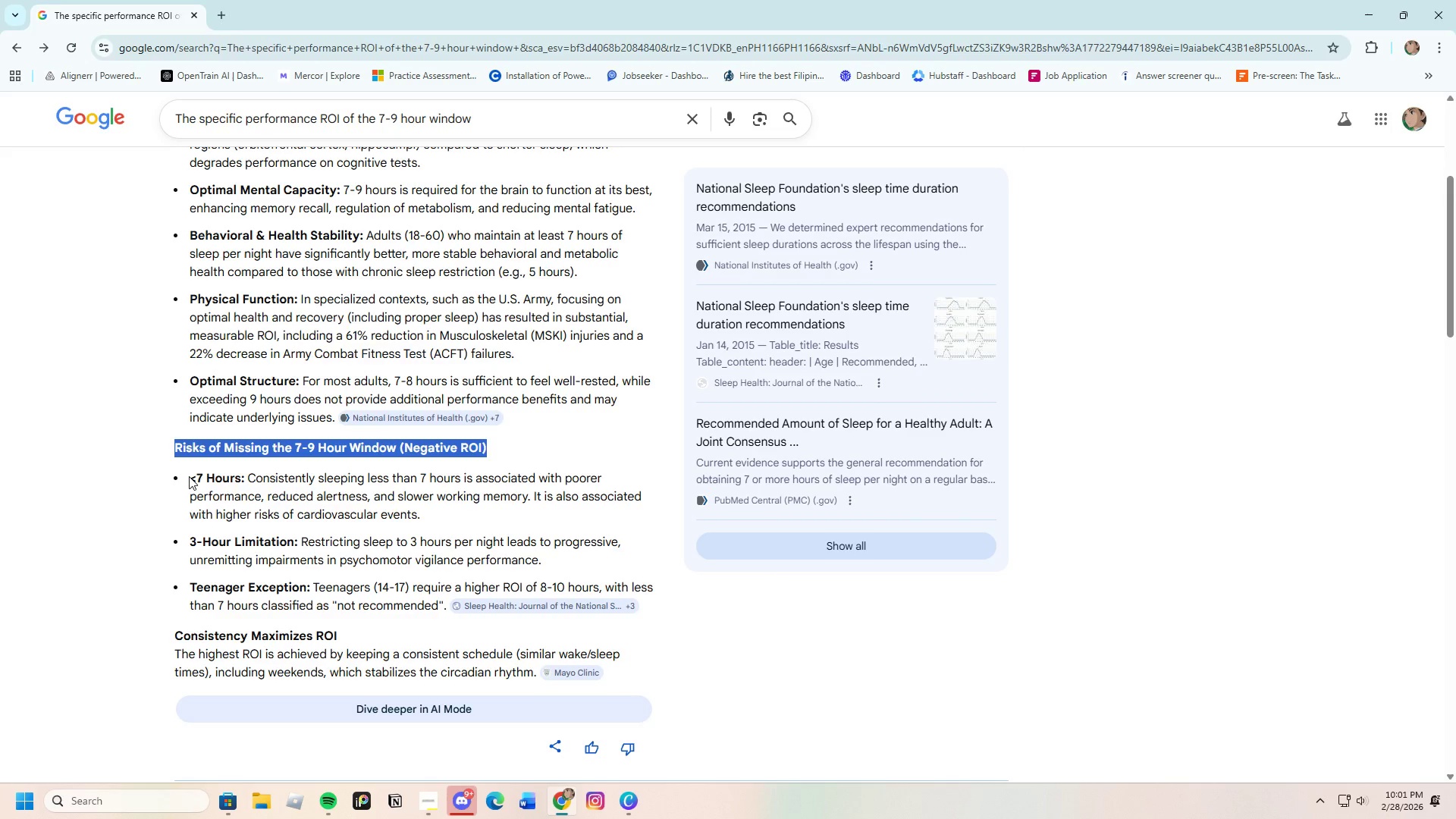 
left_click_drag(start_coordinate=[188, 476], to_coordinate=[246, 485])
 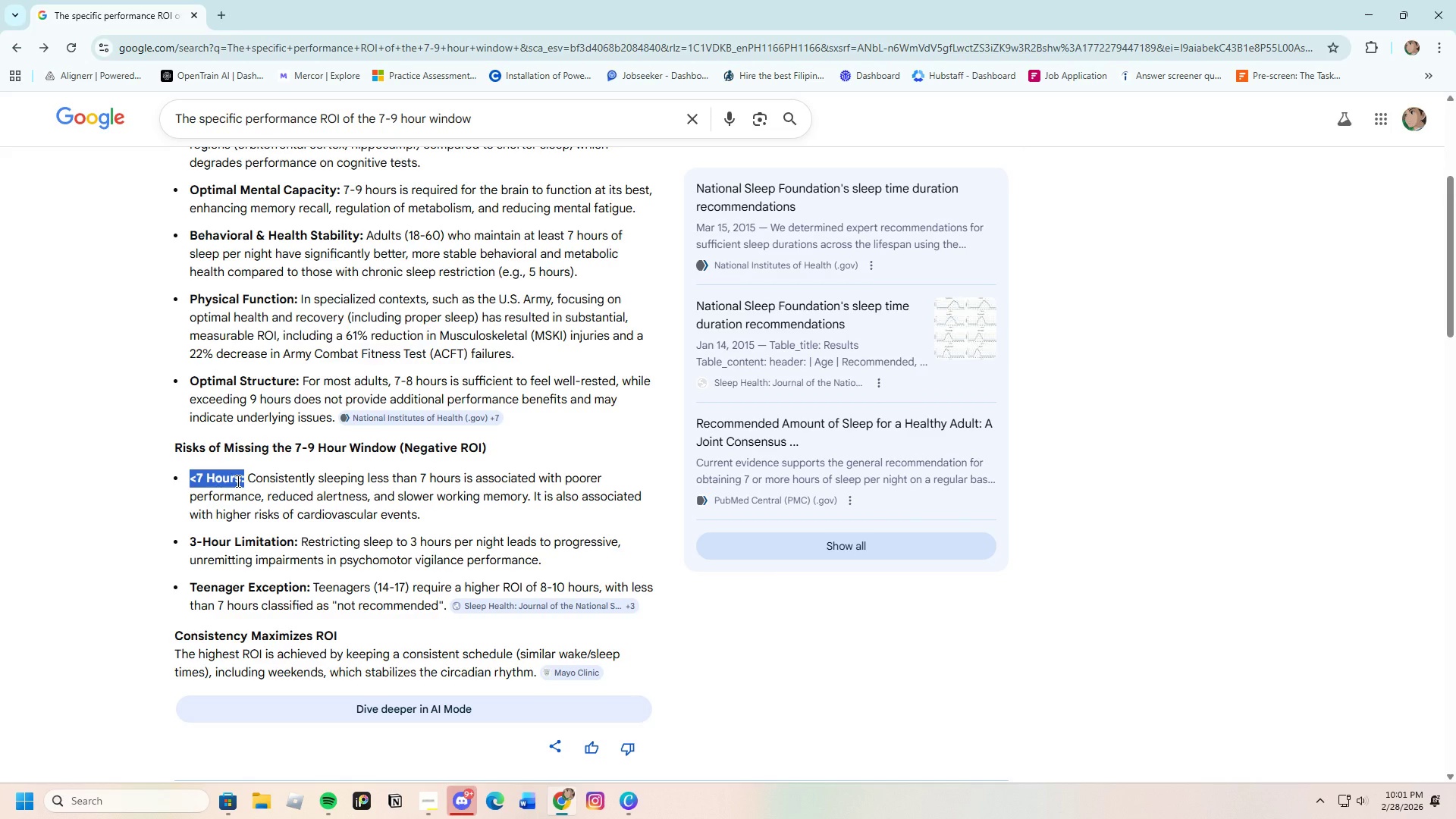 
right_click([237, 481])
 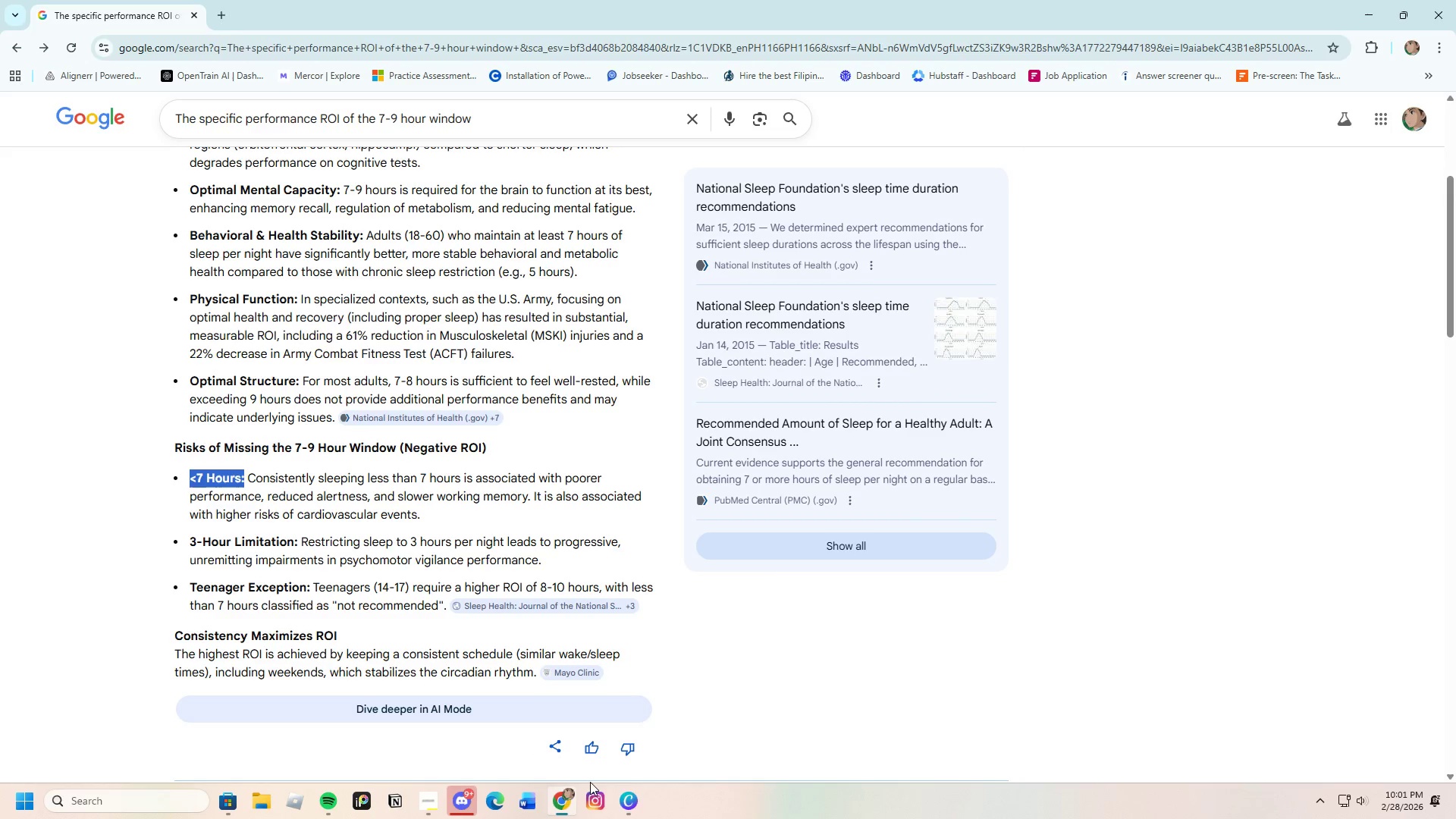 
left_click([629, 805])
 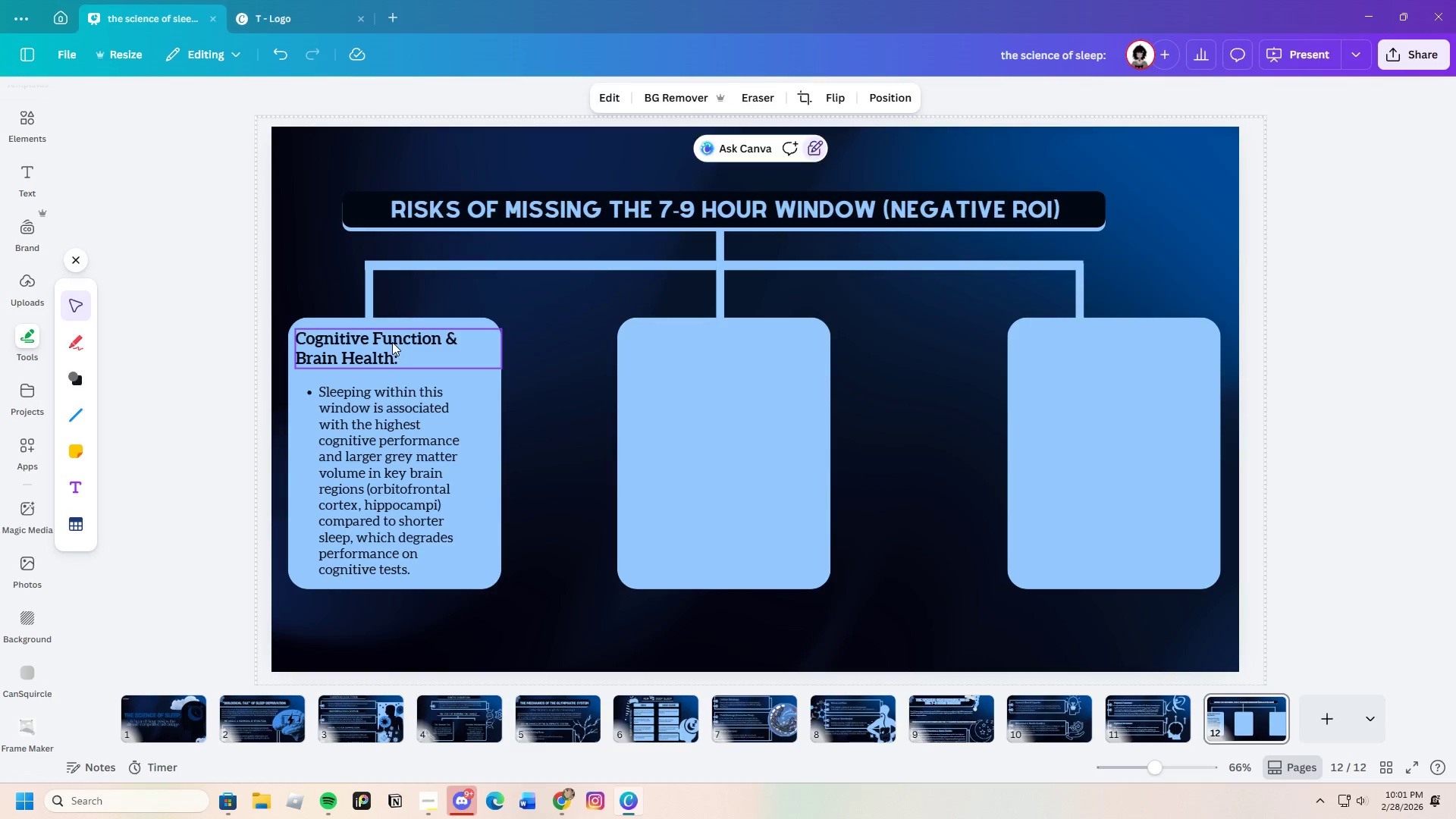 
double_click([392, 344])
 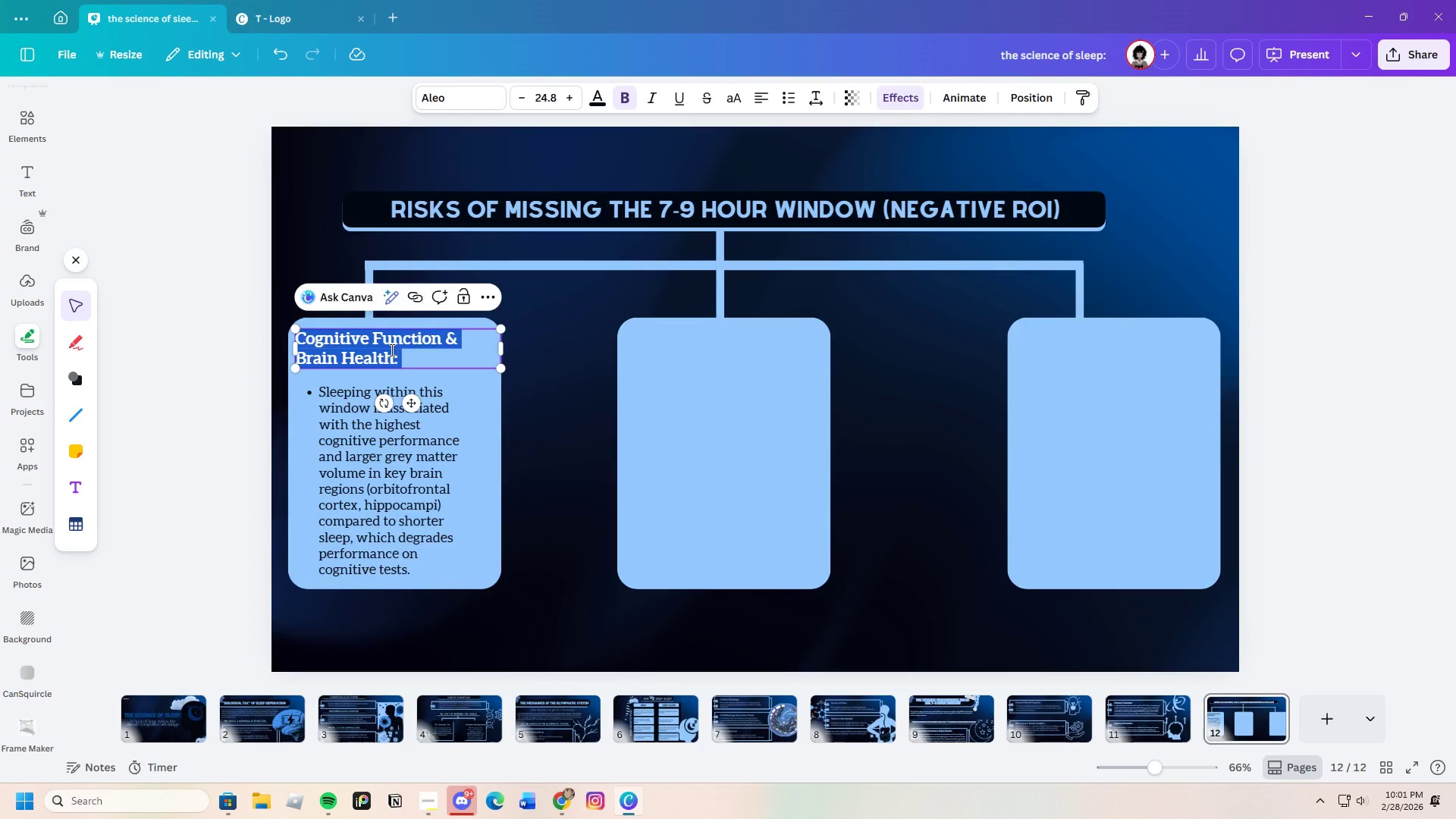 
key(Backspace)
 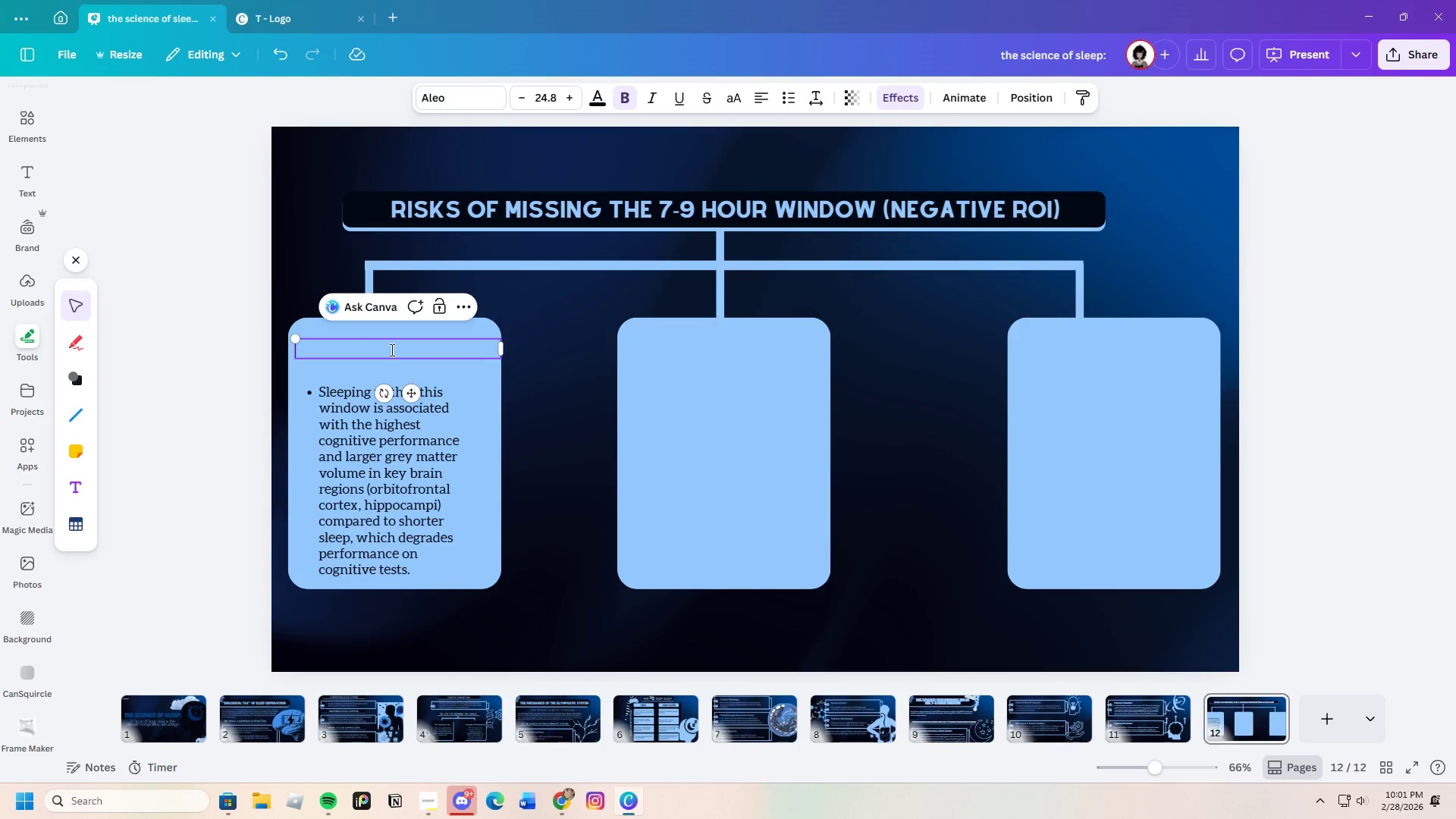 
key(Control+V)
 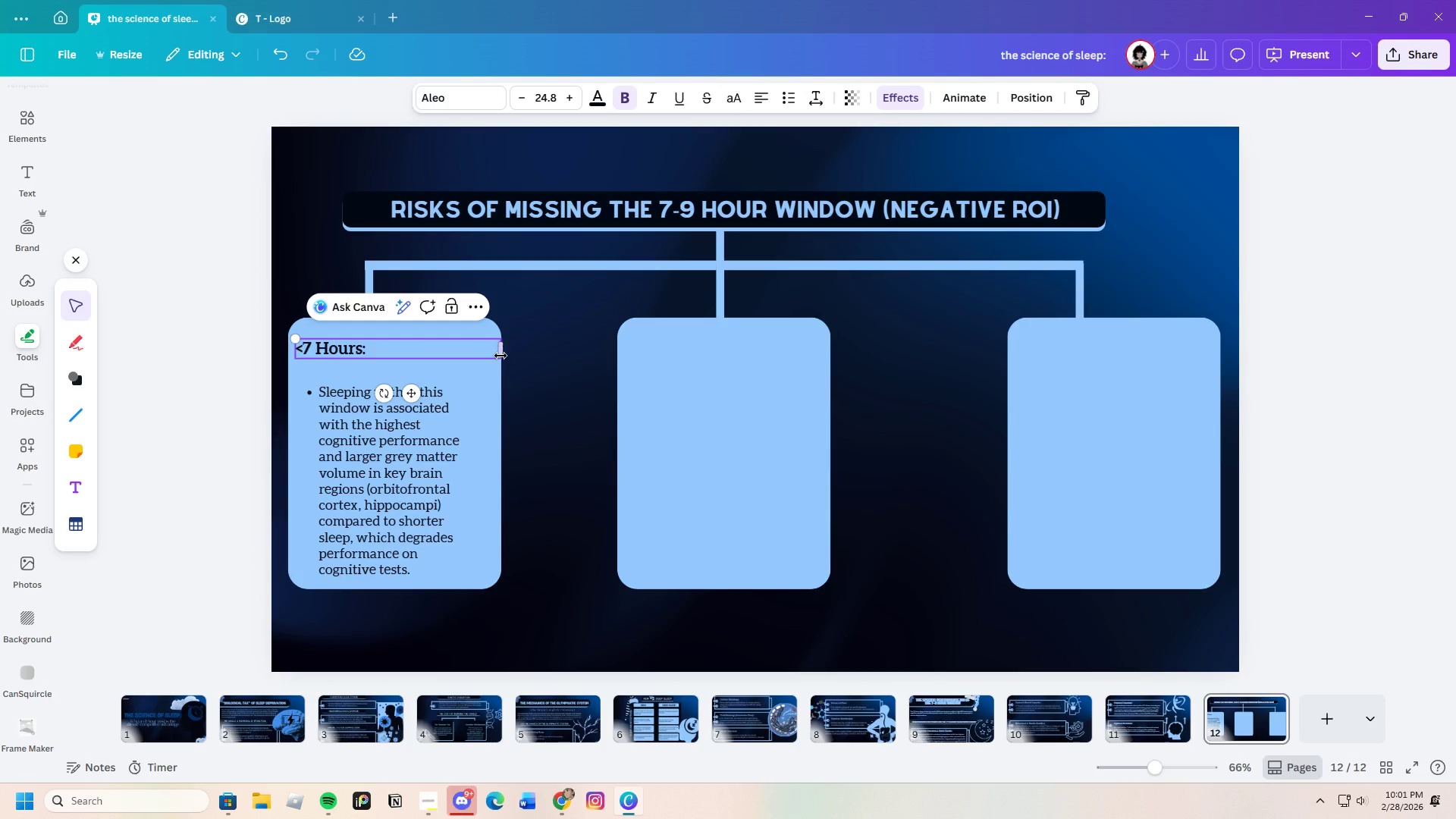 
left_click_drag(start_coordinate=[502, 350], to_coordinate=[385, 344])
 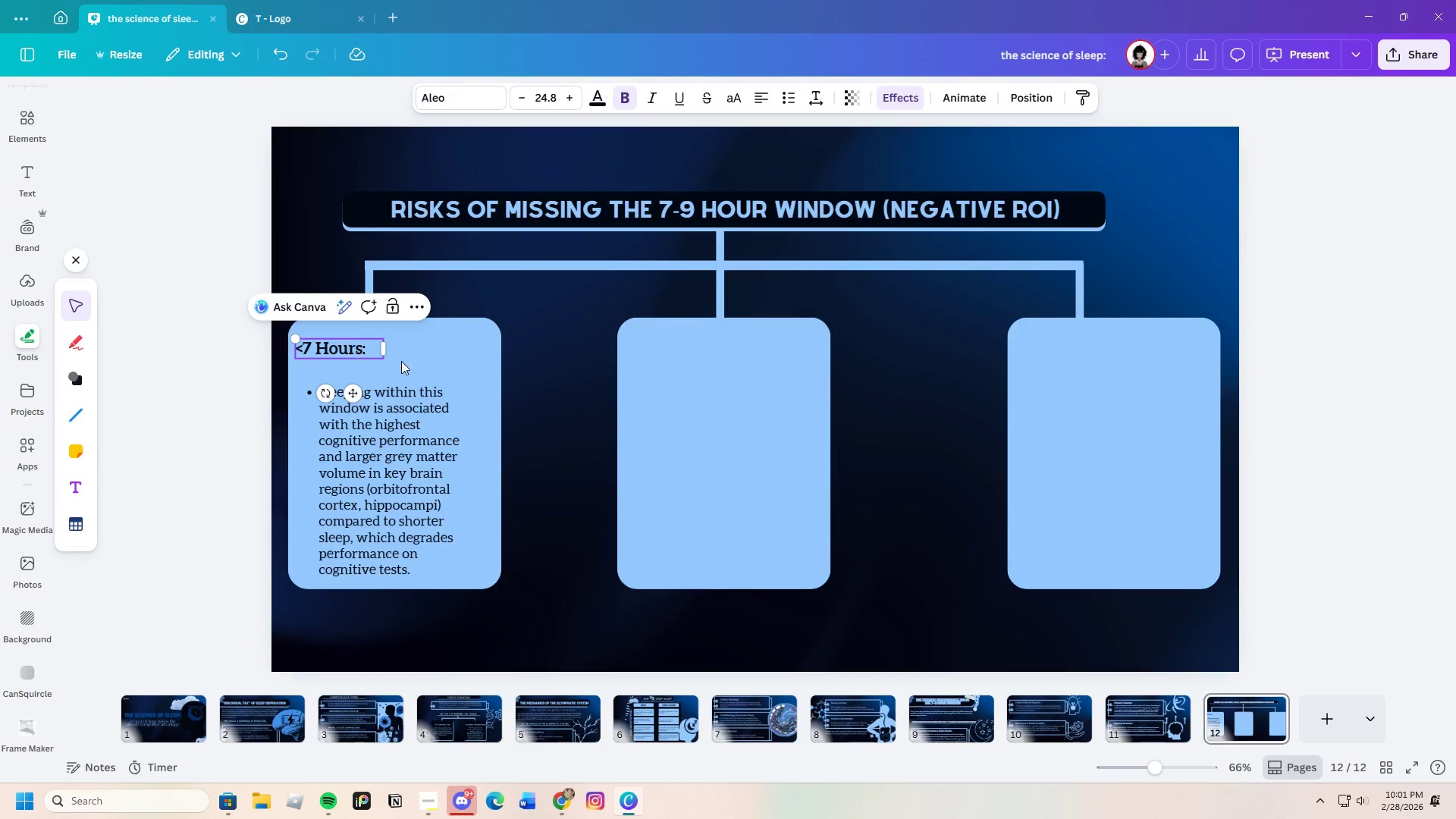 
left_click([415, 359])
 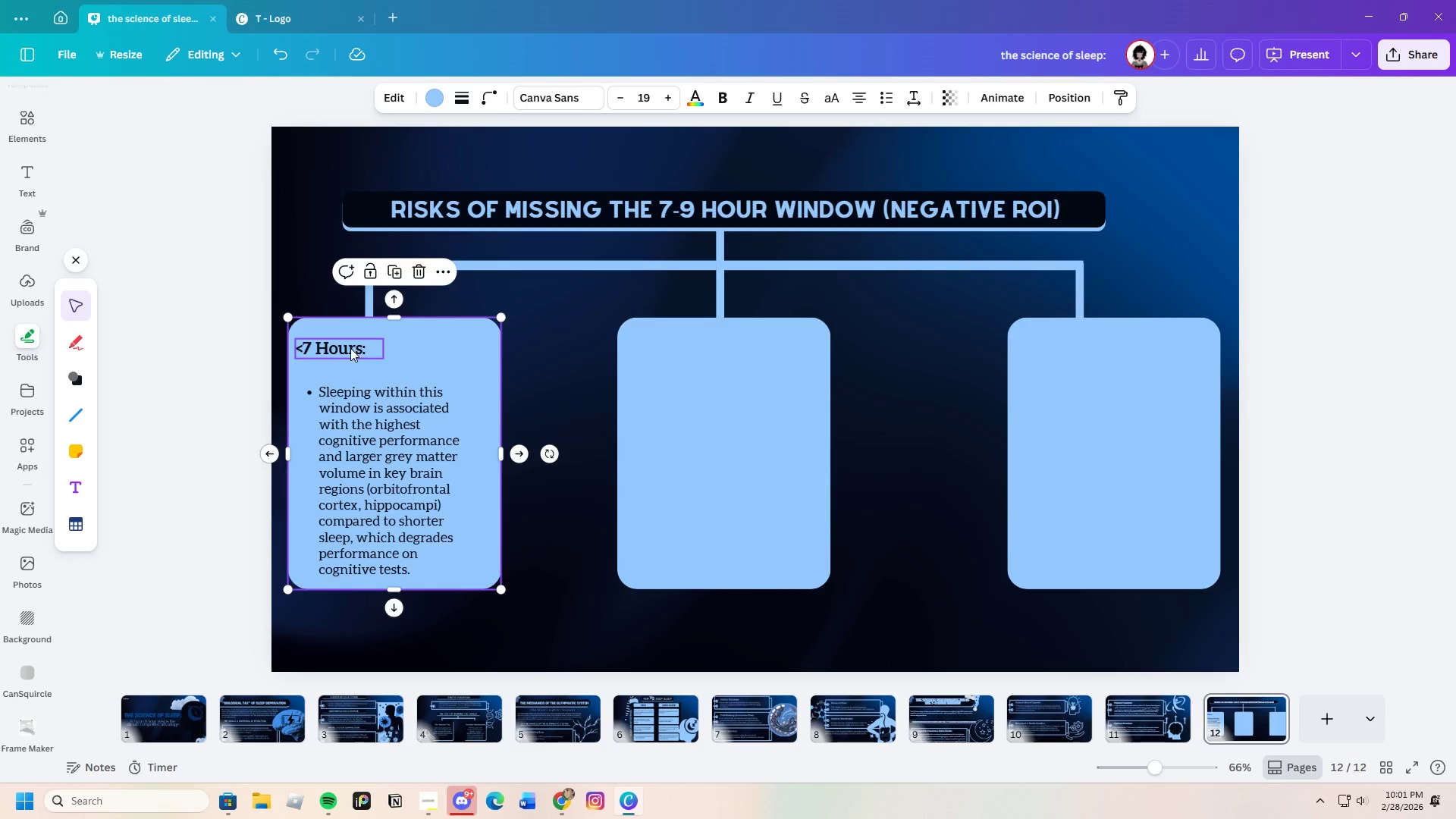 
left_click([350, 348])
 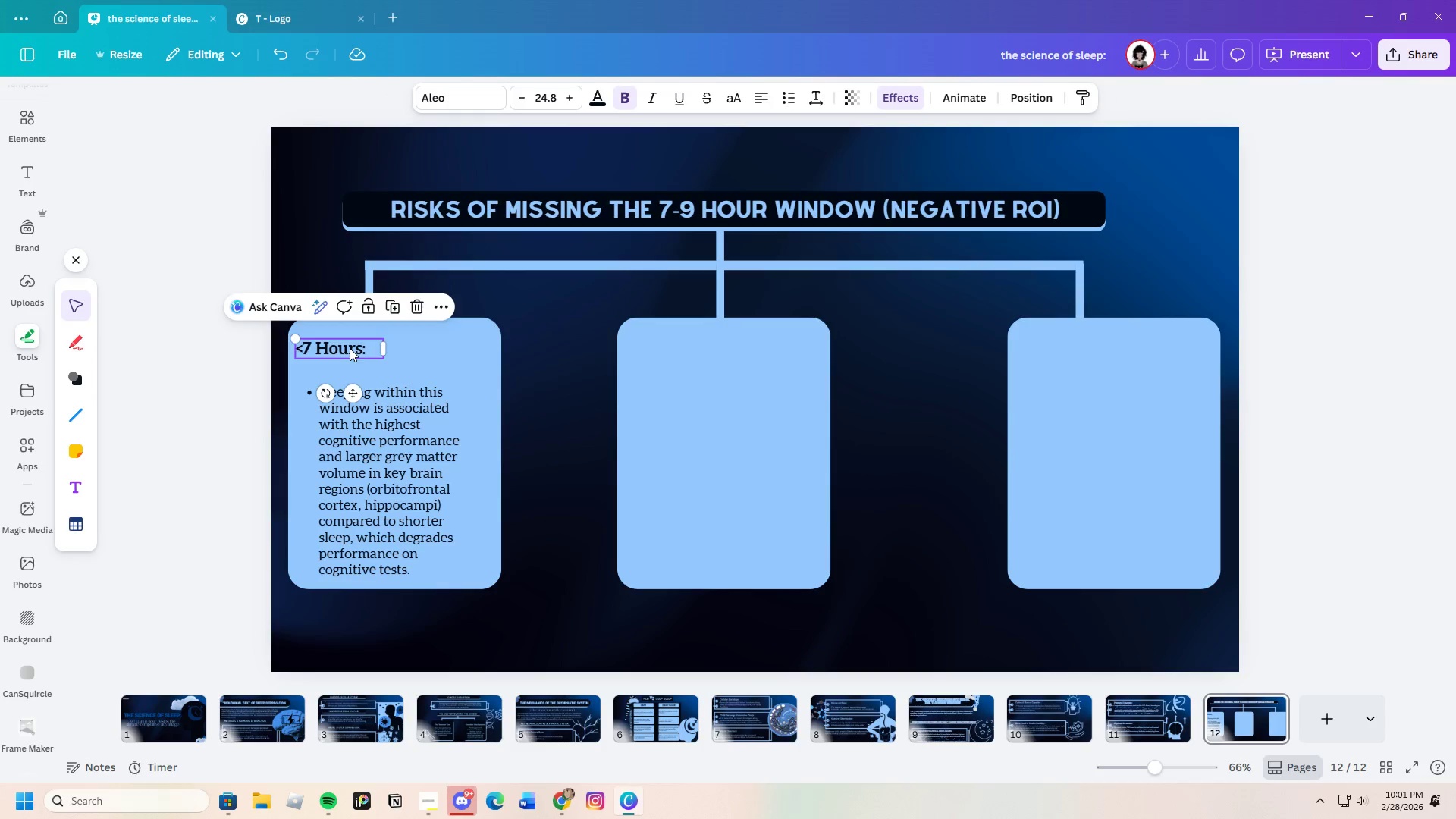 
left_click_drag(start_coordinate=[350, 348], to_coordinate=[391, 344])
 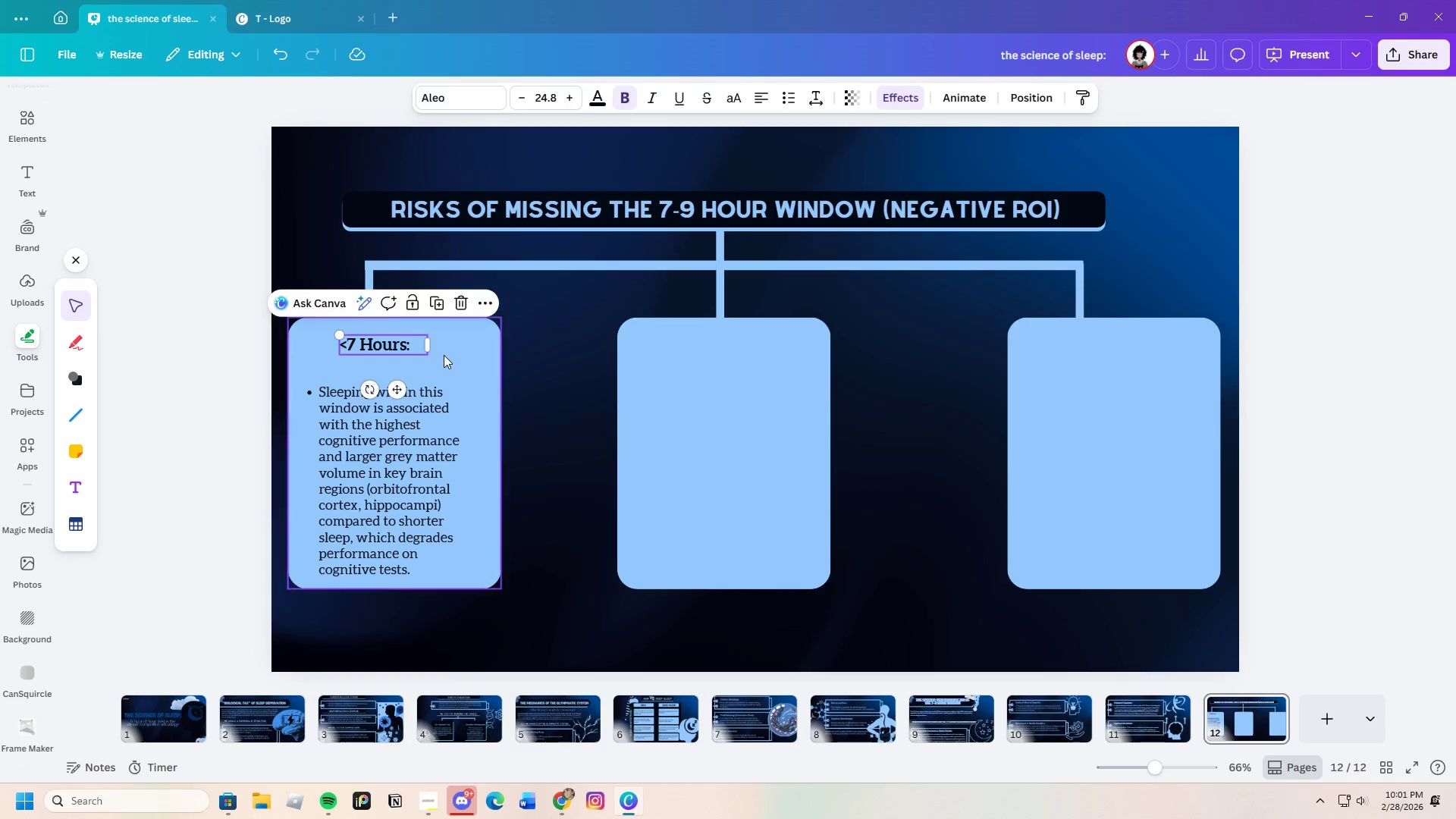 
left_click([444, 355])
 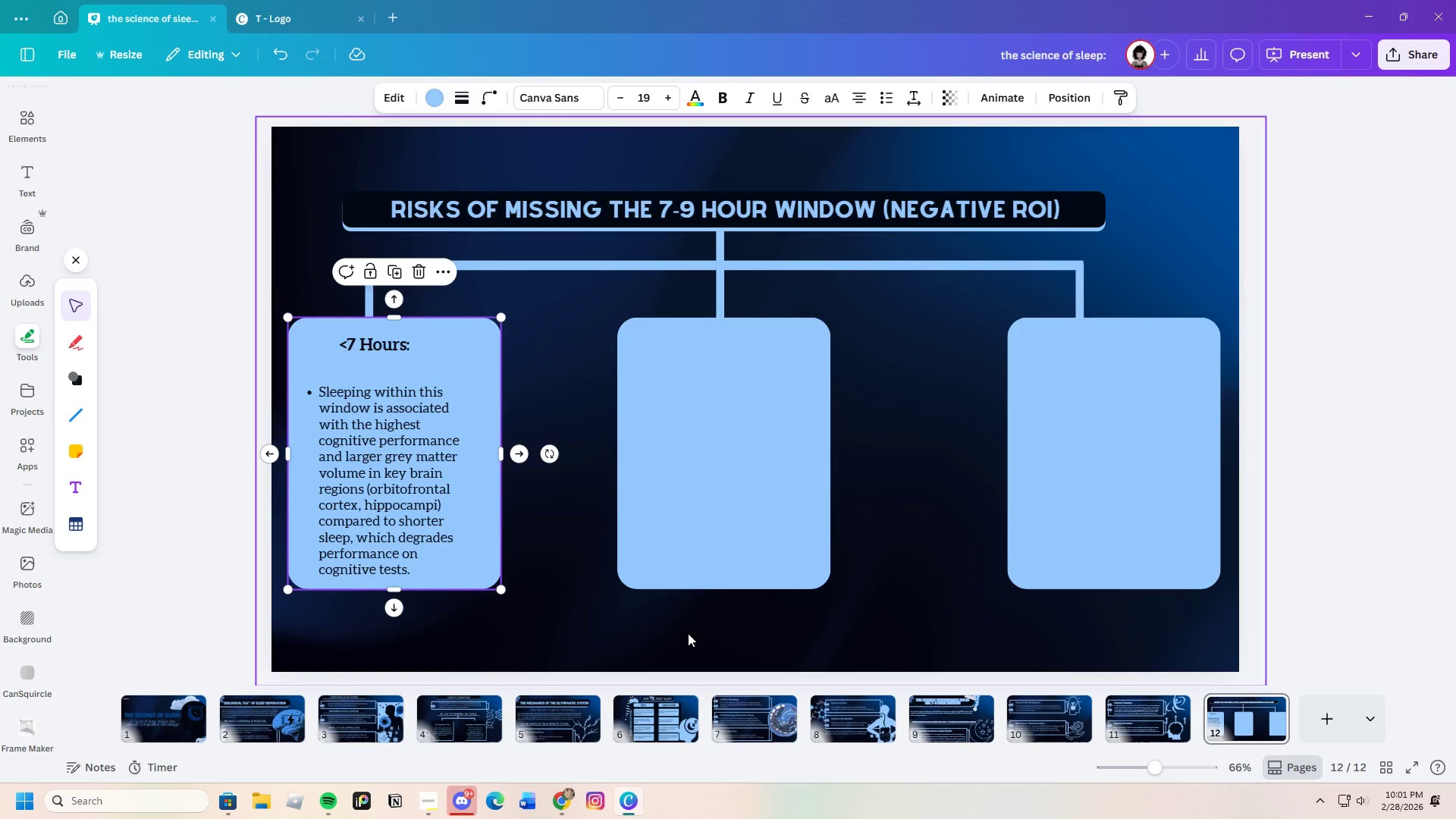 
wait(9.06)
 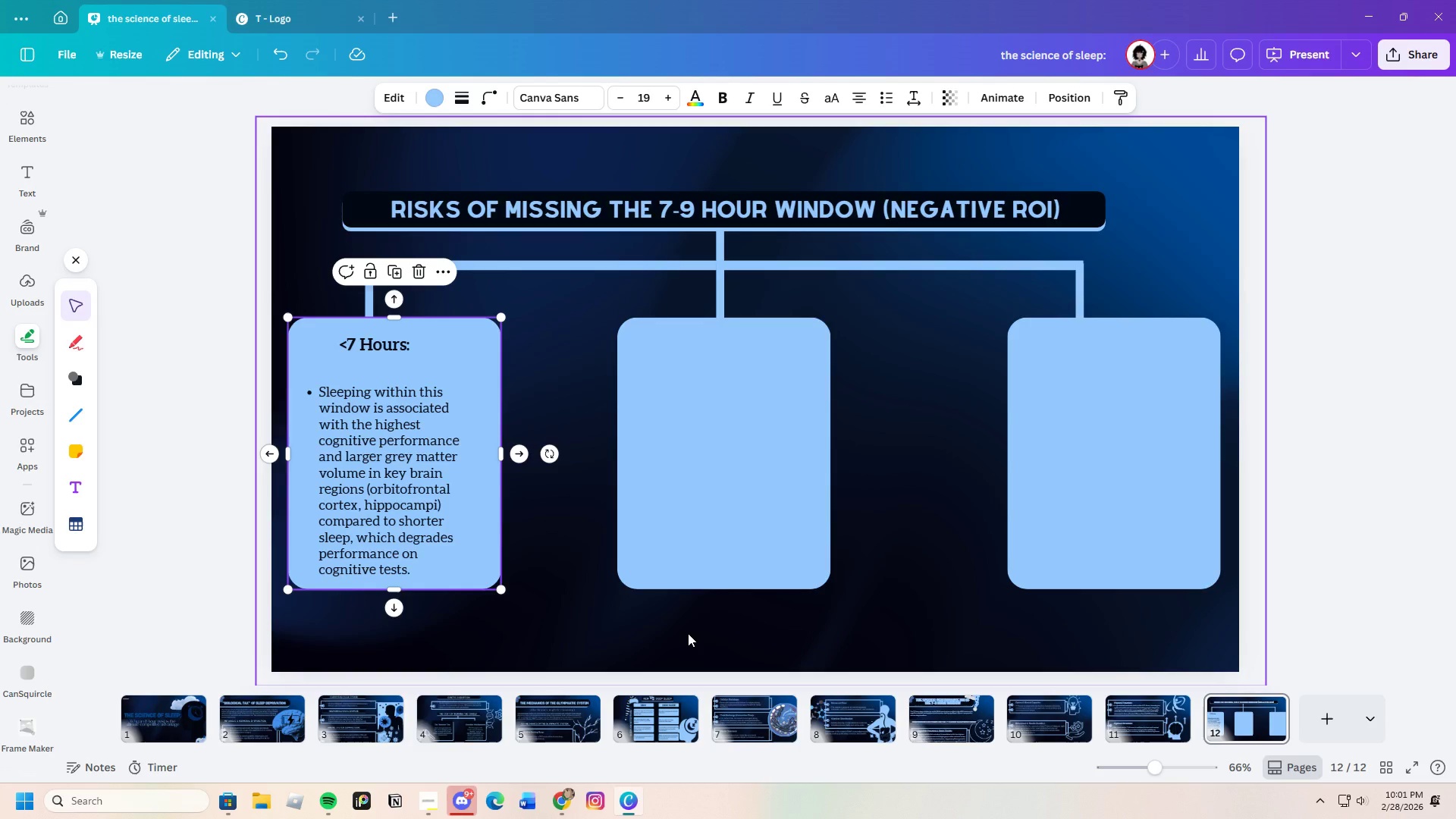 
left_click([561, 802])
 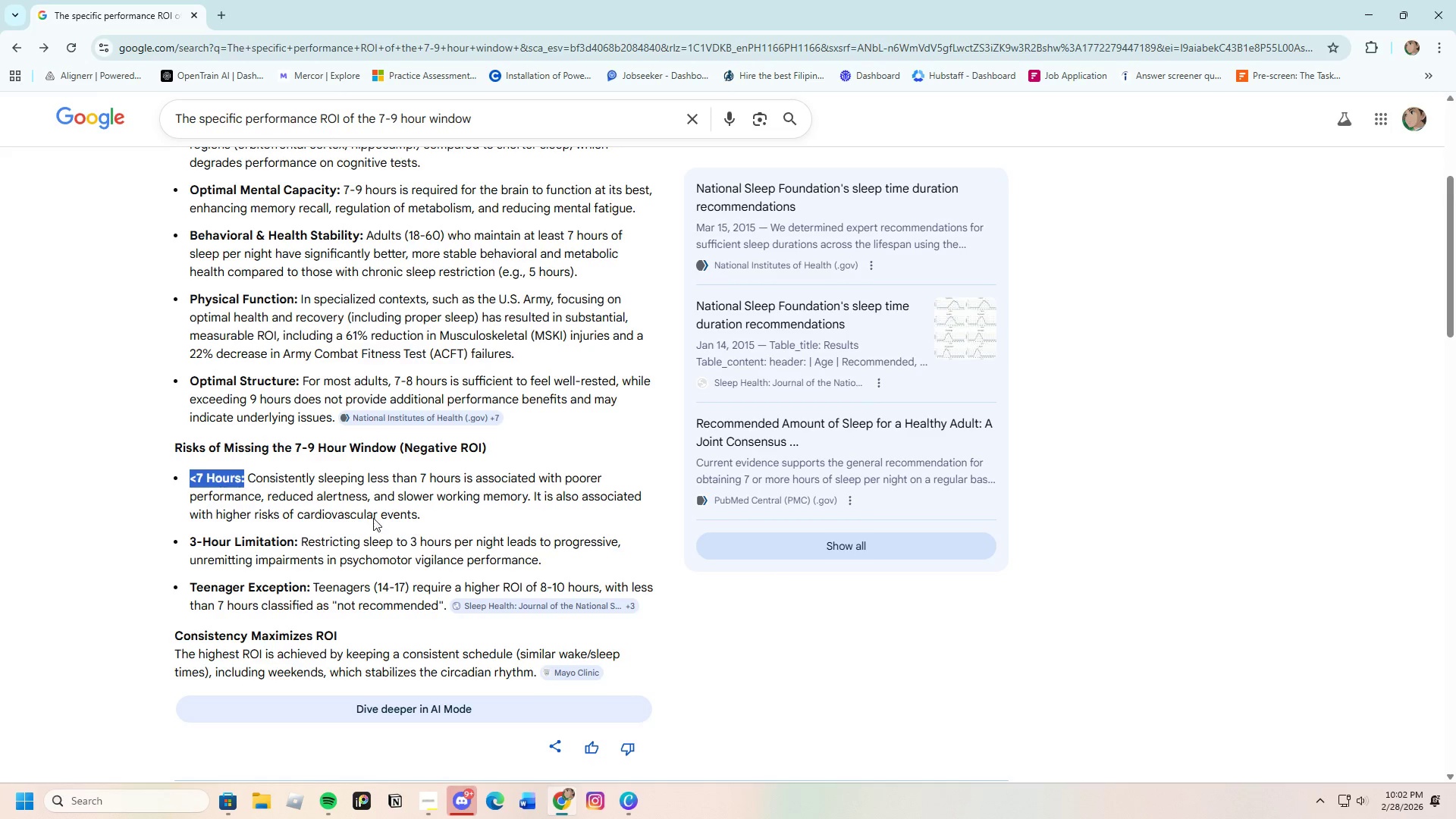 
left_click([275, 494])
 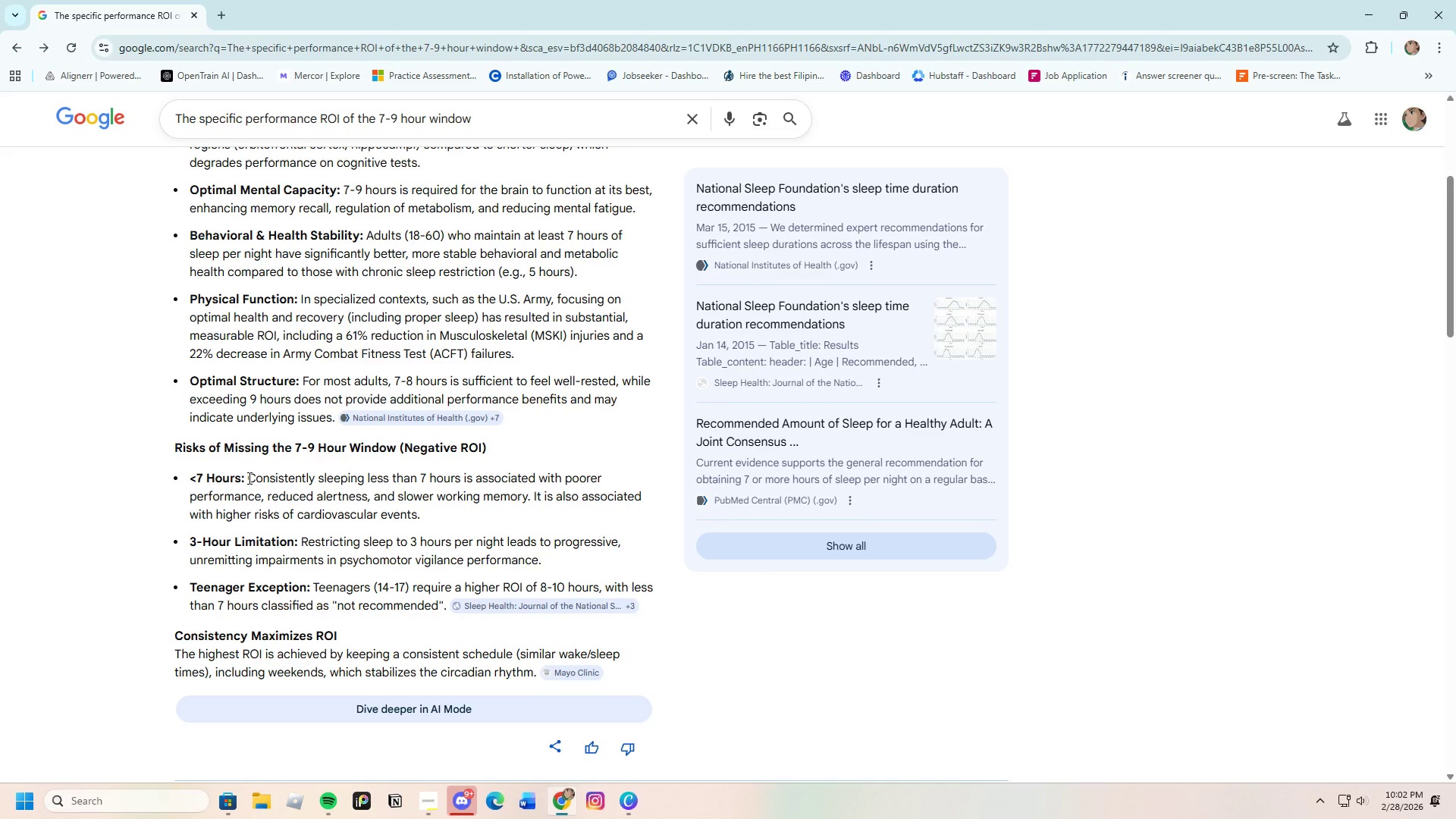 
left_click_drag(start_coordinate=[248, 478], to_coordinate=[533, 504])
 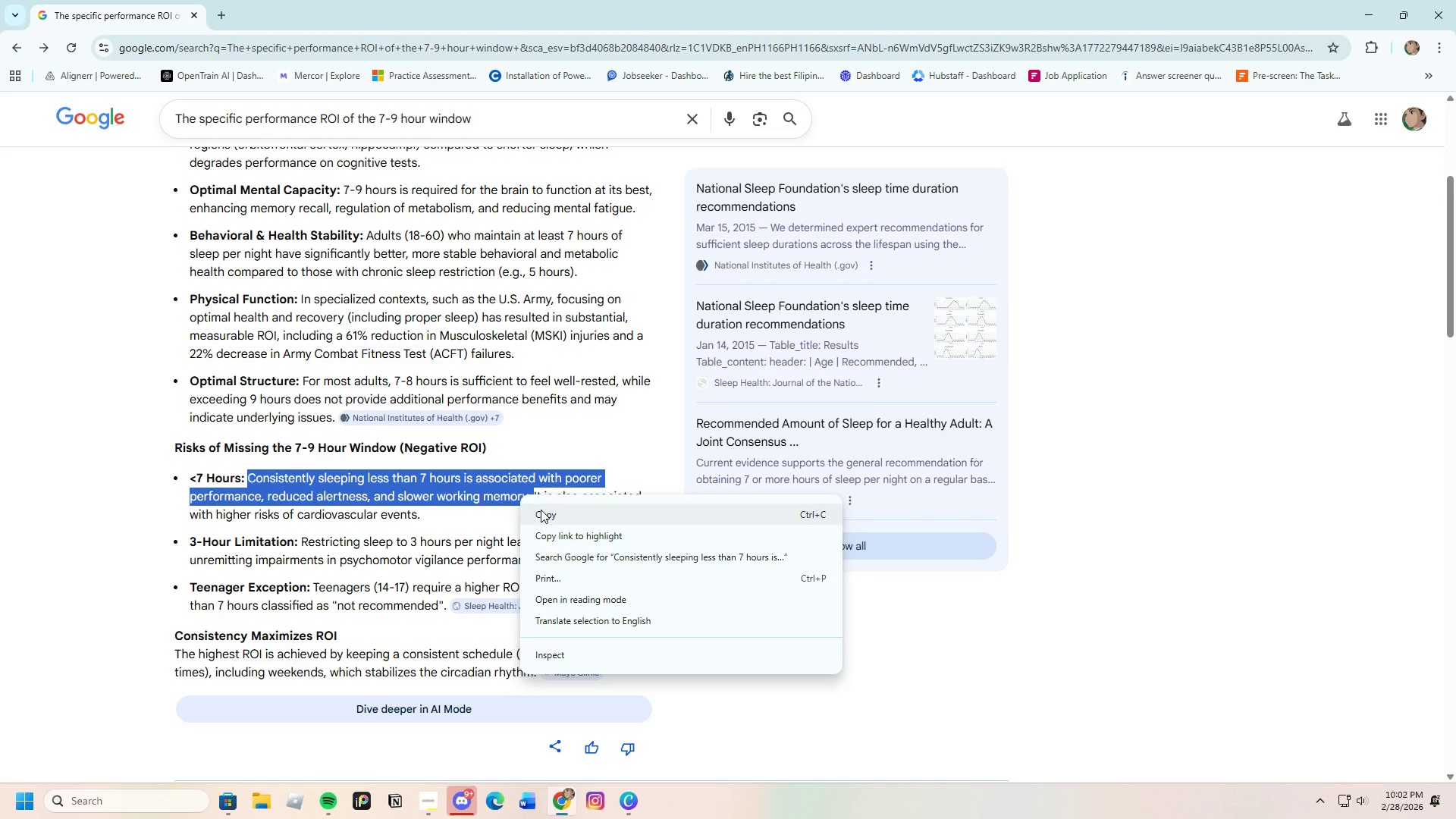 
left_click([541, 510])
 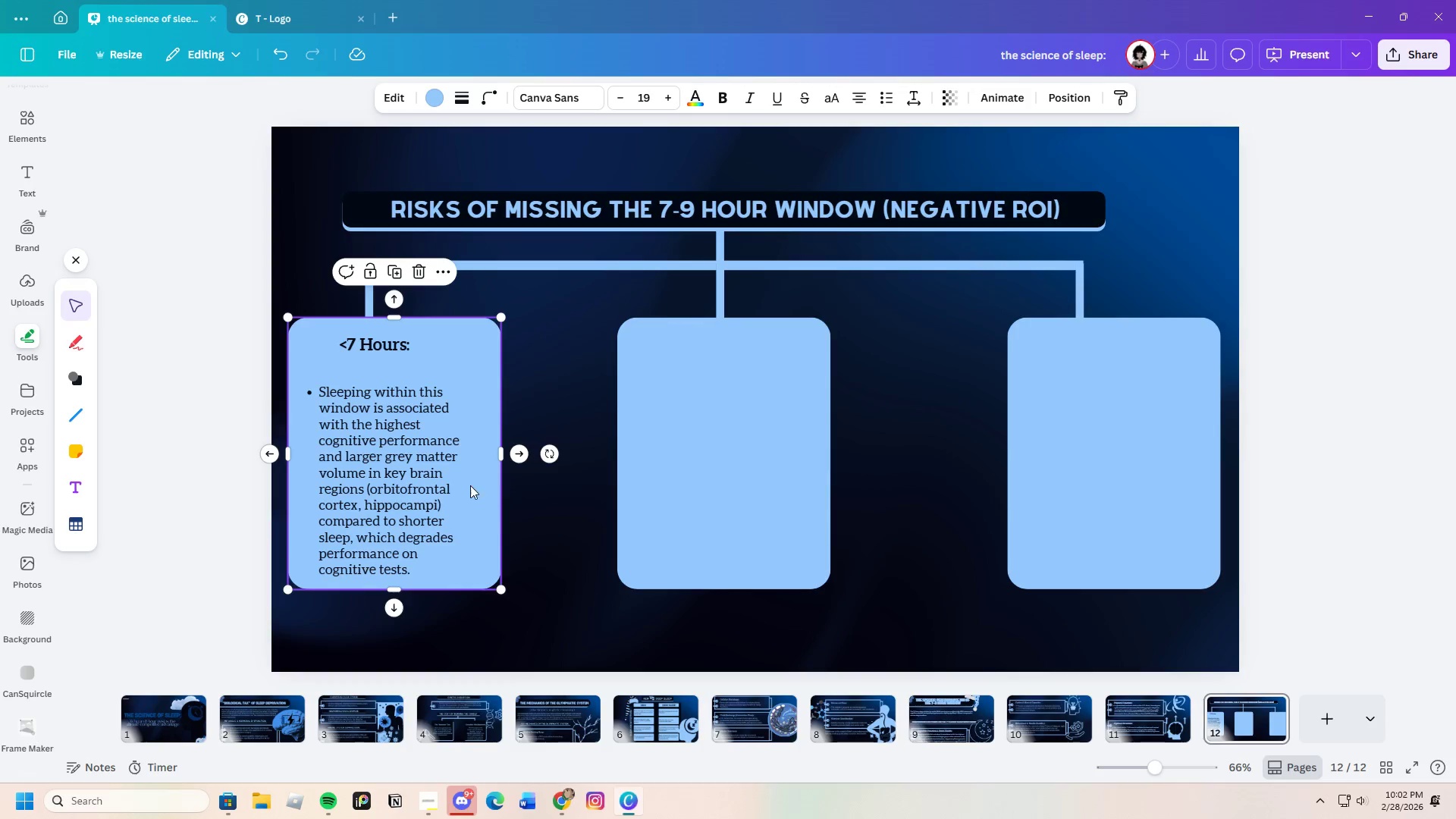 
double_click([449, 472])
 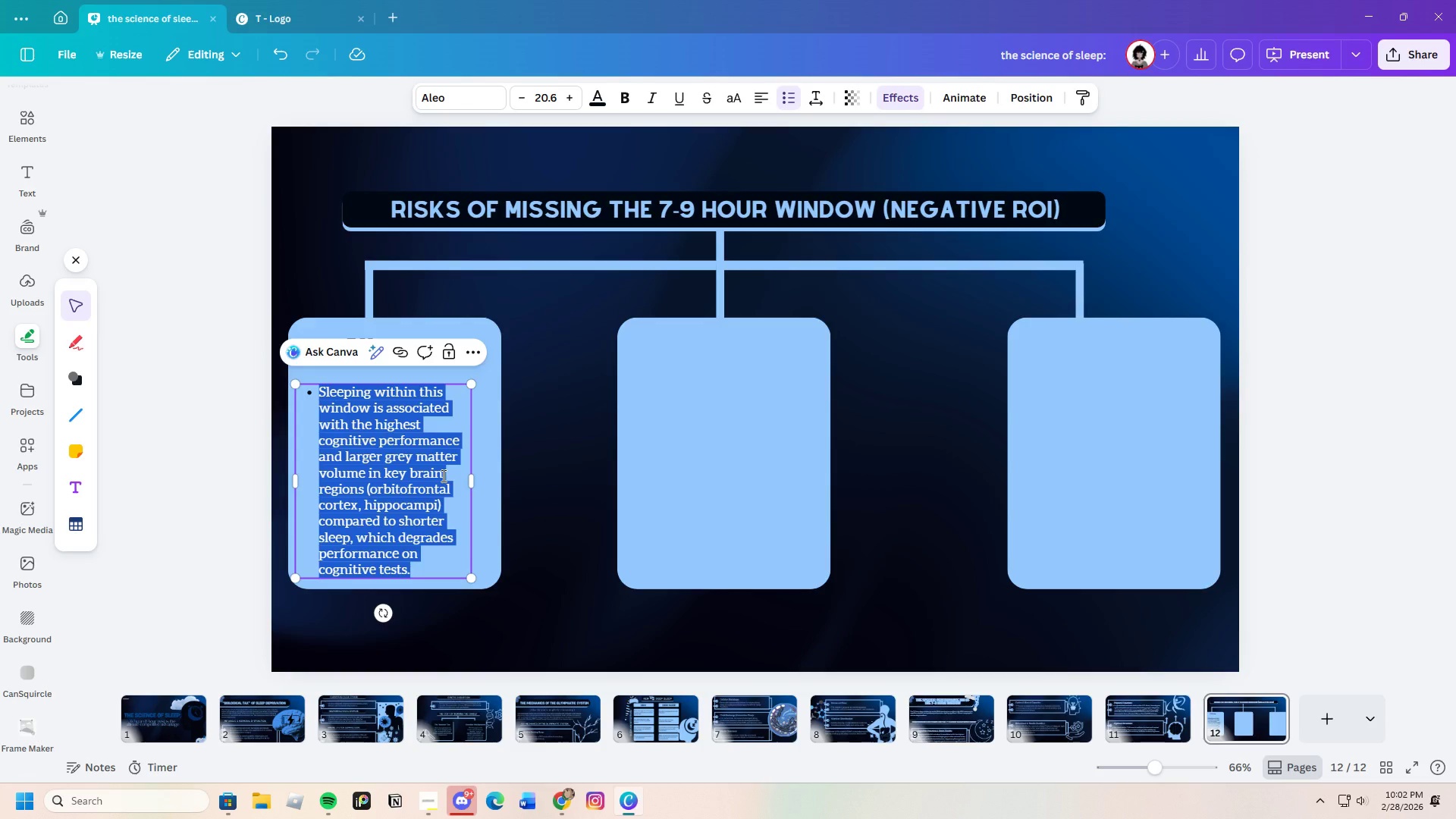 
key(Backspace)
 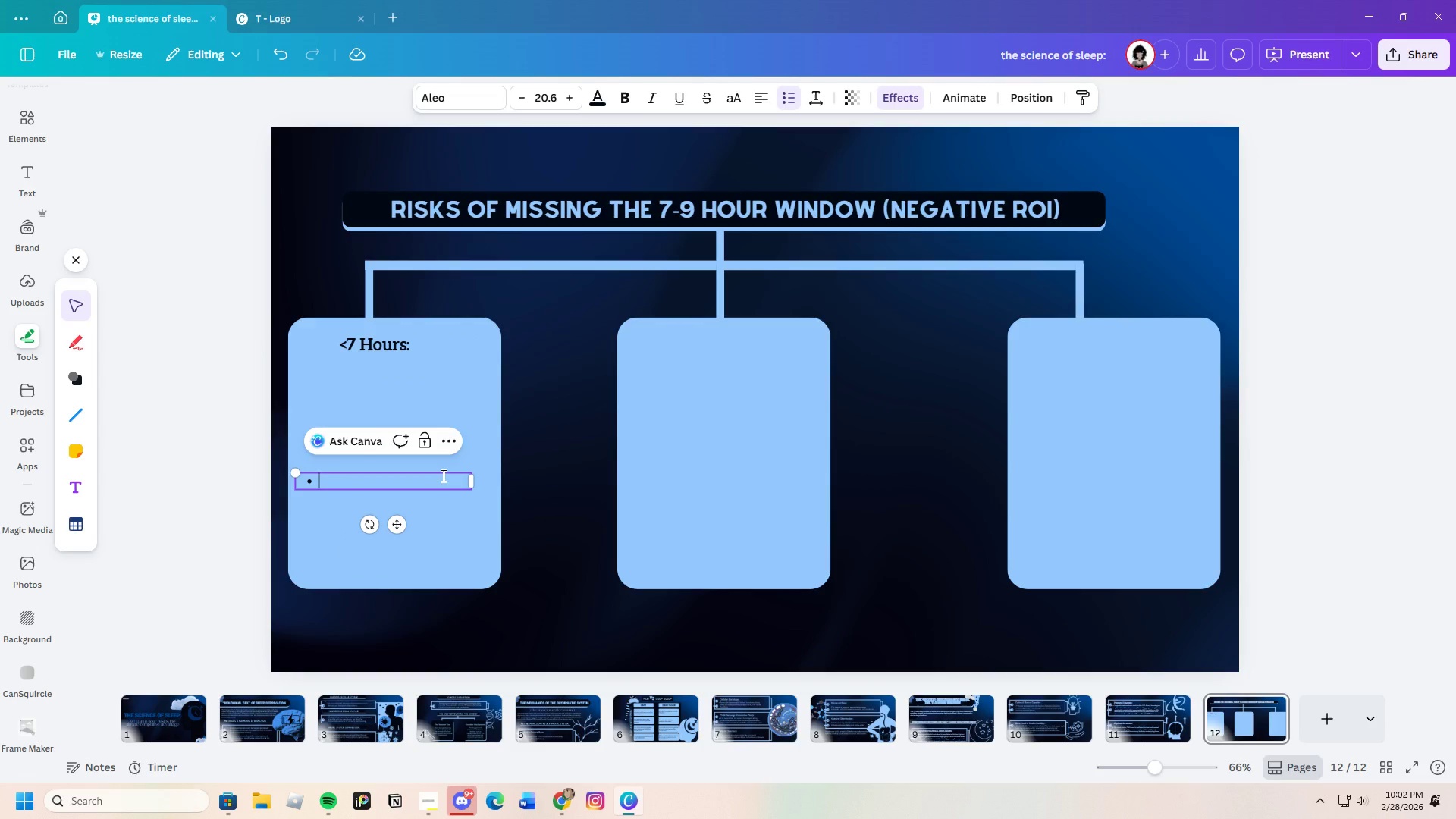 
key(Control+V)
 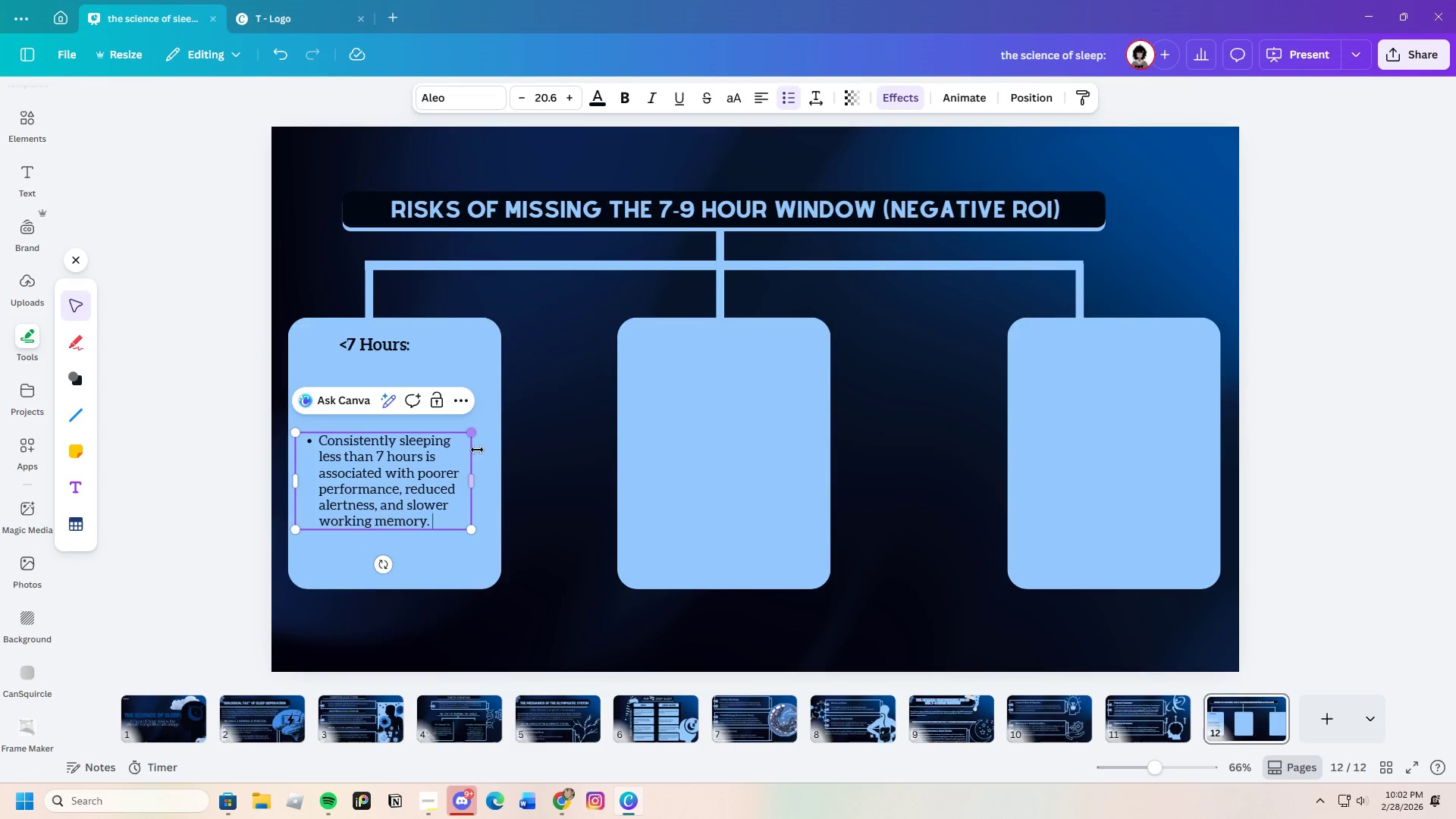 
double_click([377, 340])
 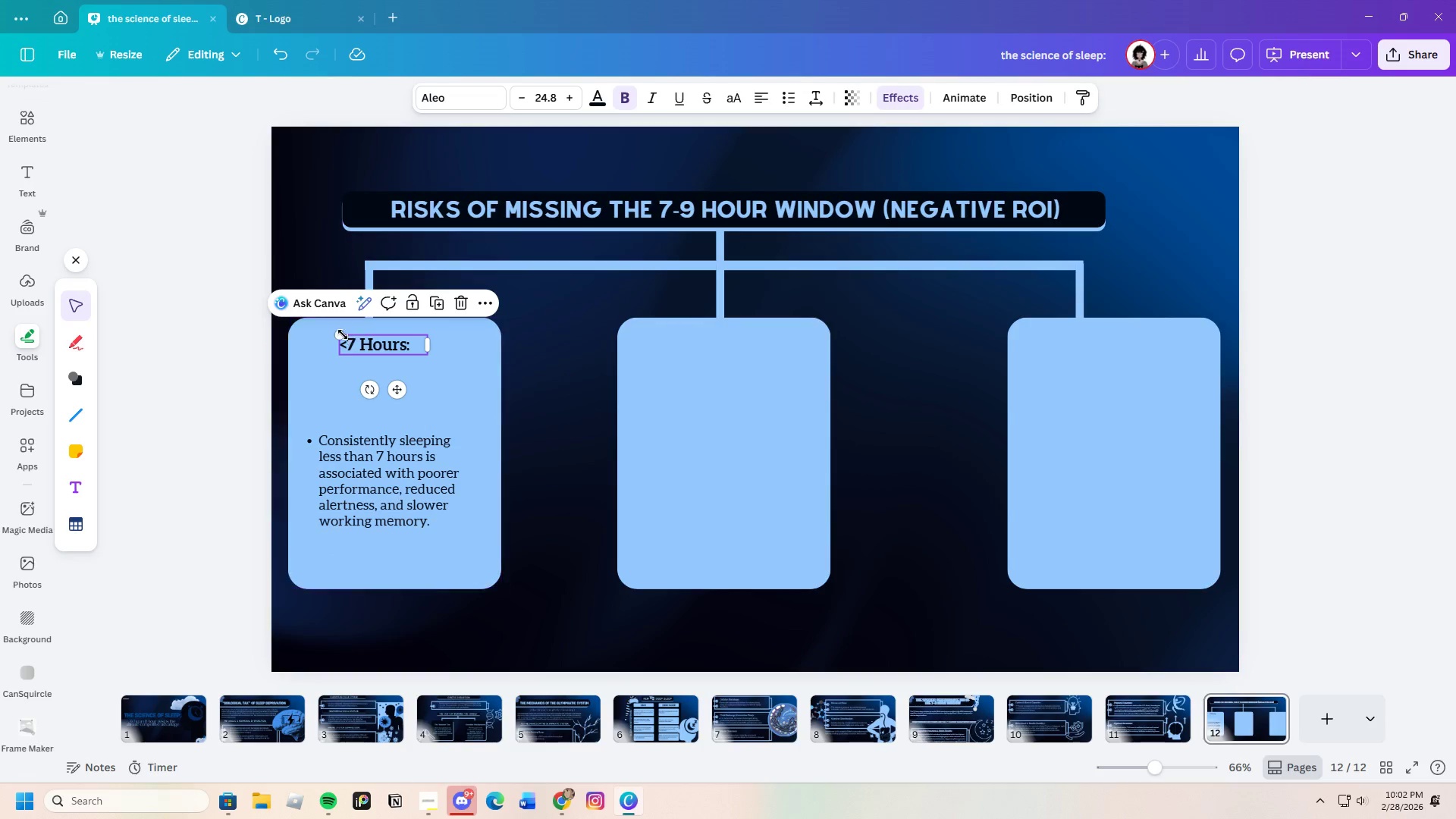 
left_click_drag(start_coordinate=[340, 334], to_coordinate=[311, 332])
 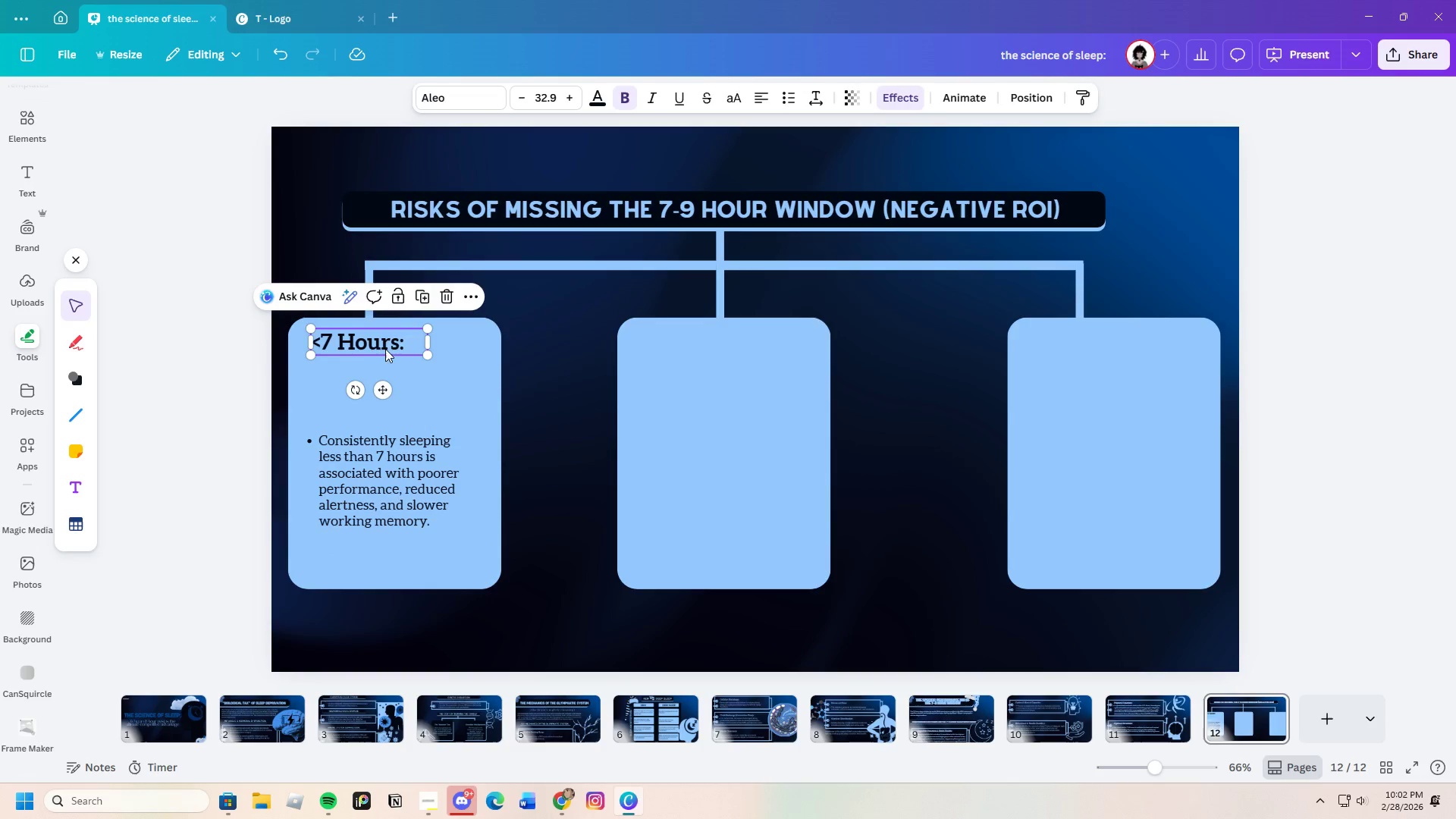 
left_click_drag(start_coordinate=[385, 349], to_coordinate=[407, 350])
 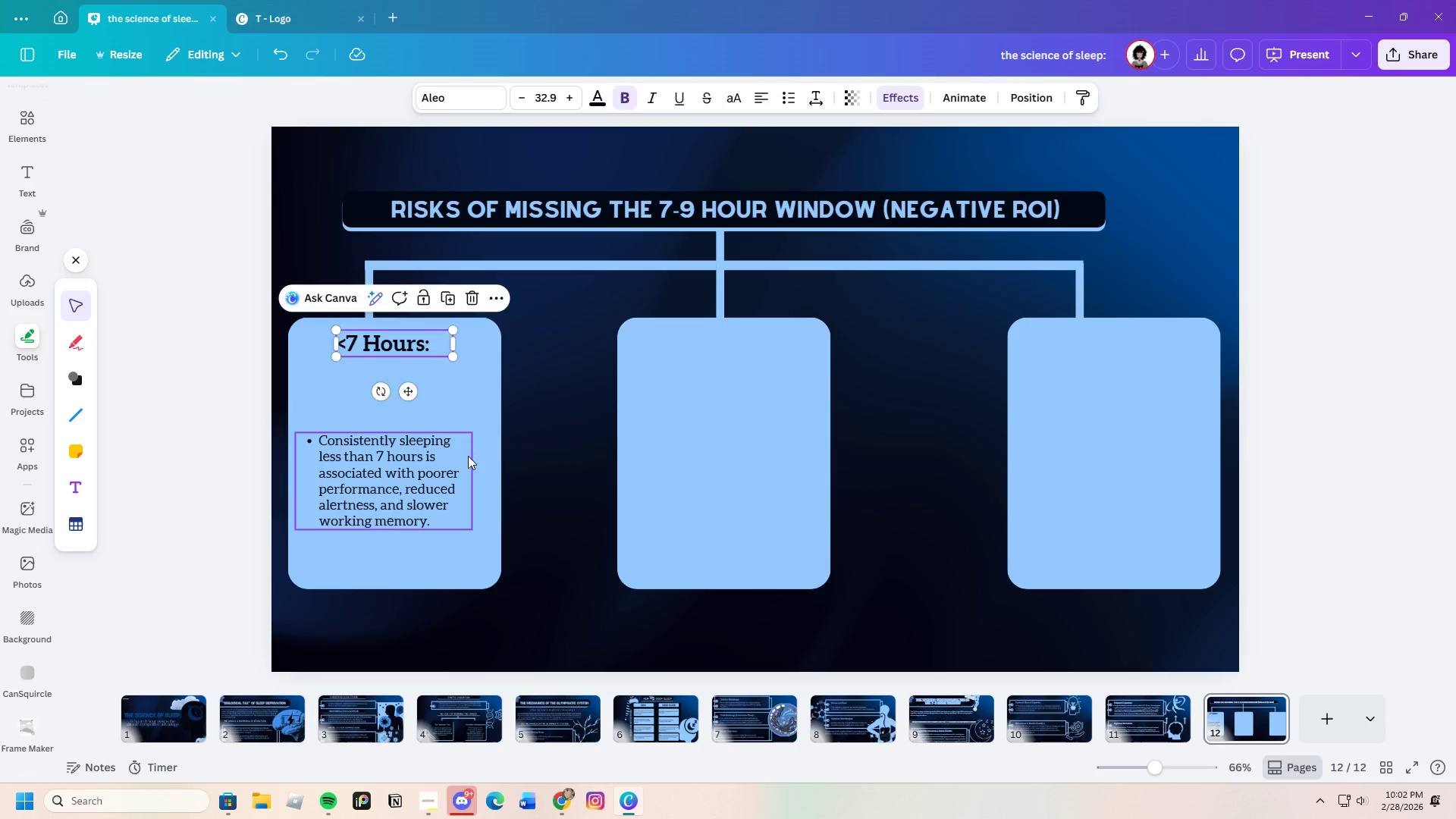 
left_click([468, 456])
 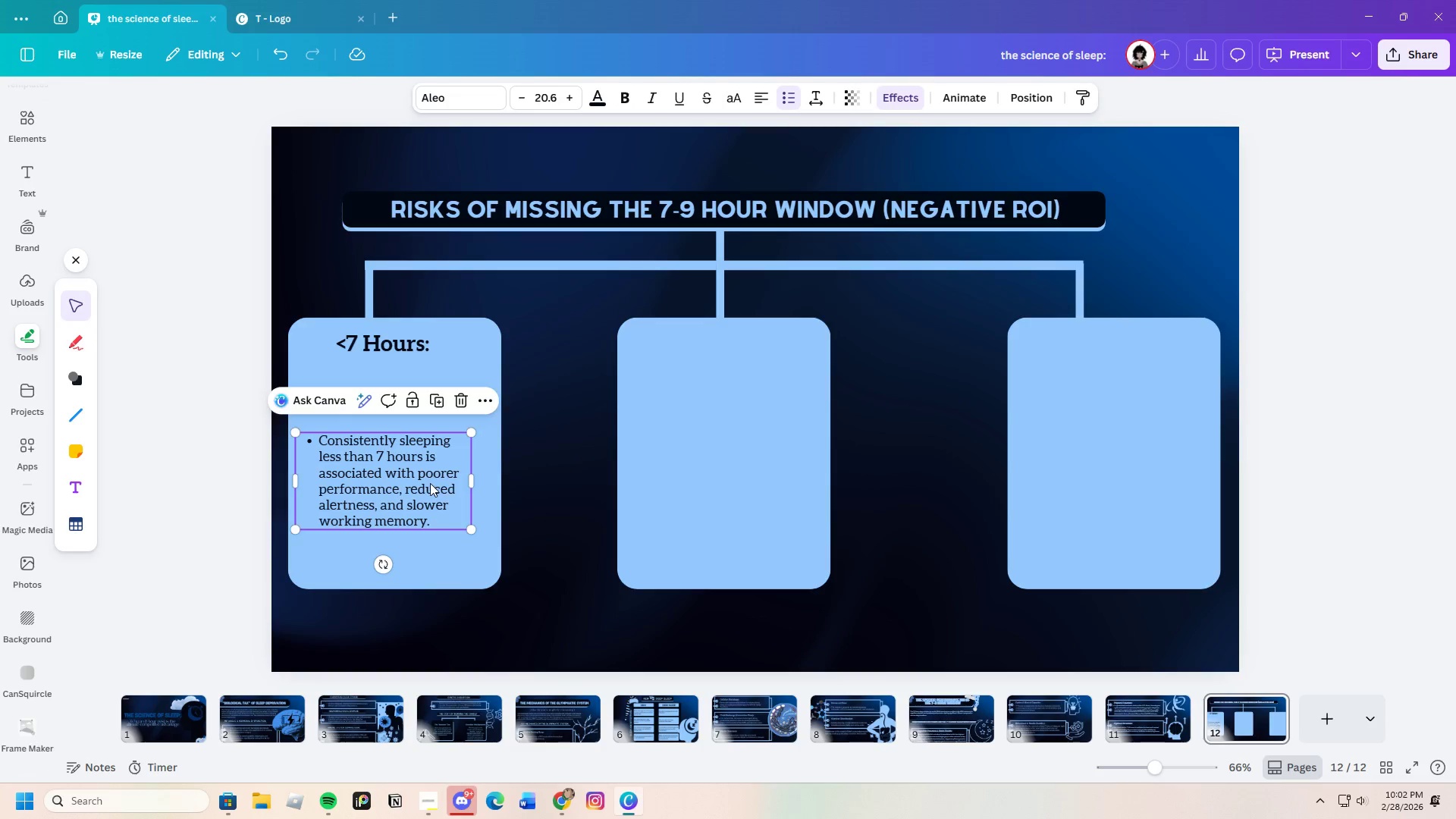 
left_click_drag(start_coordinate=[431, 483], to_coordinate=[435, 421])
 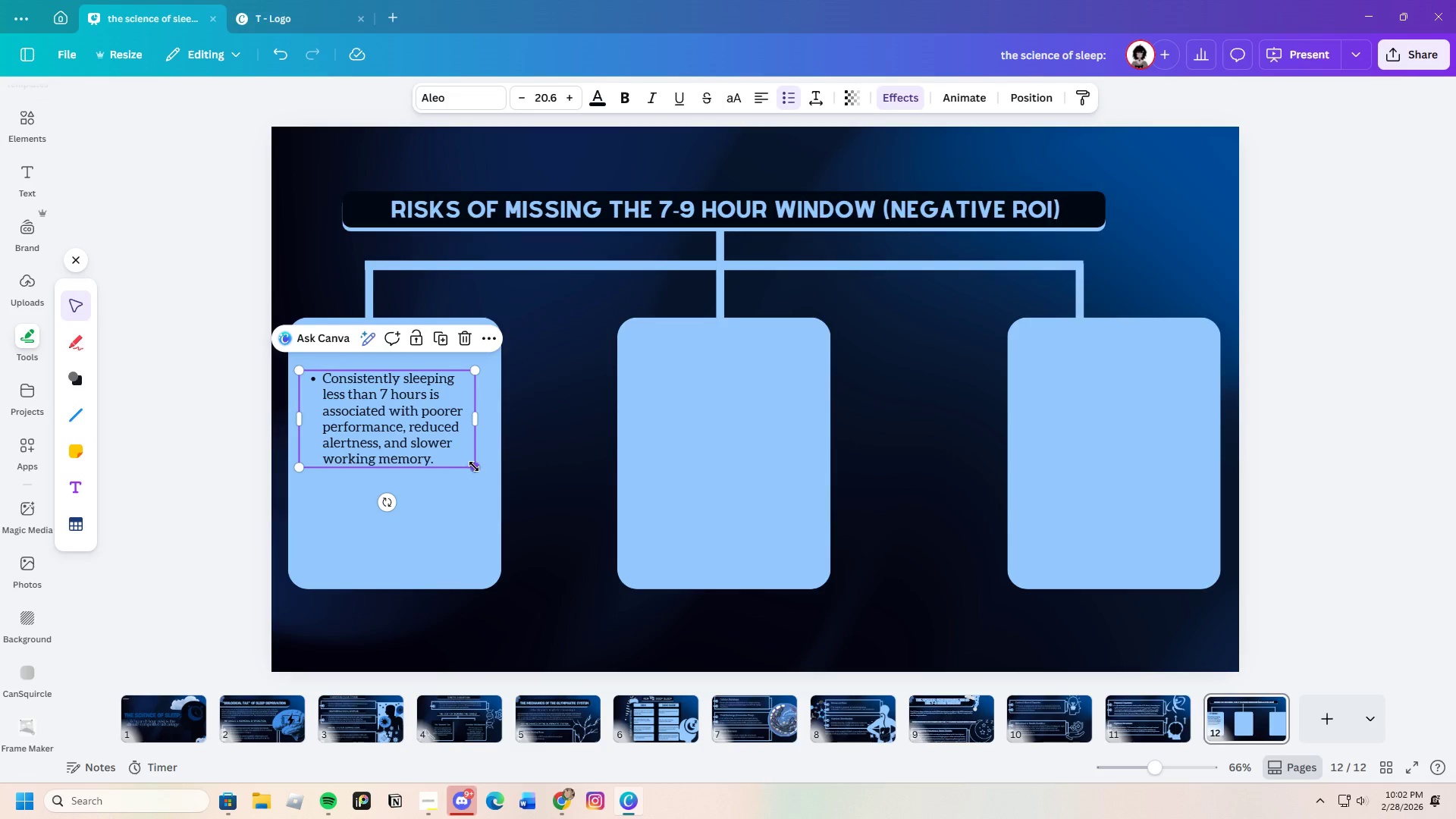 
left_click_drag(start_coordinate=[474, 466], to_coordinate=[491, 504])
 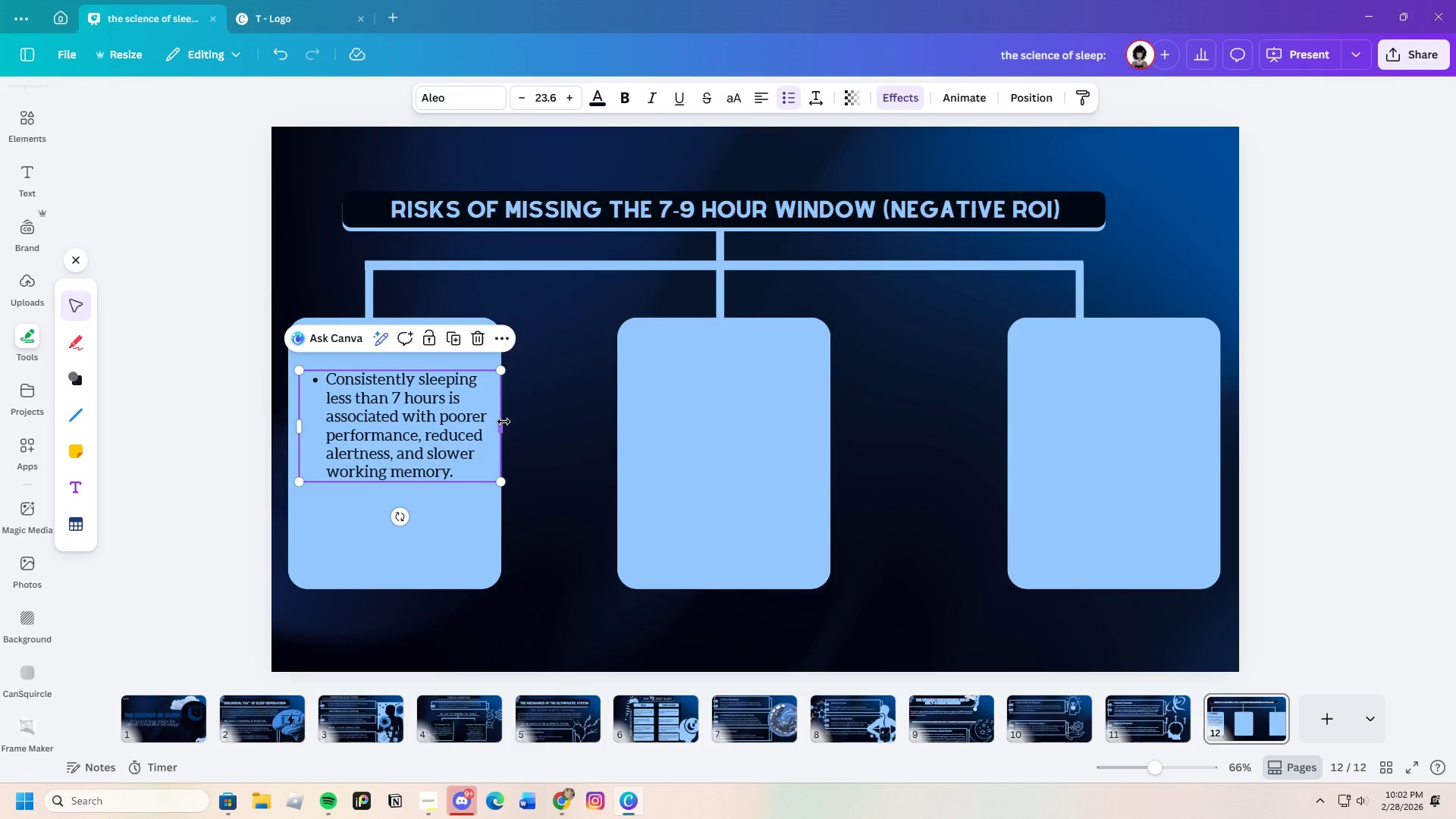 
left_click_drag(start_coordinate=[457, 427], to_coordinate=[451, 428])
 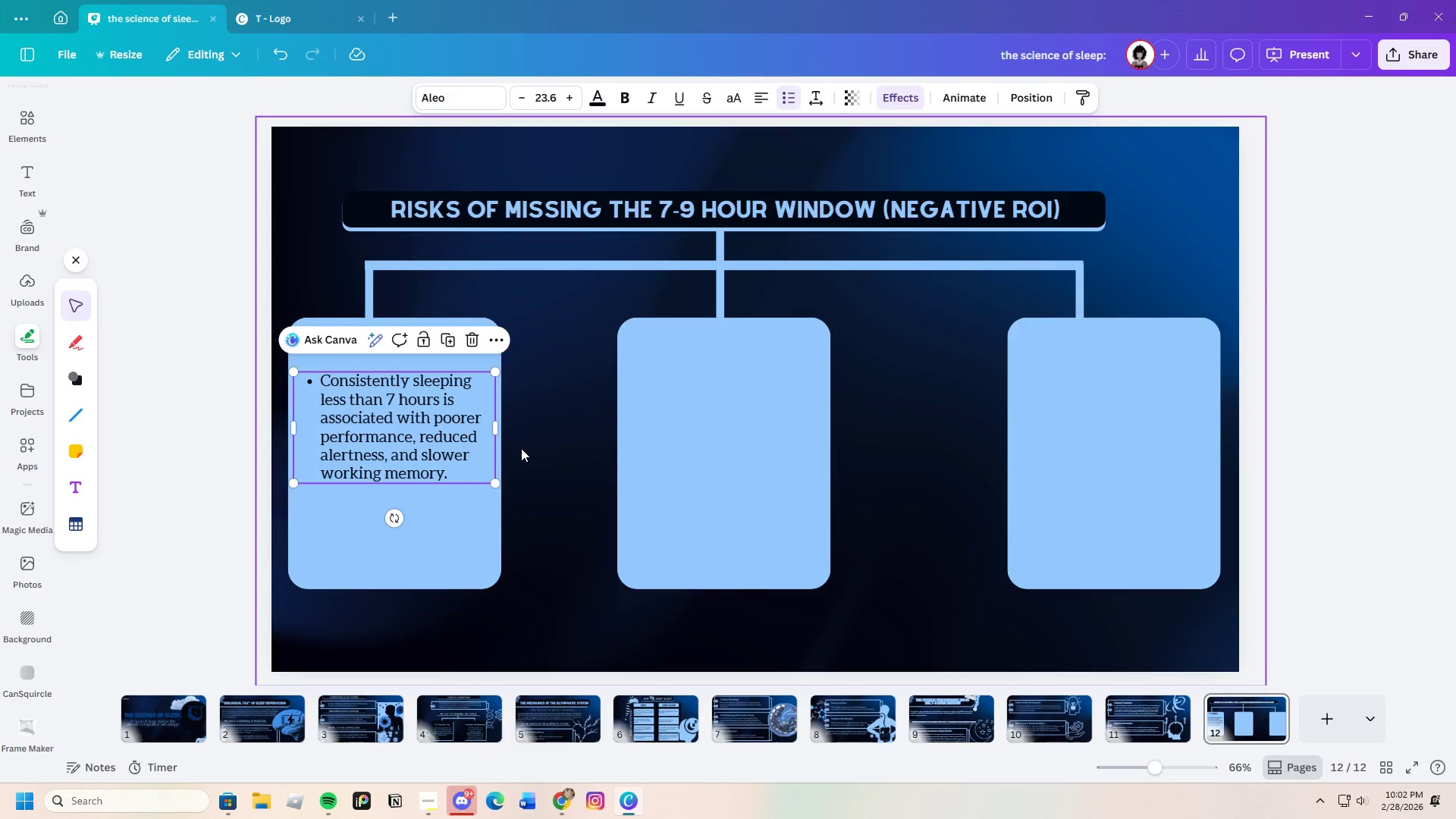 
left_click([521, 448])
 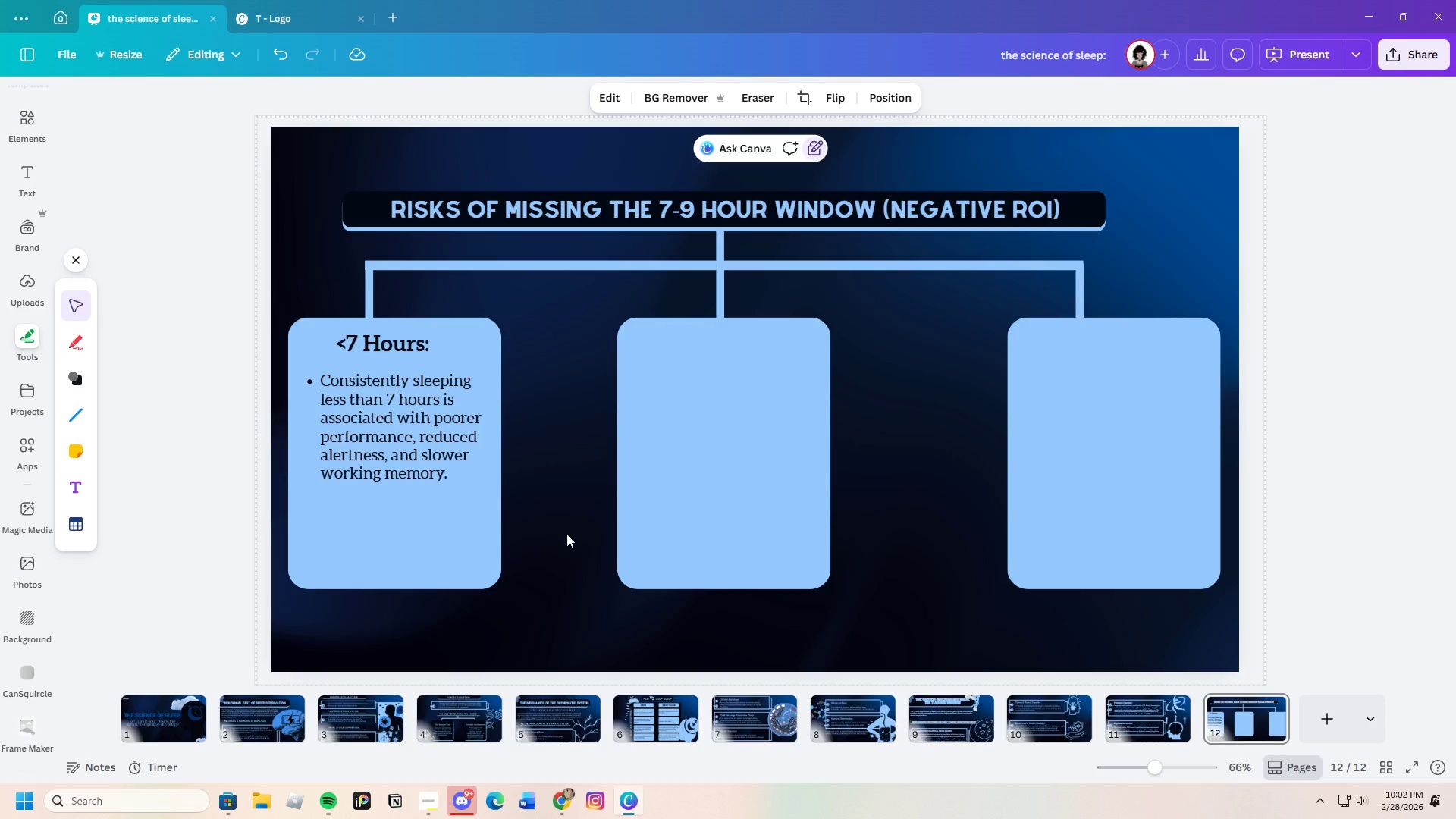 
left_click_drag(start_coordinate=[417, 434], to_coordinate=[415, 472])
 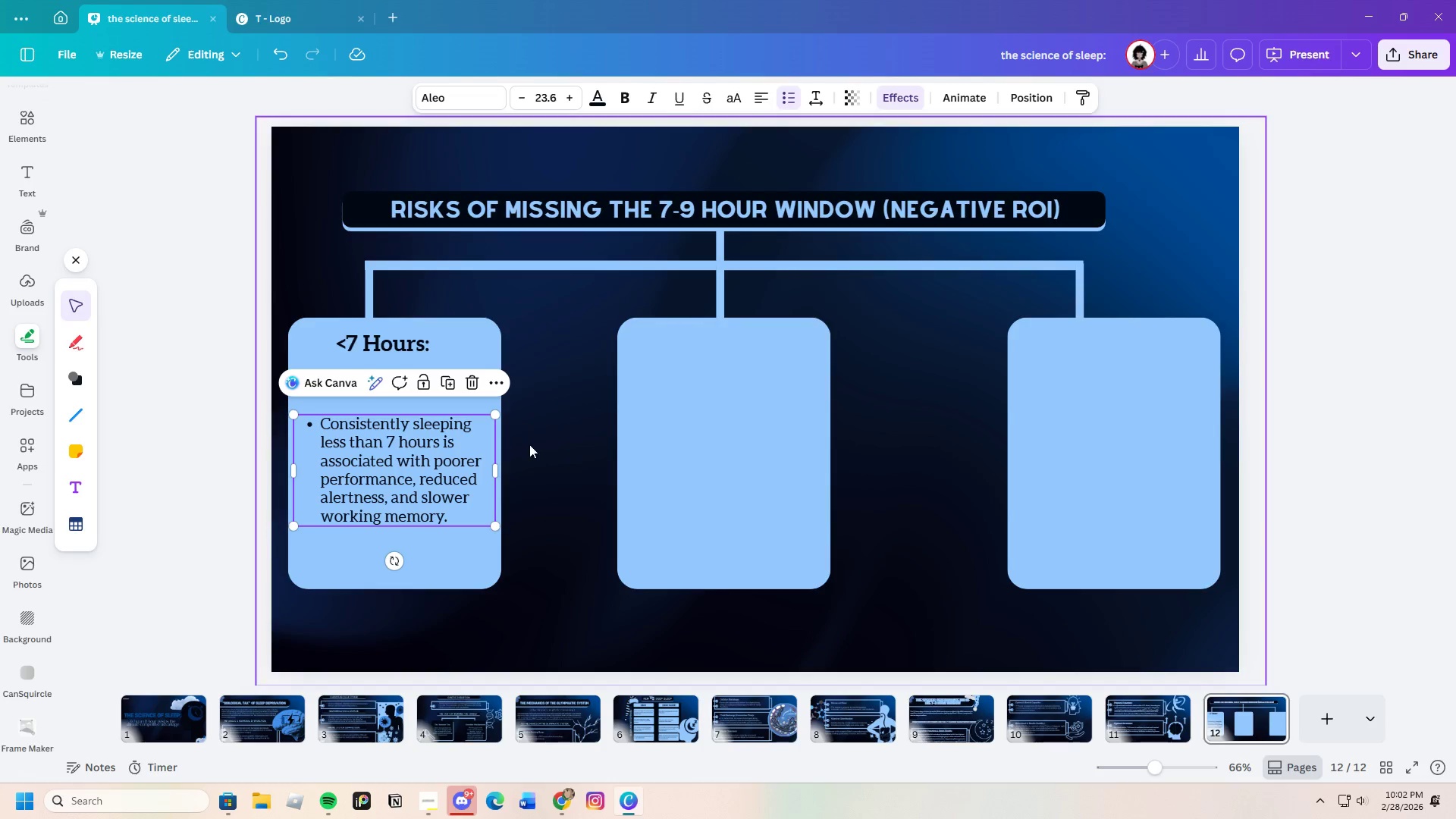 
left_click([529, 444])
 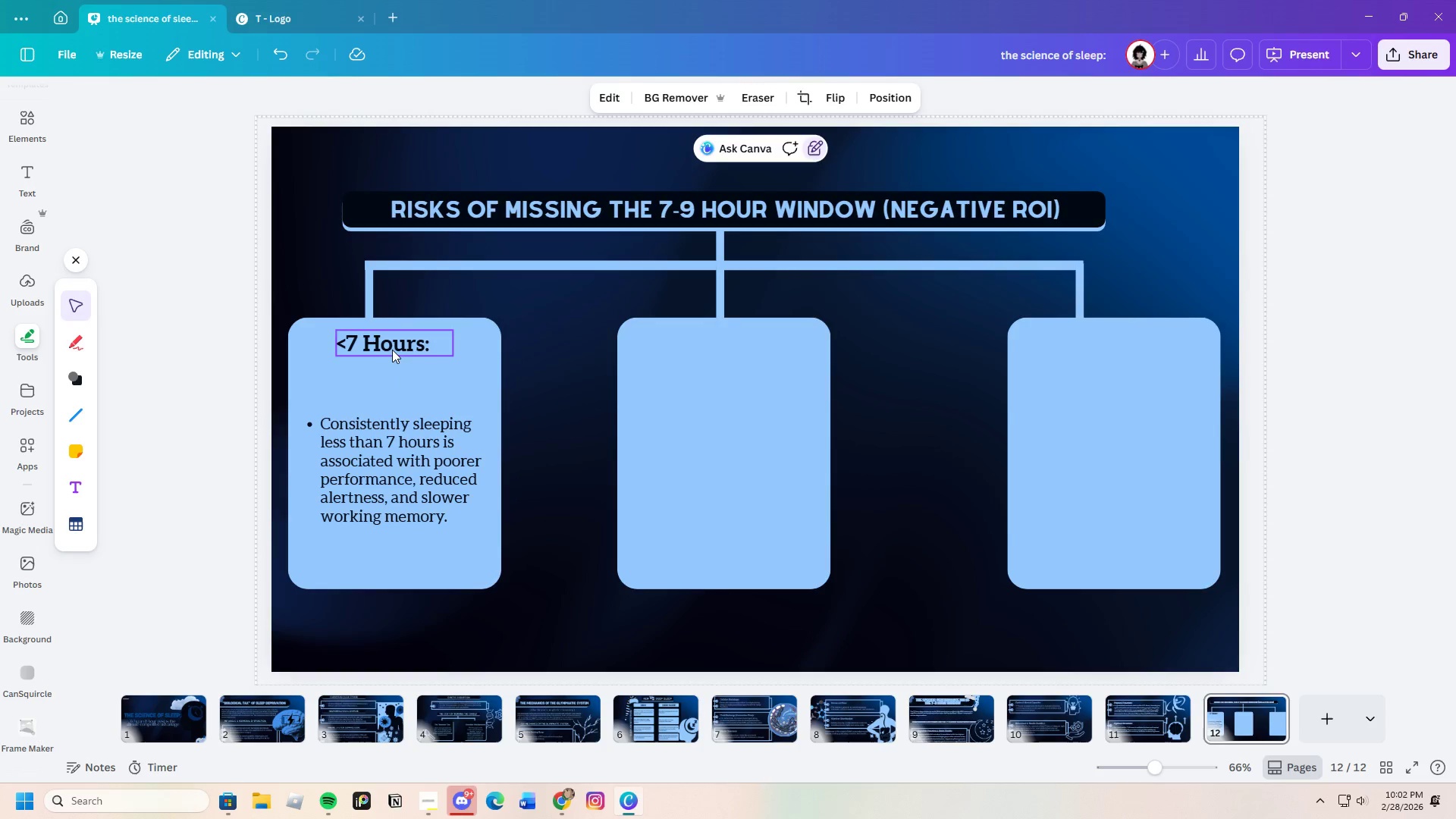 
left_click_drag(start_coordinate=[394, 348], to_coordinate=[391, 375])
 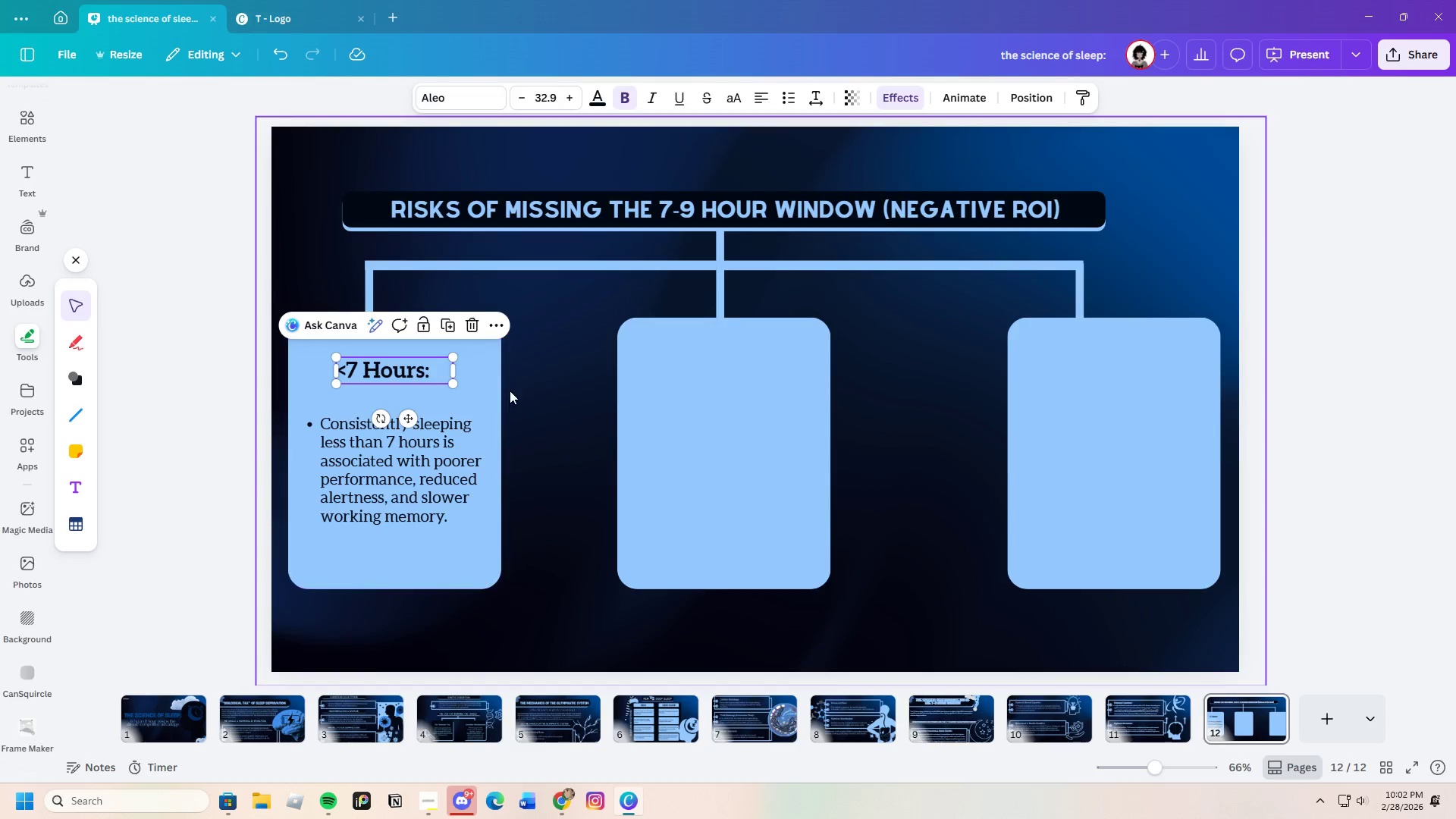 
left_click([510, 391])
 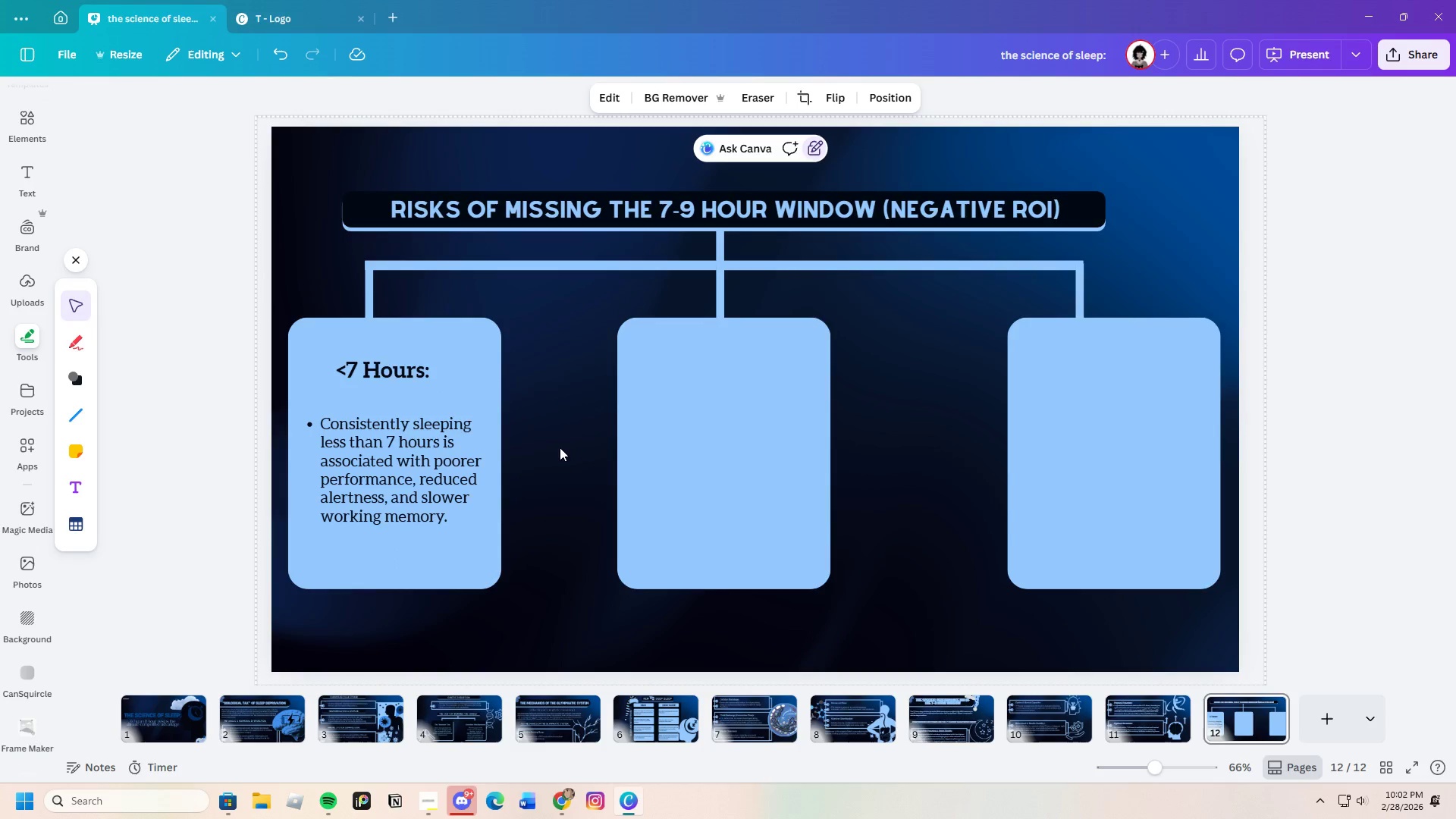 
left_click([397, 364])
 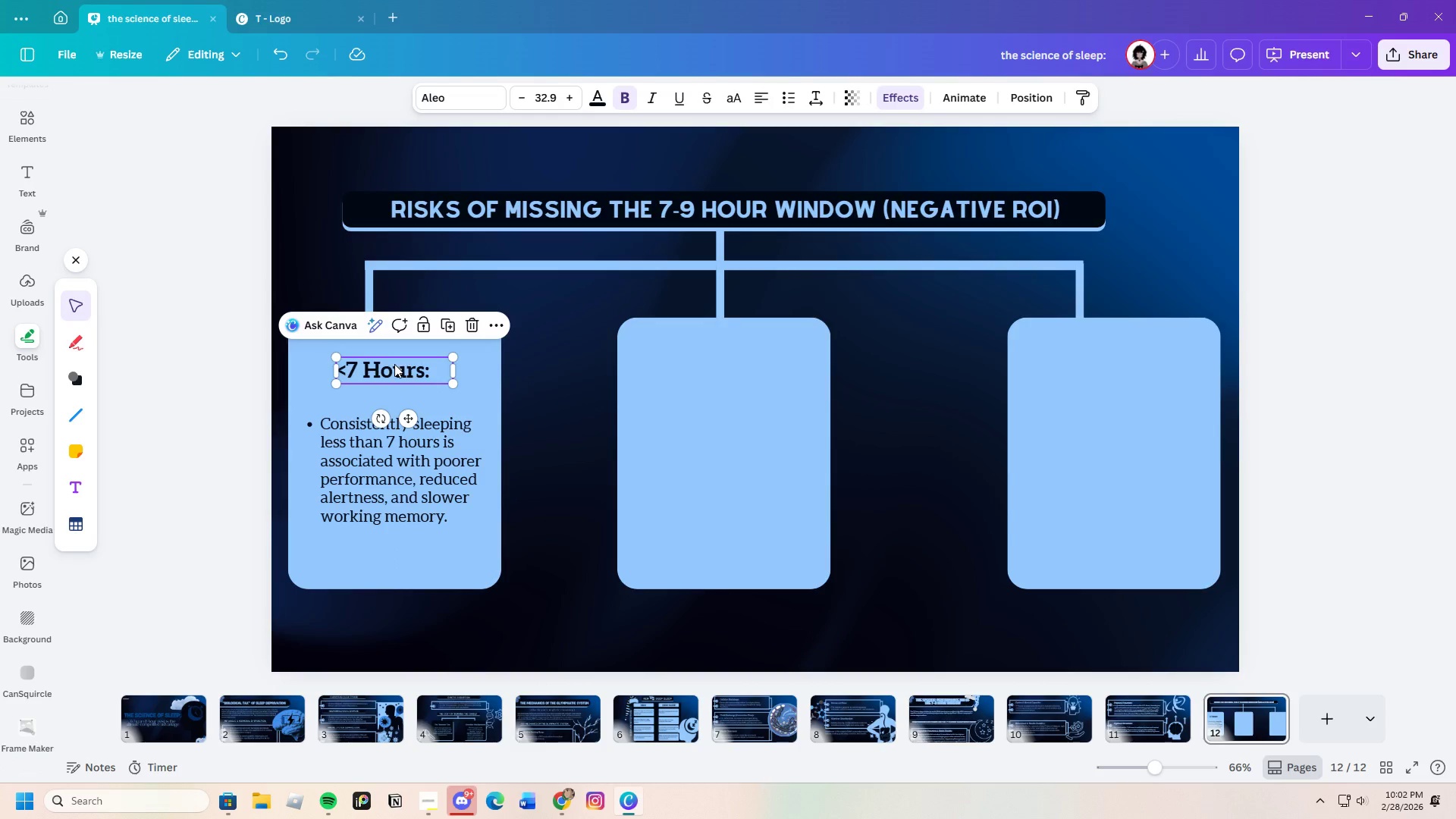 
key(Control+C)
 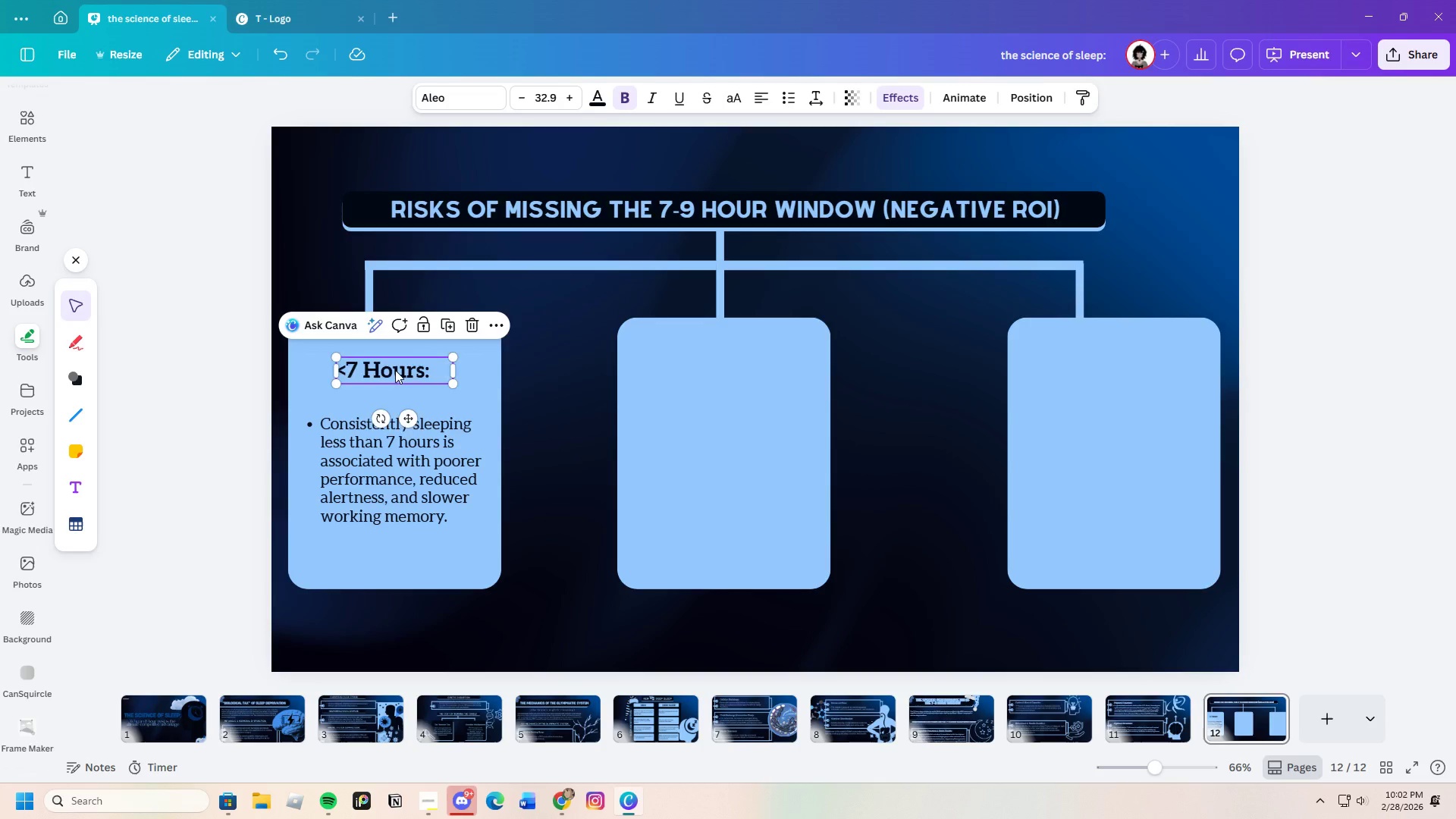 
key(Control+V)
 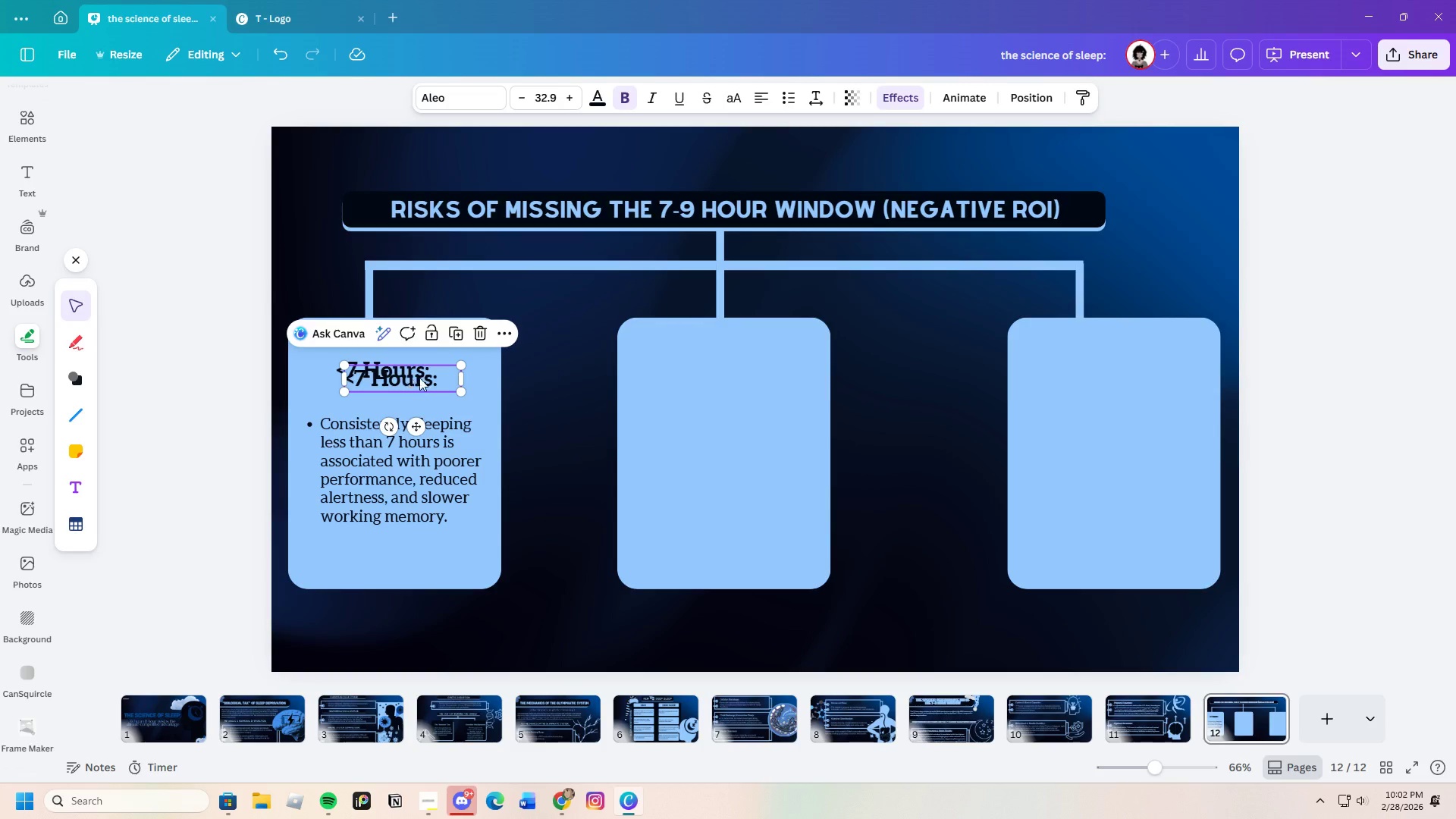 
left_click_drag(start_coordinate=[407, 374], to_coordinate=[734, 368])
 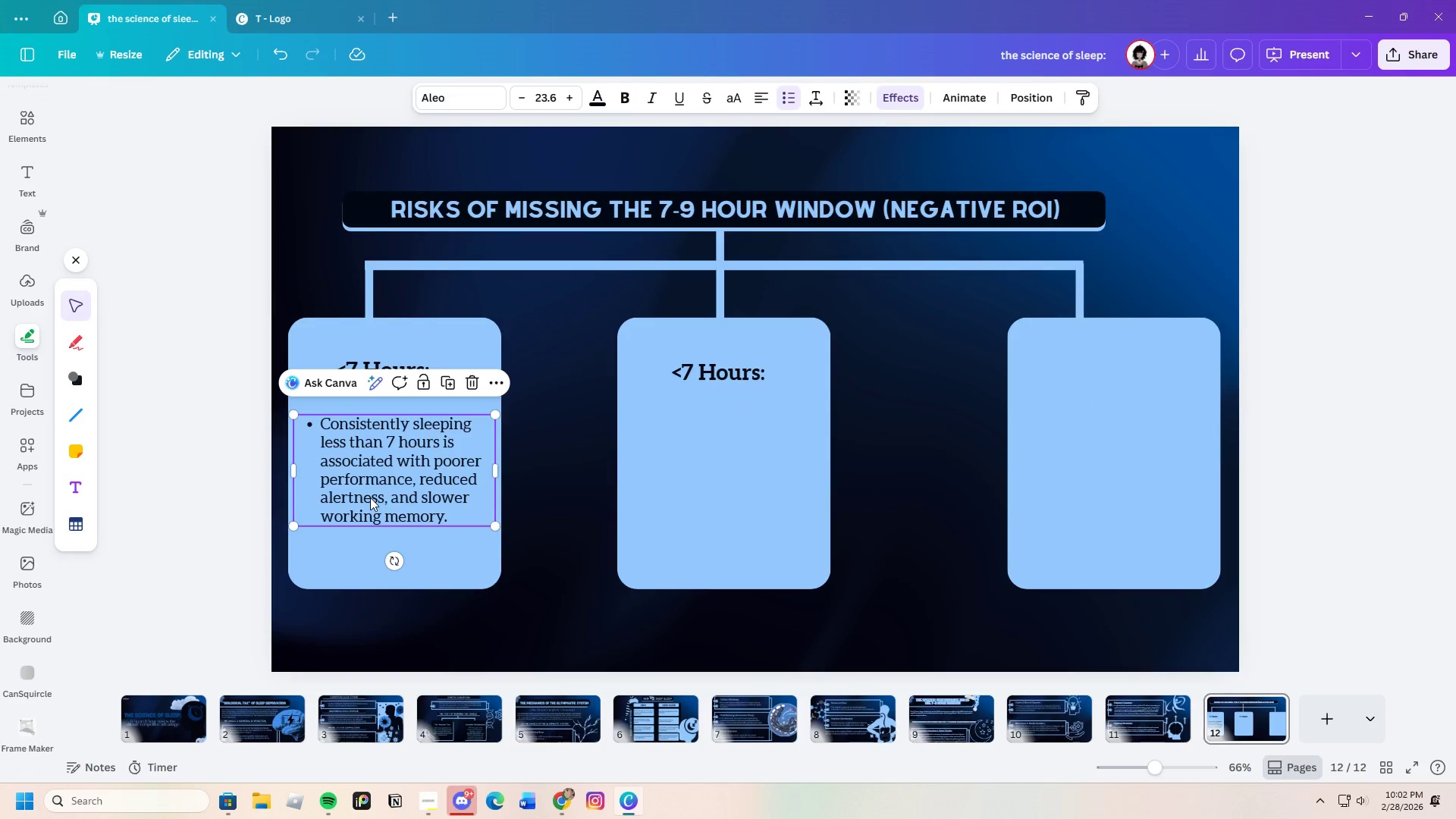 
key(Control+C)
 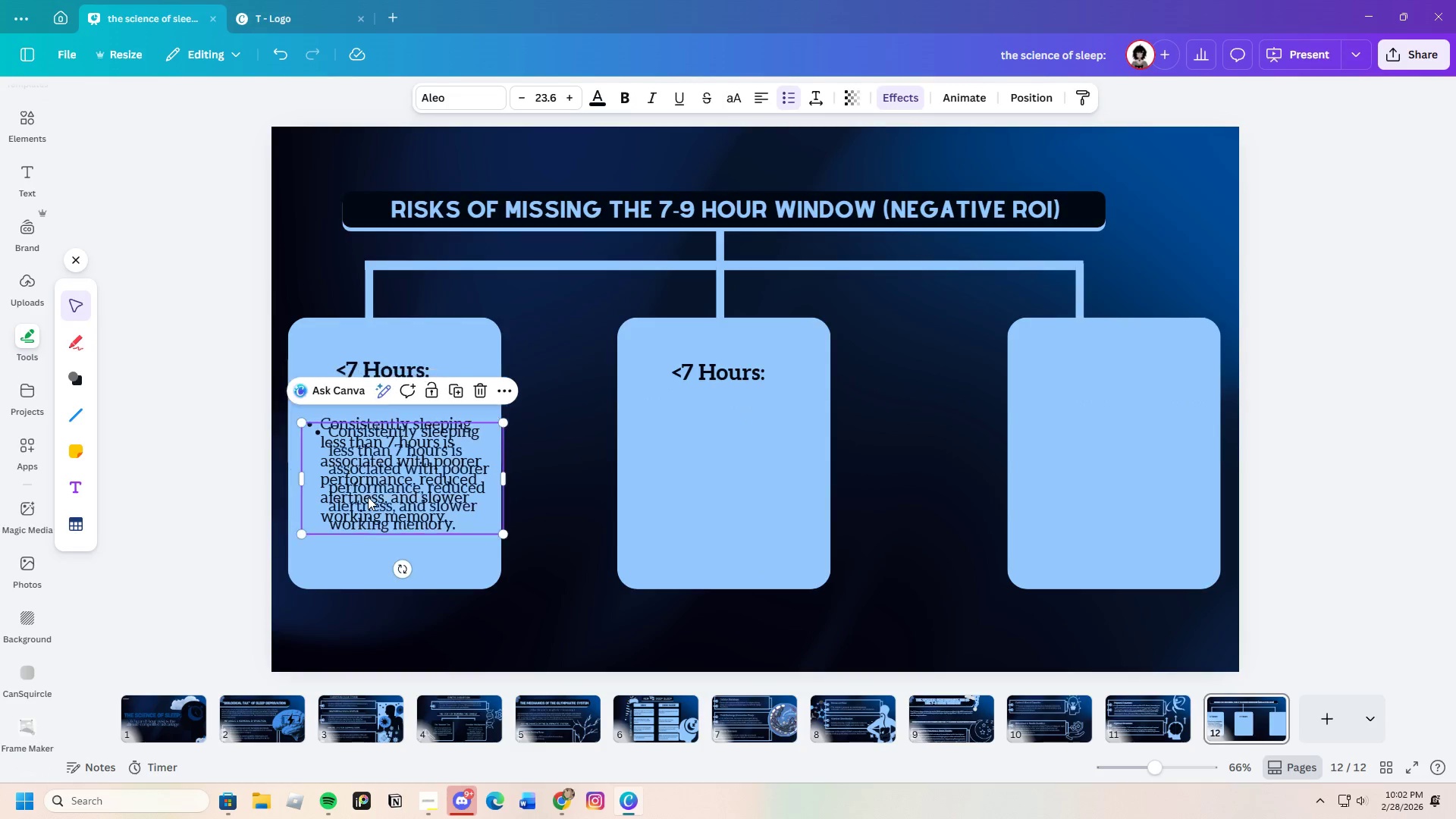 
key(Control+V)
 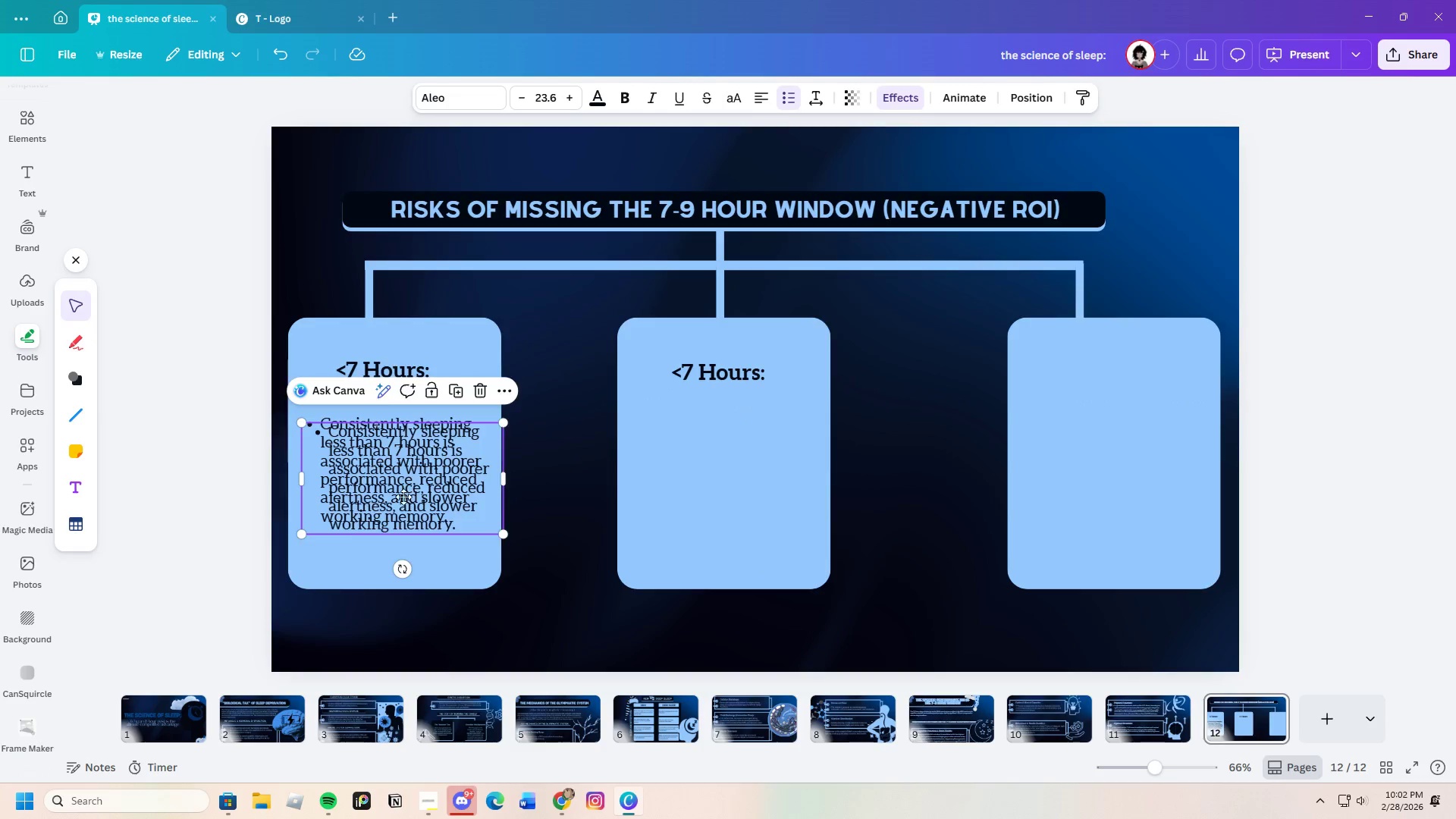 
left_click_drag(start_coordinate=[368, 497], to_coordinate=[692, 488])
 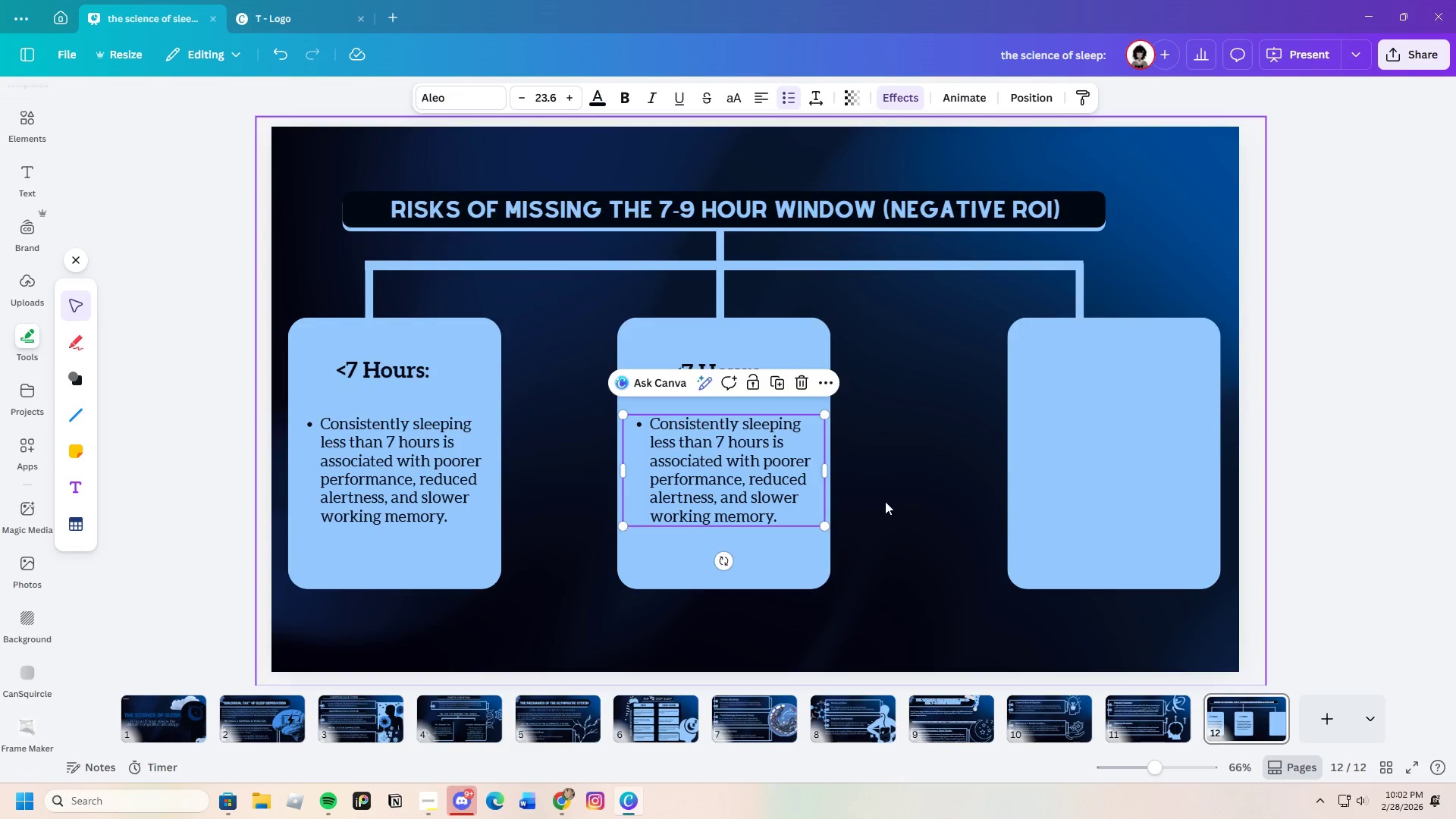 
left_click([885, 501])
 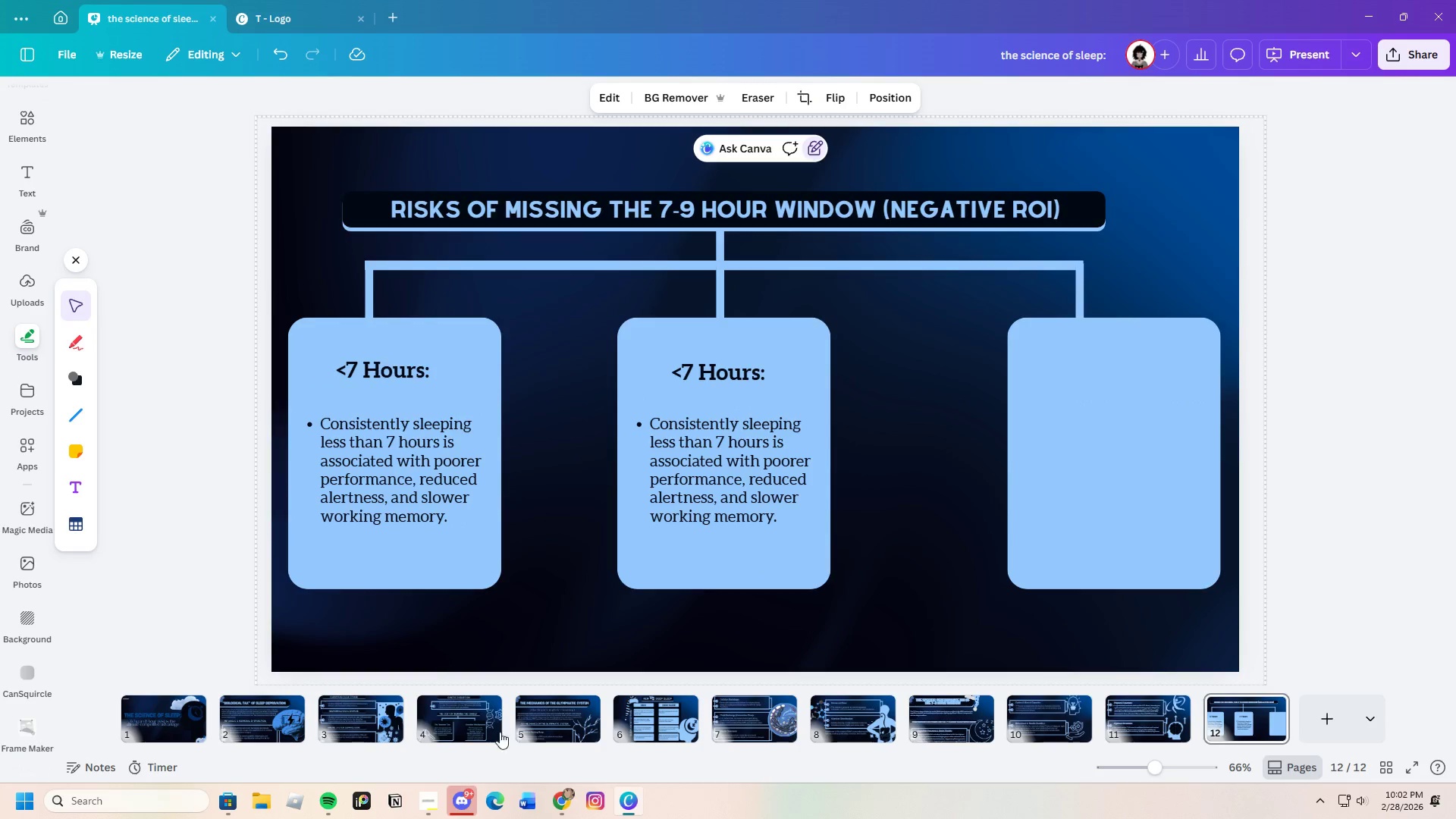 
left_click([557, 799])
 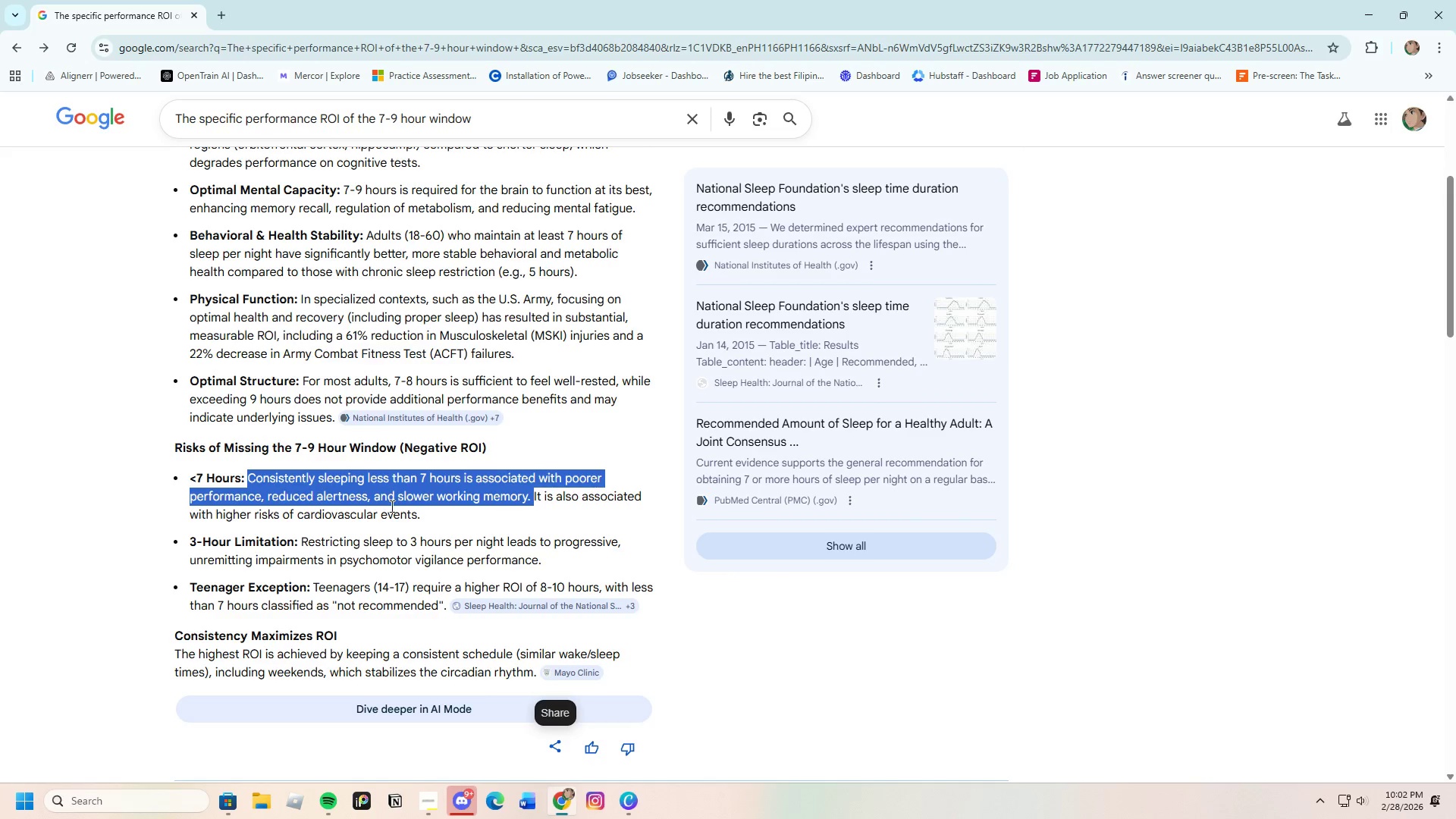 
left_click([372, 527])
 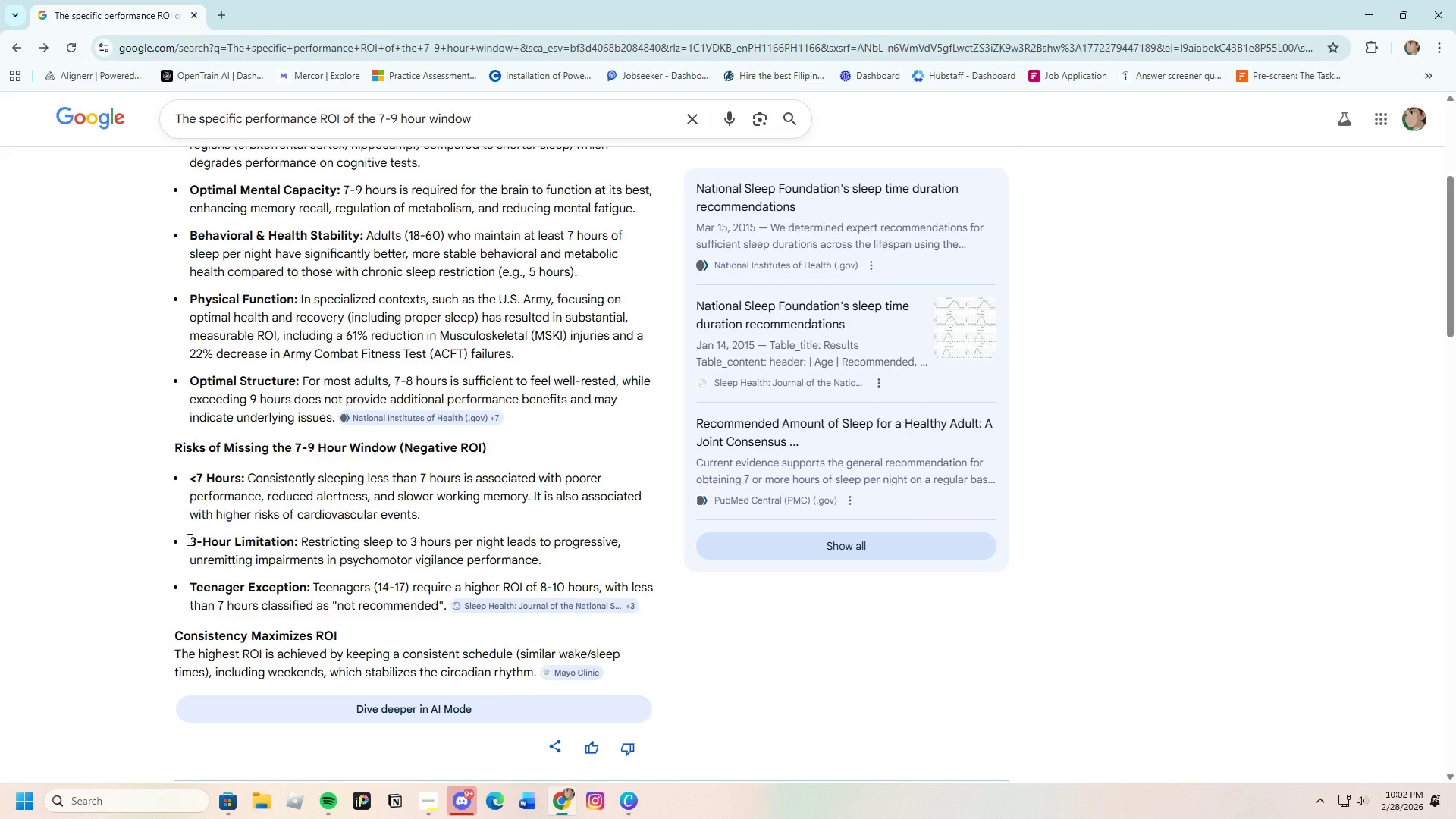 
left_click_drag(start_coordinate=[187, 540], to_coordinate=[299, 527])
 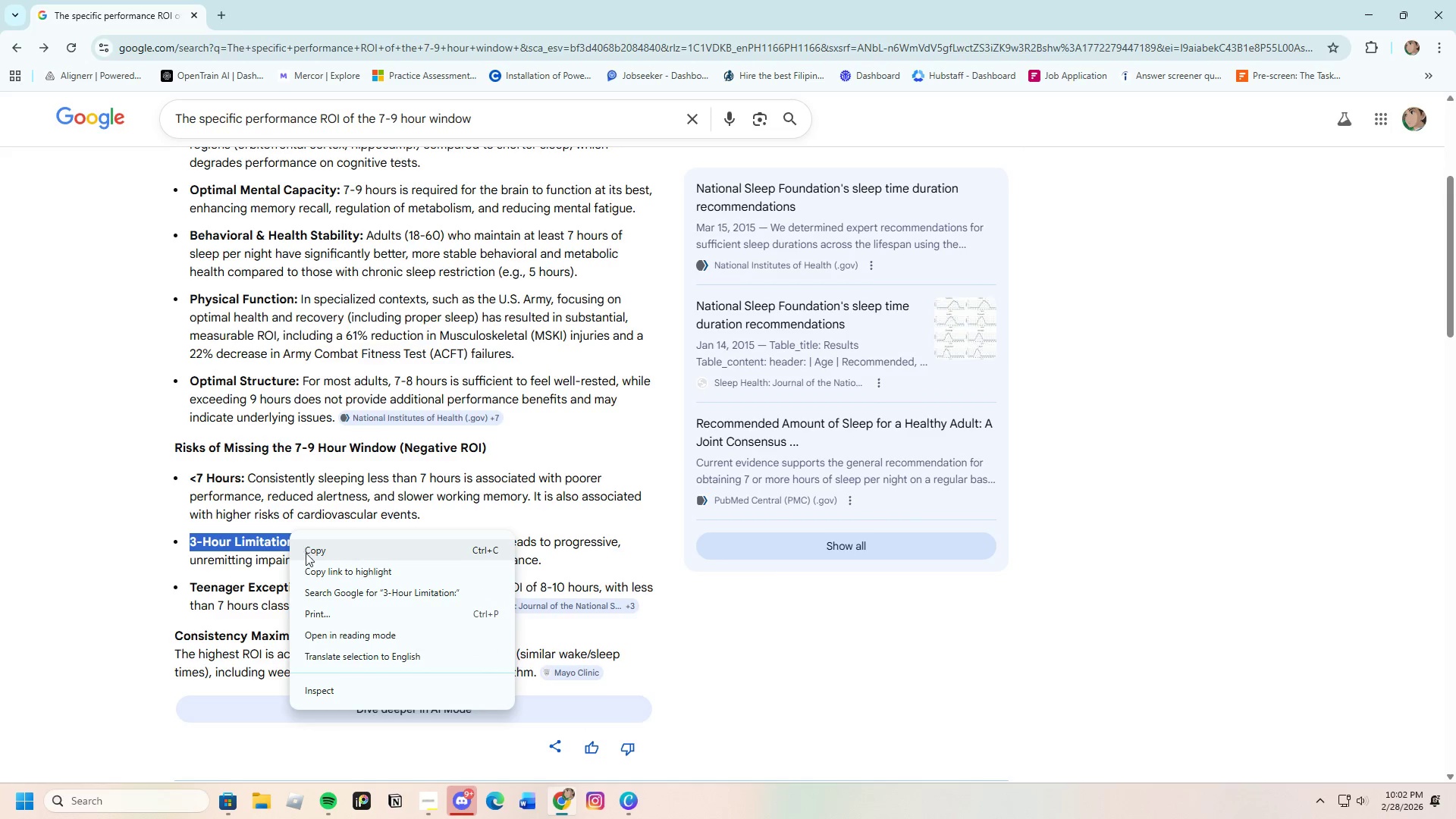 
left_click([306, 553])
 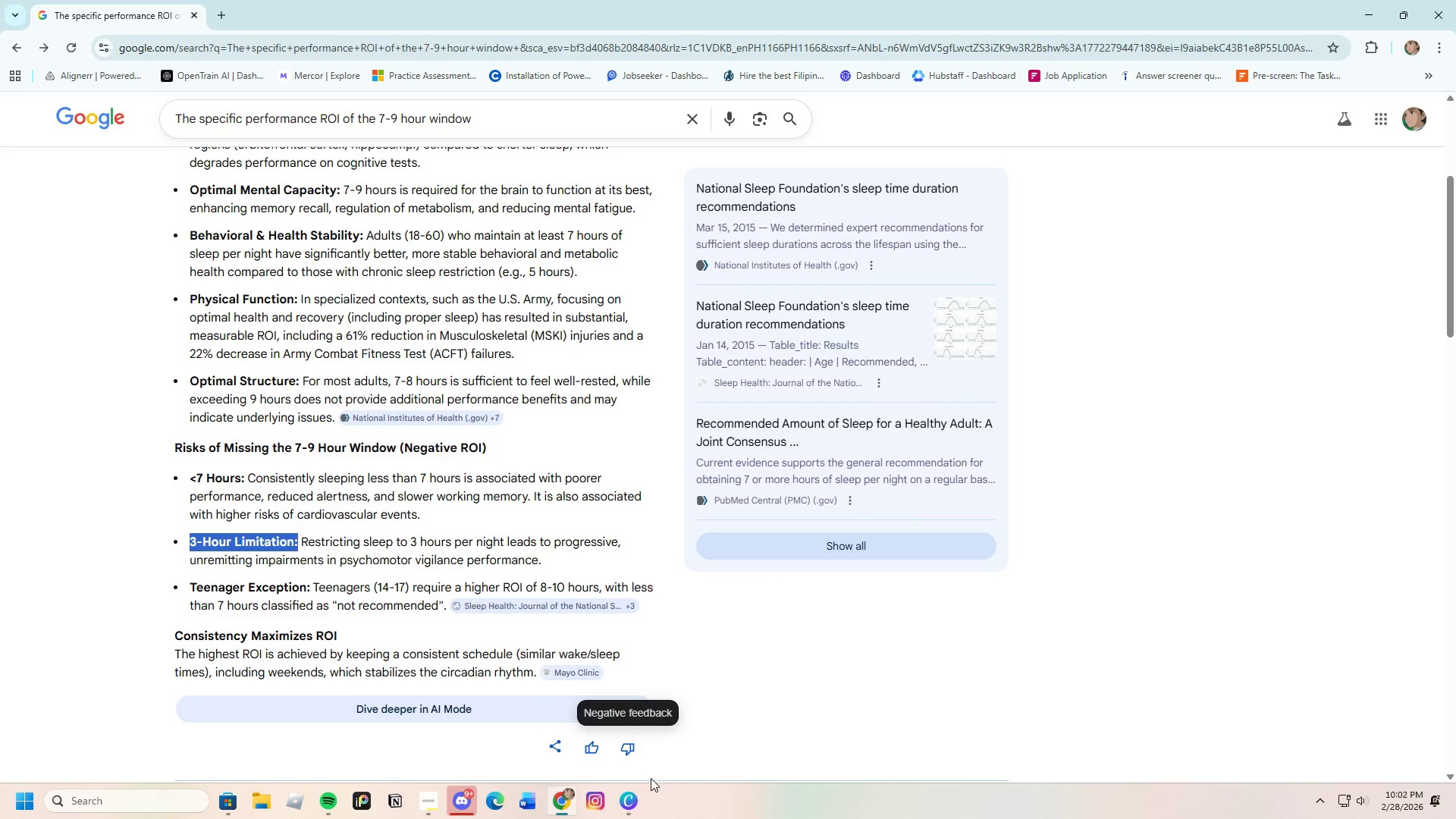 
left_click_drag(start_coordinate=[630, 805], to_coordinate=[632, 800])
 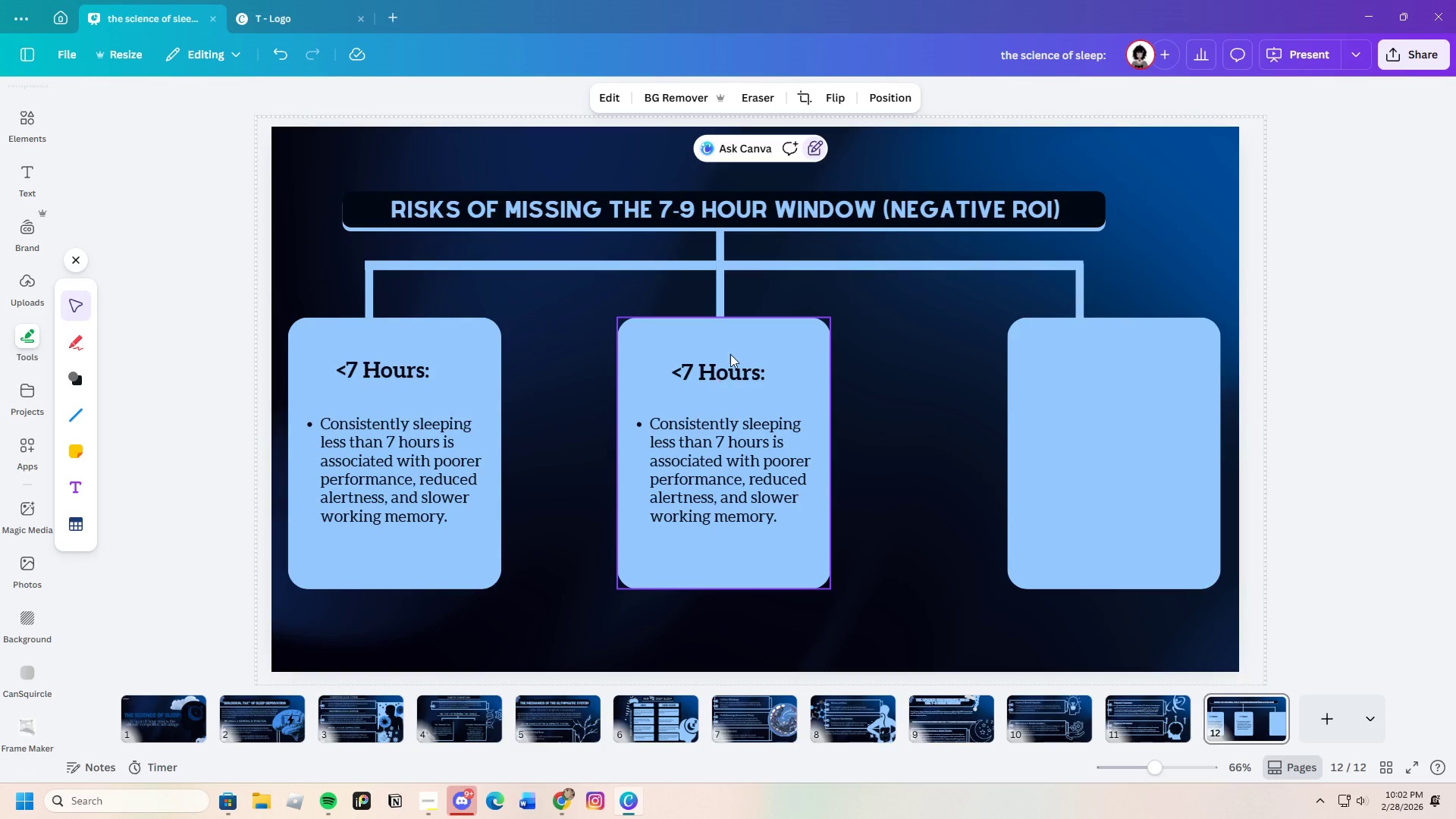 
double_click([731, 369])
 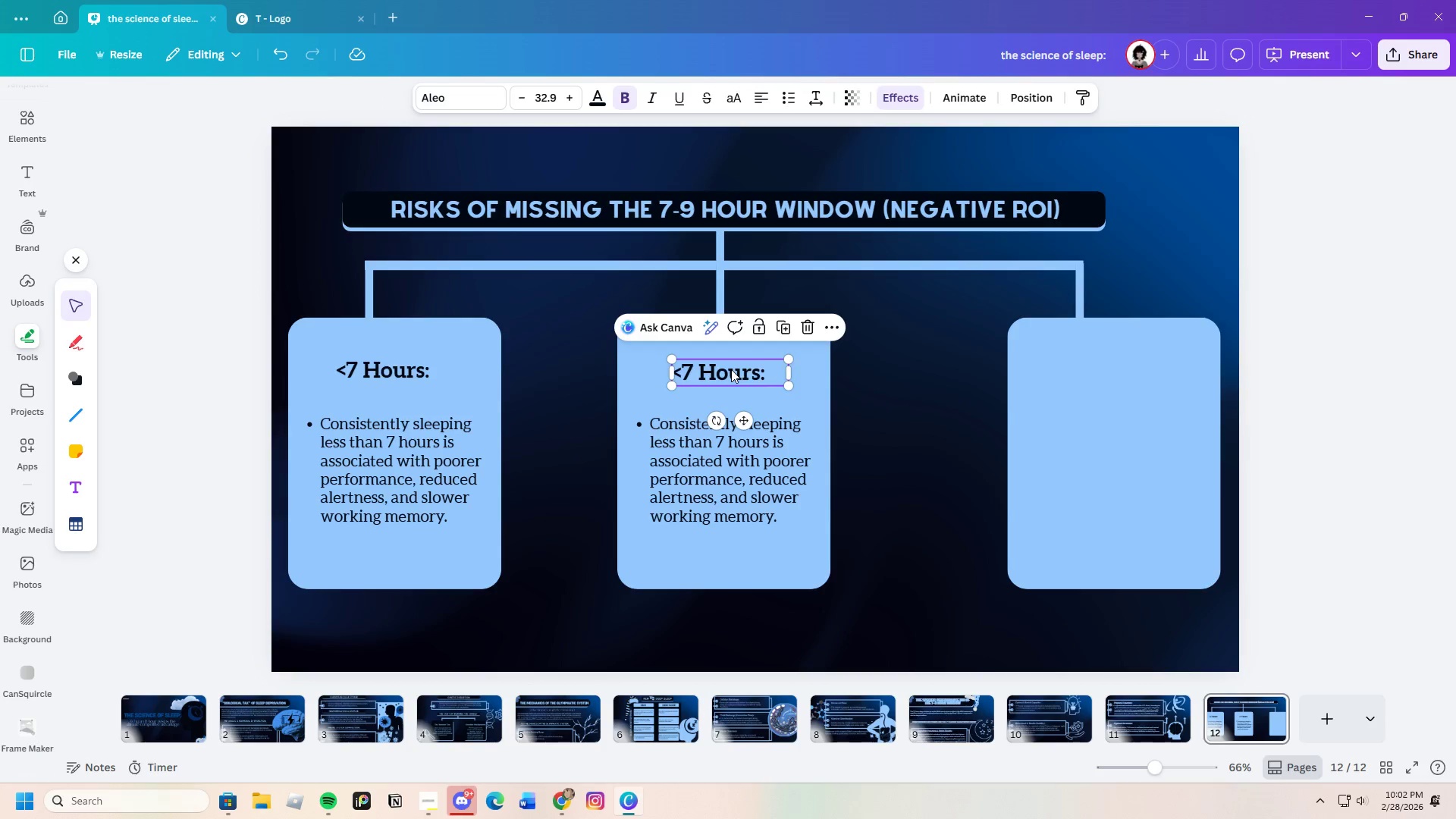 
triple_click([731, 369])
 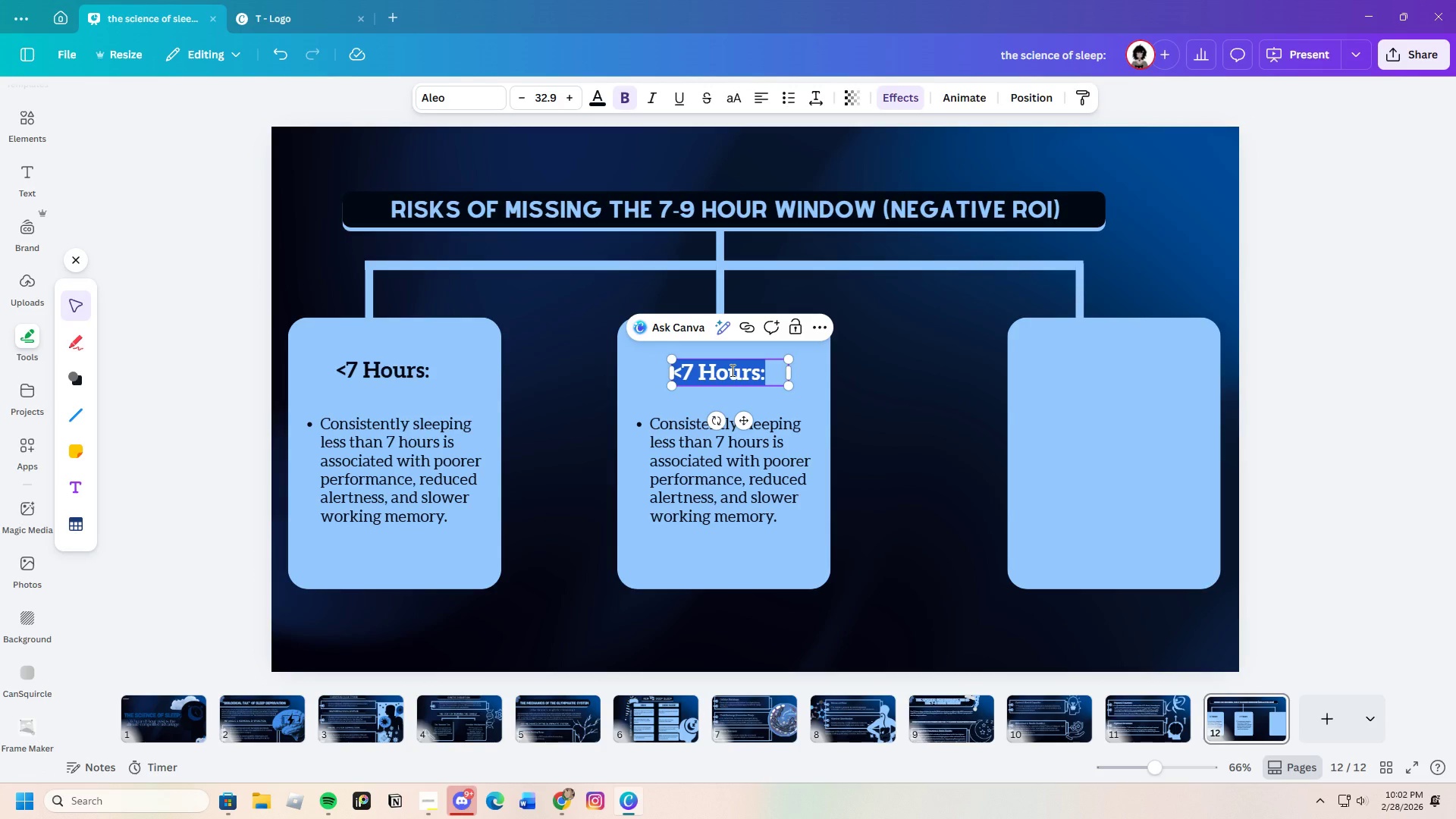 
key(Backspace)
 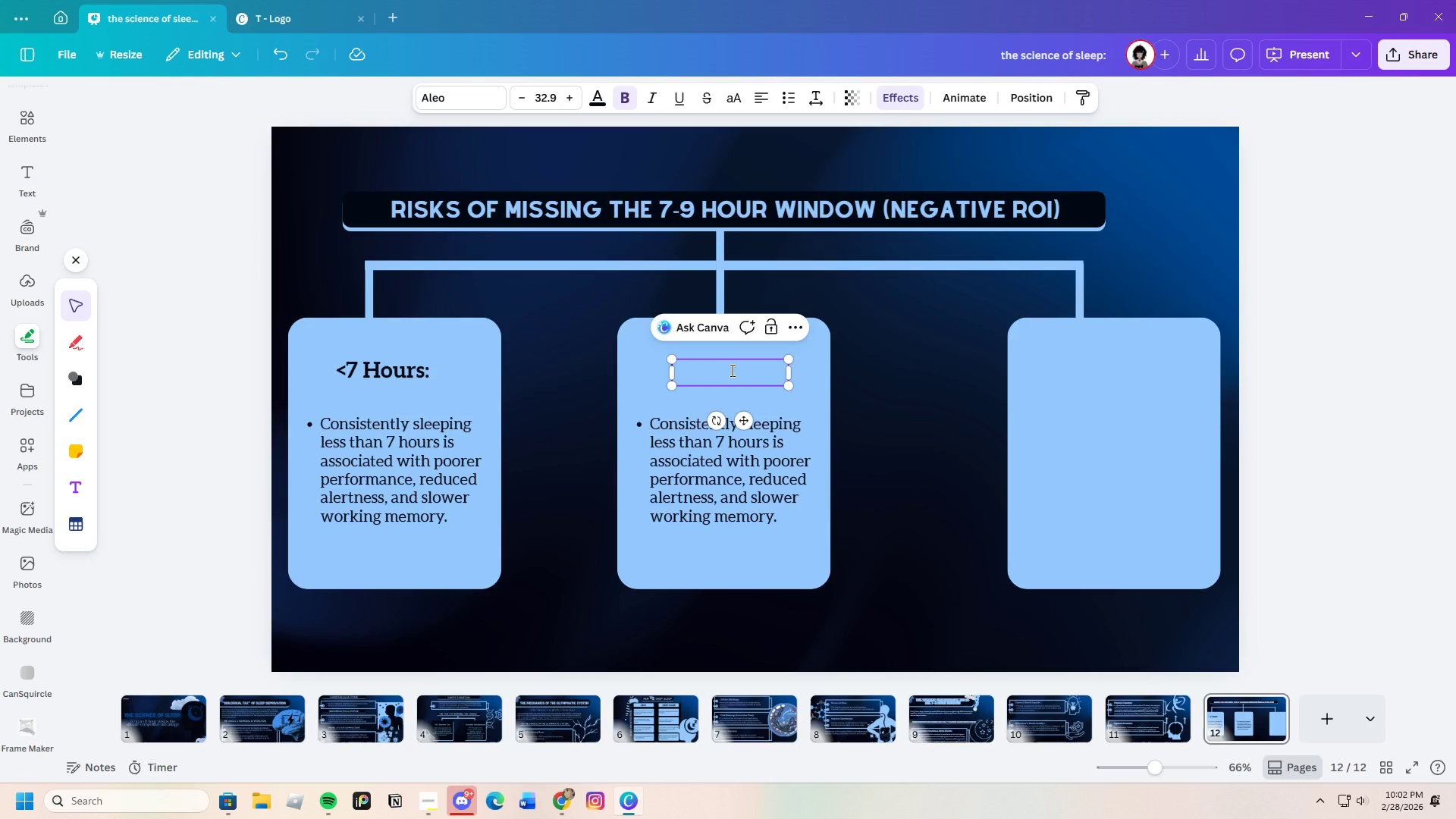 
key(Control+V)
 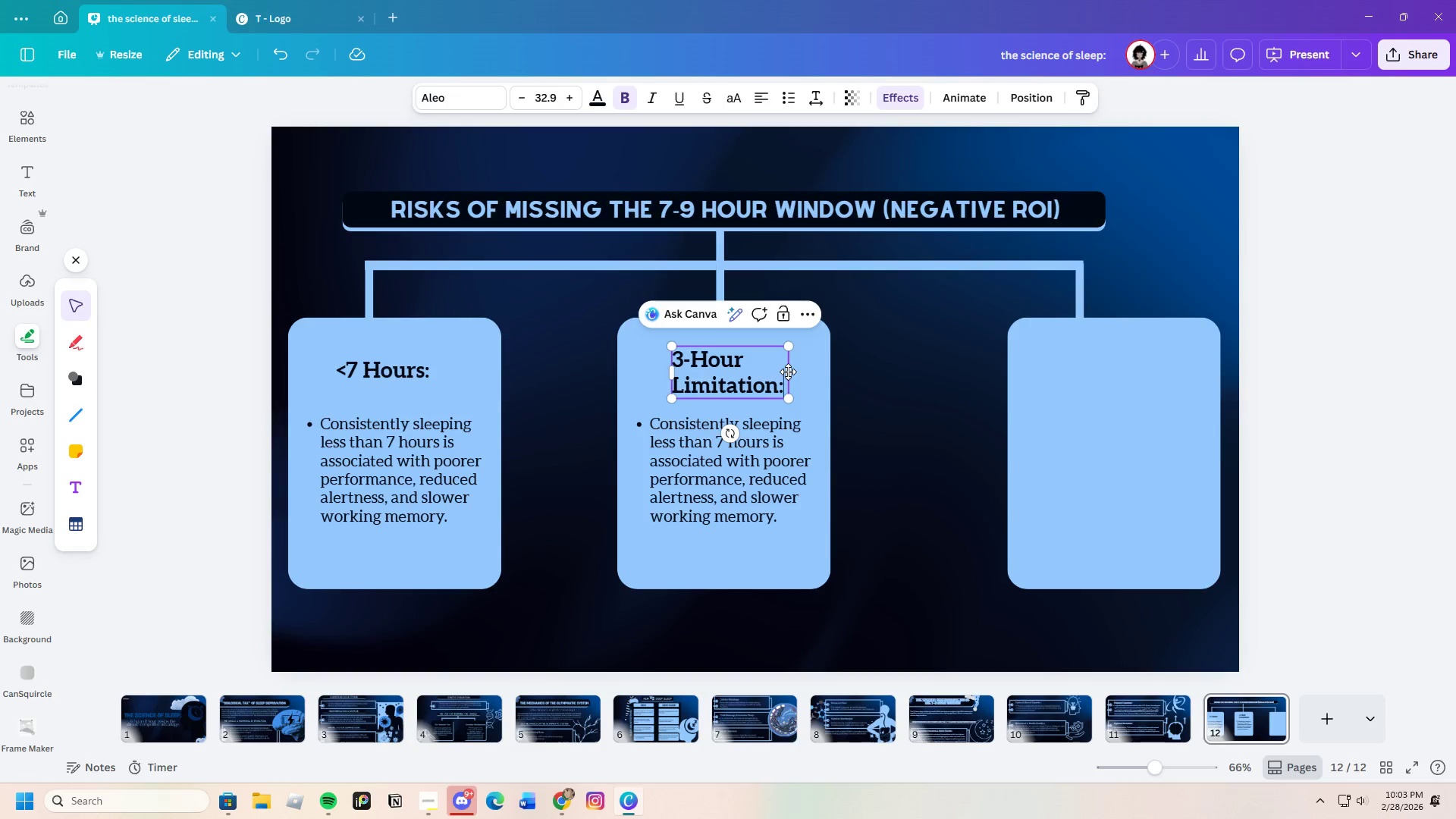 
left_click_drag(start_coordinate=[791, 372], to_coordinate=[864, 373])
 